 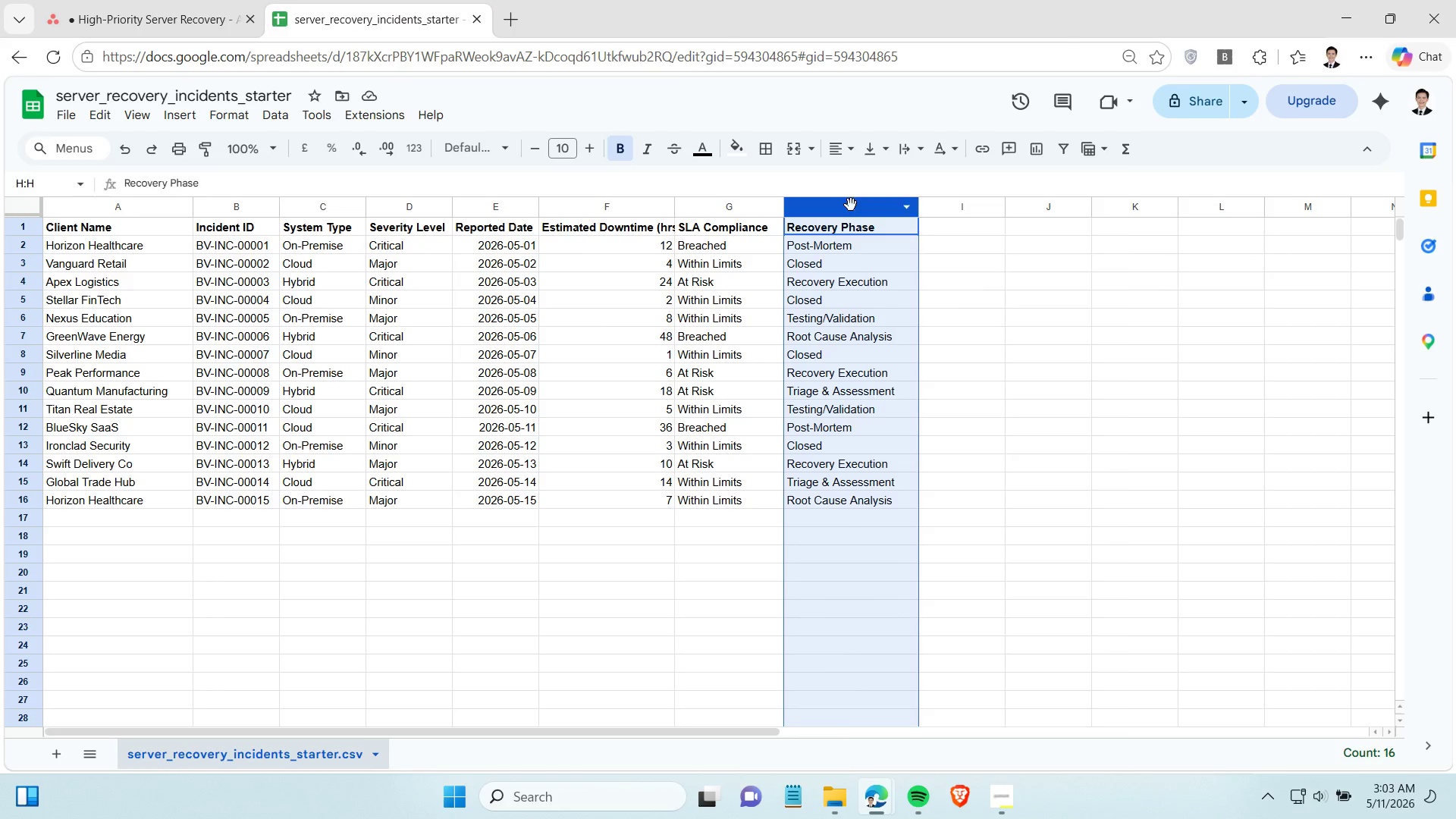 
left_click([936, 519])
 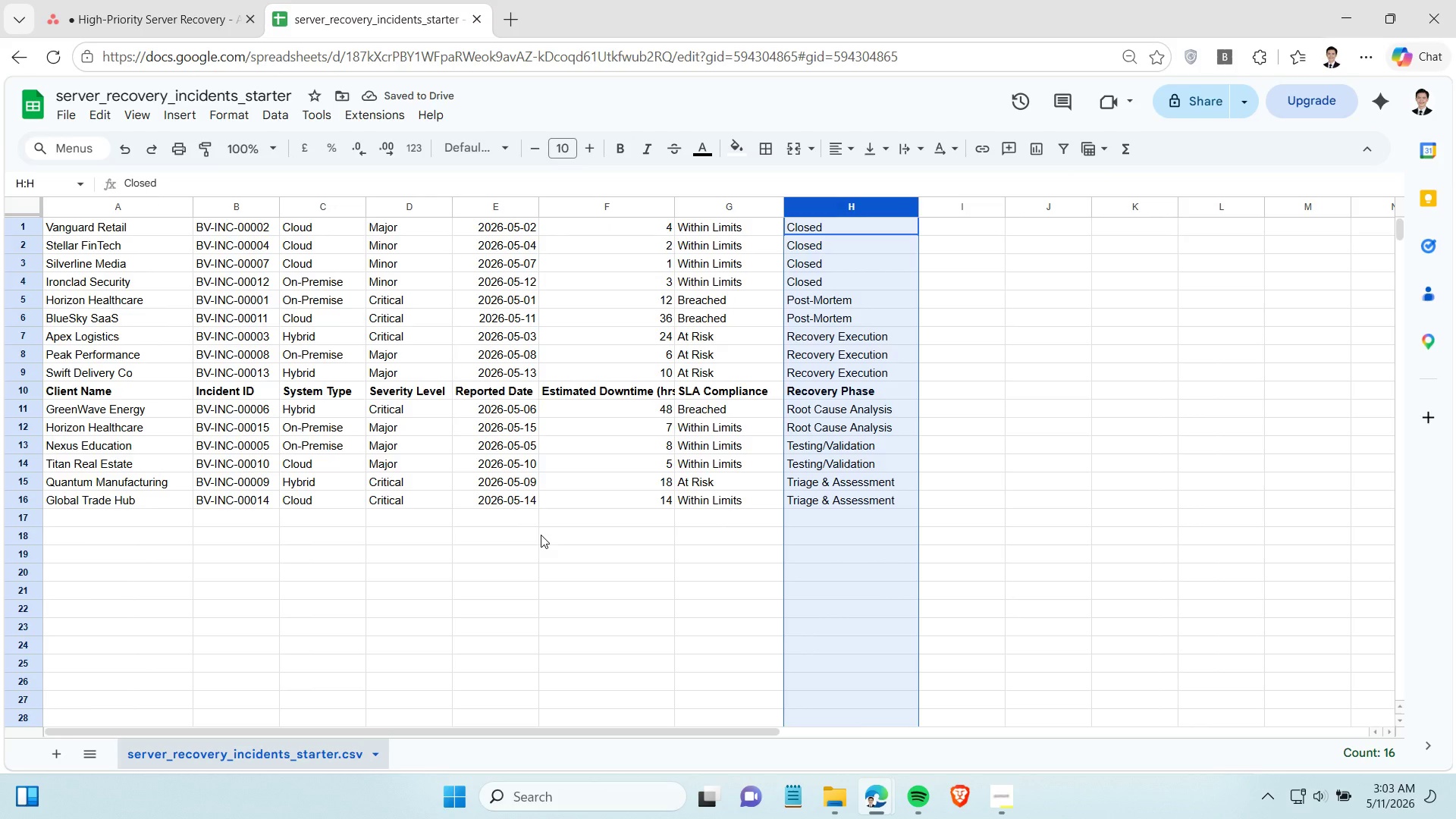 
wait(6.86)
 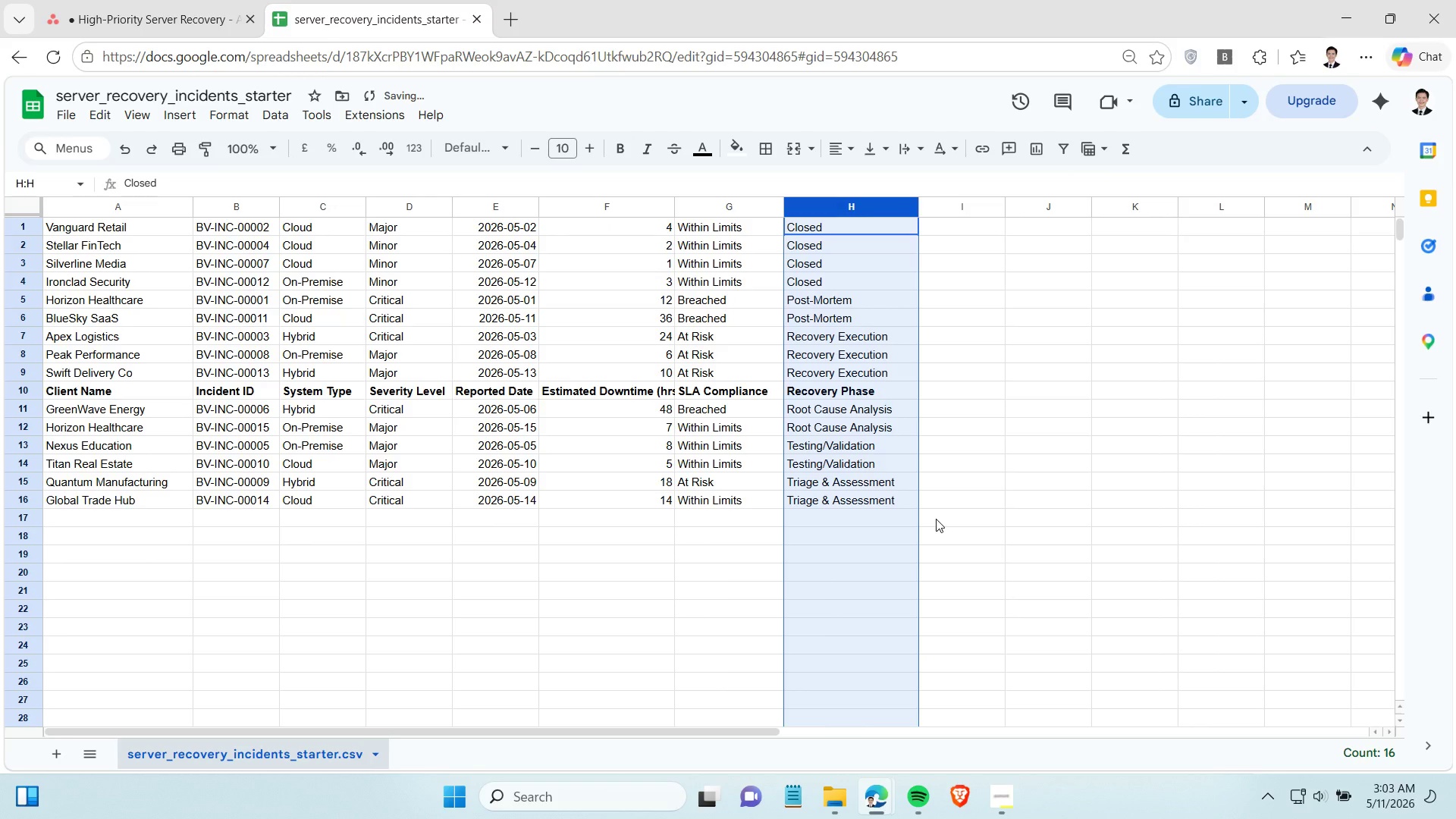 
left_click([15, 219])
 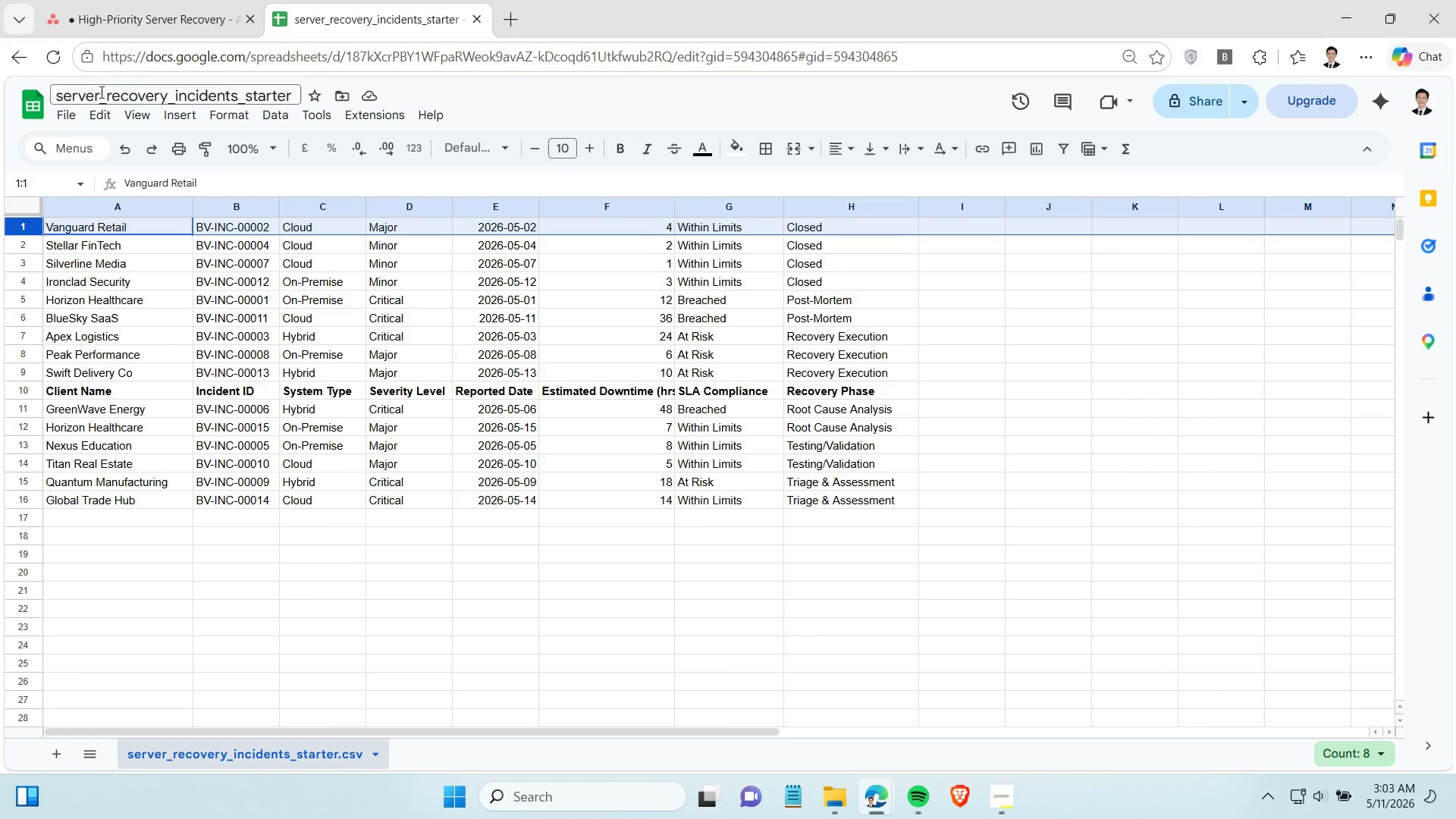 
left_click([145, 14])
 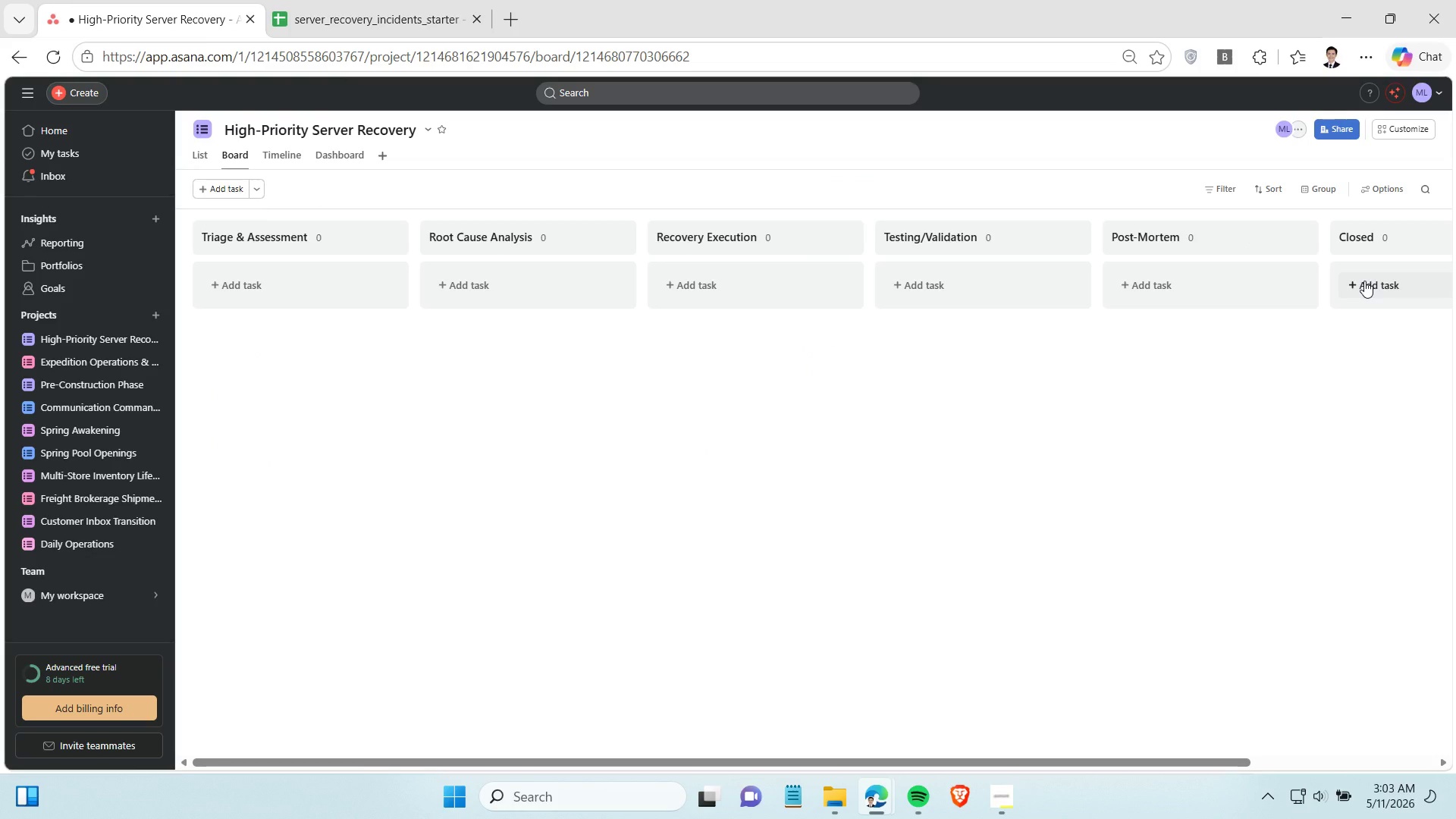 
left_click([1364, 281])
 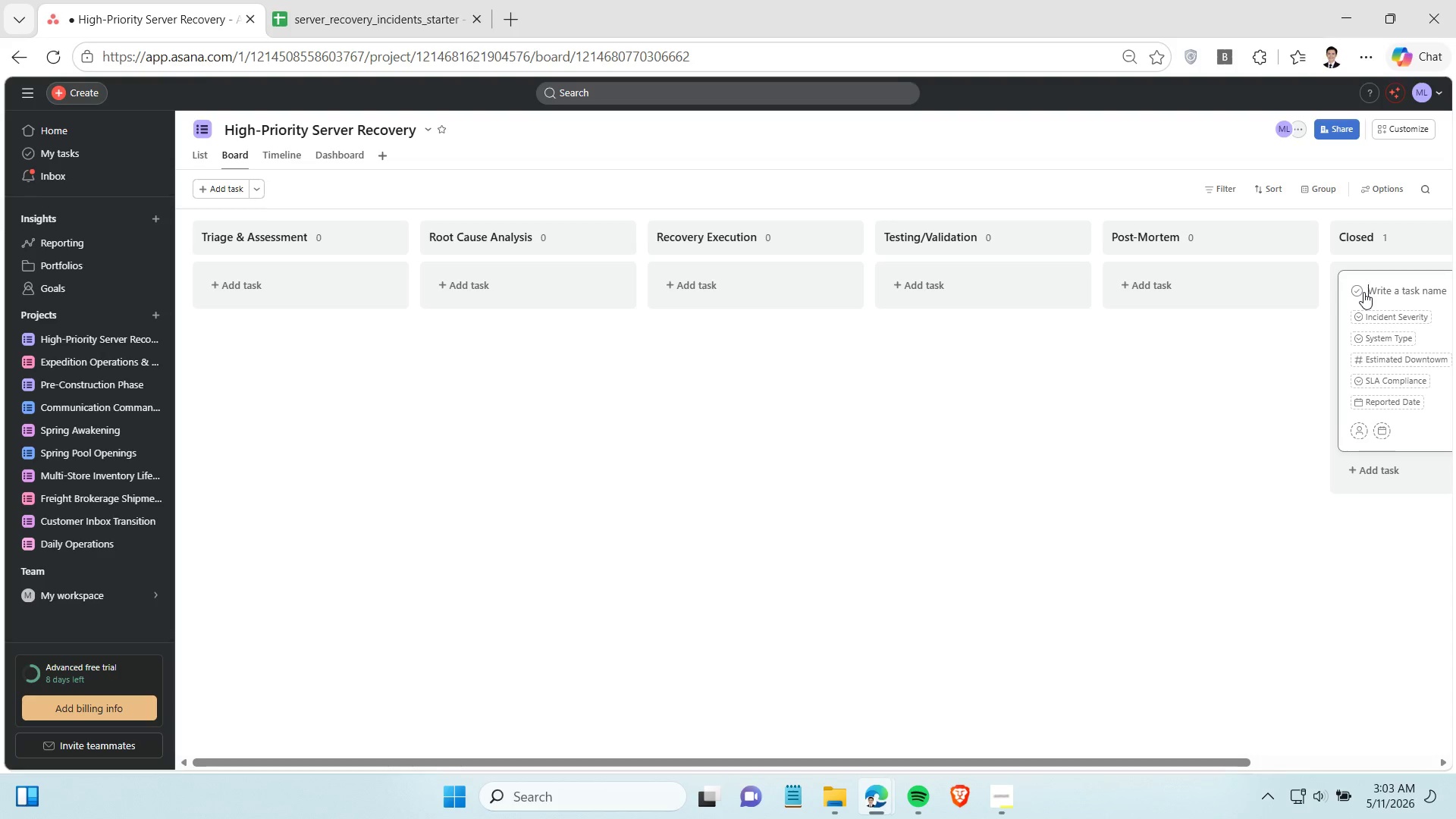 
type(Vanguard)
 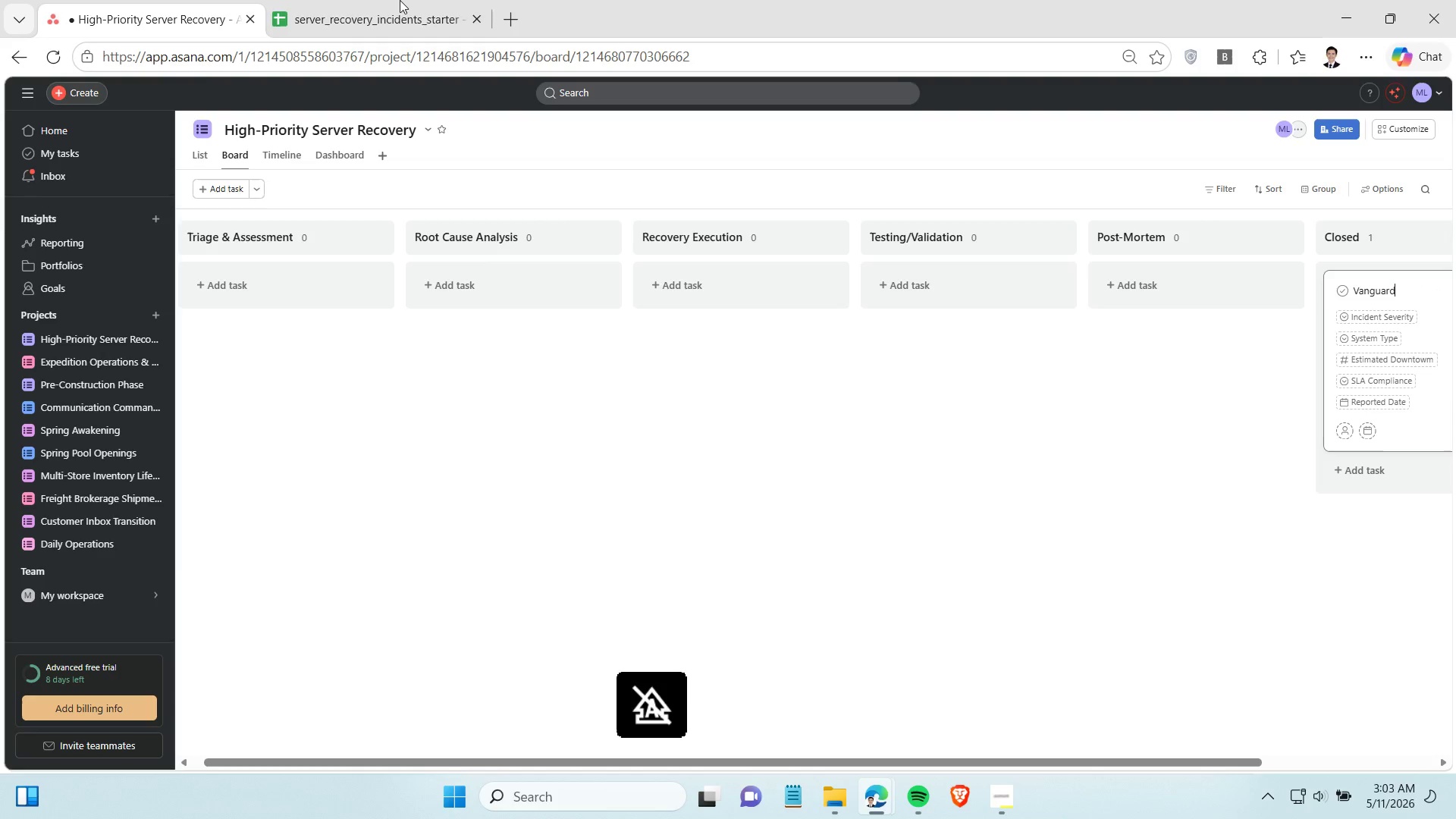 
left_click([315, 2])
 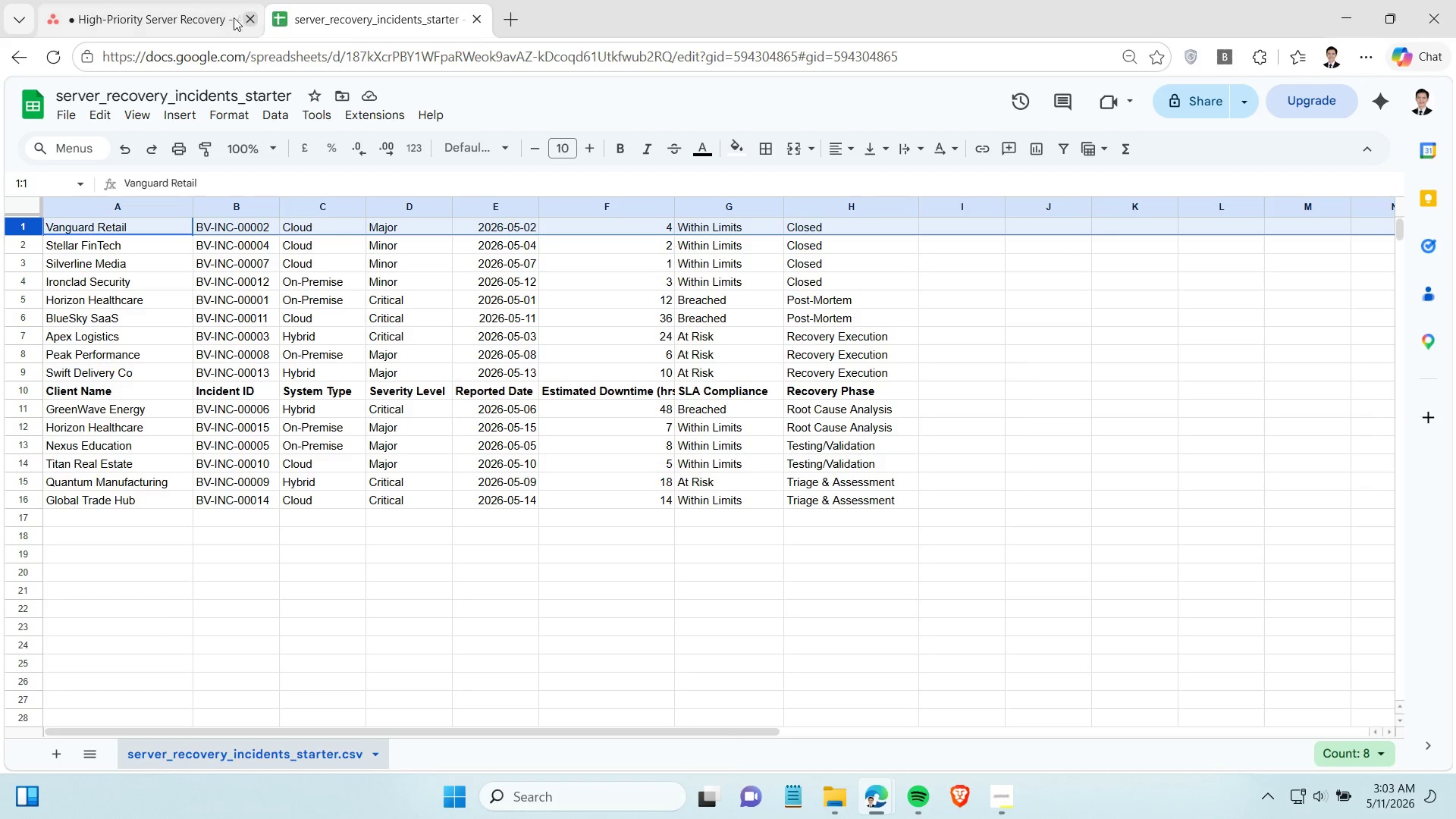 
left_click([196, 27])
 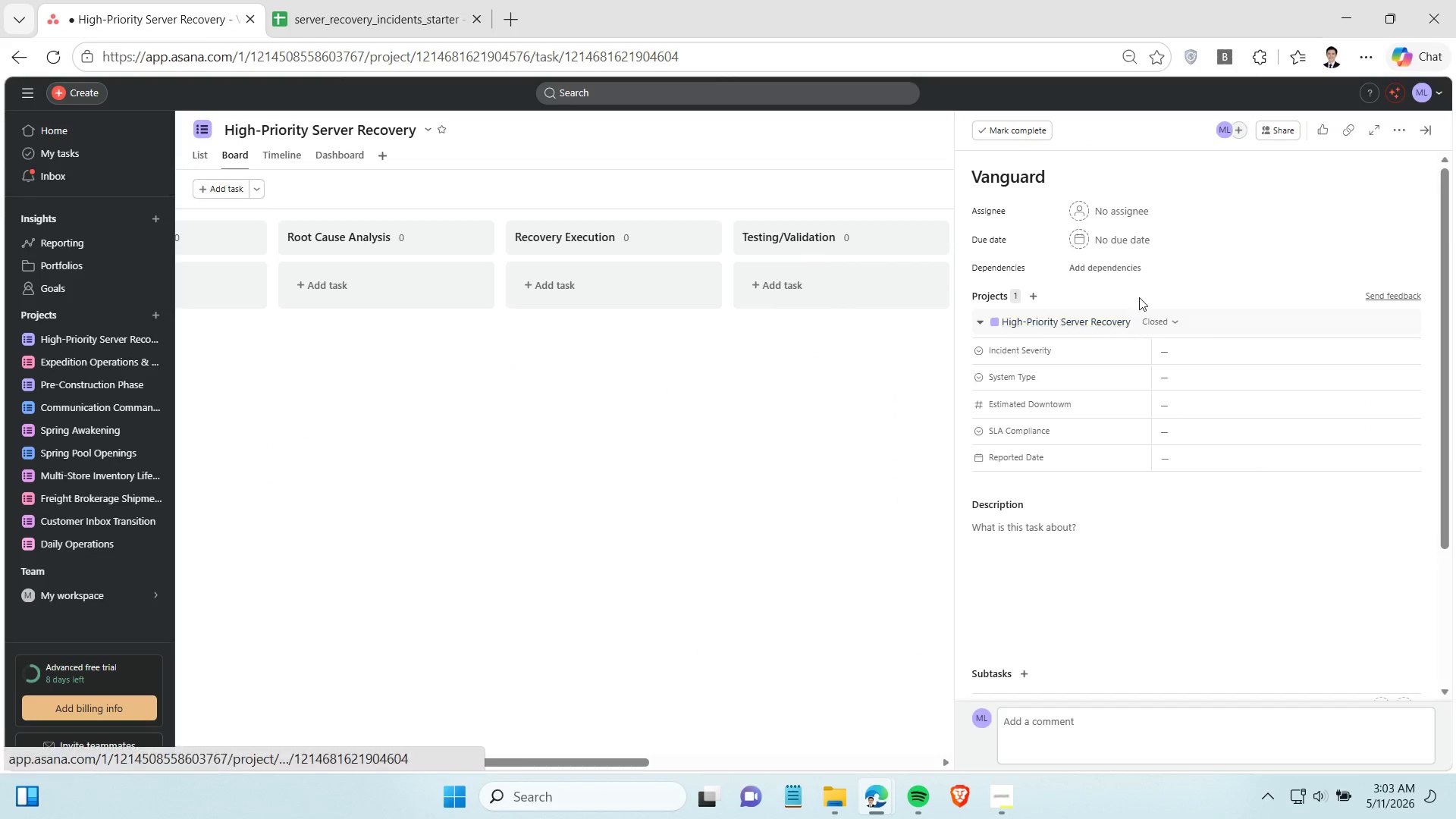 
left_click([1068, 183])
 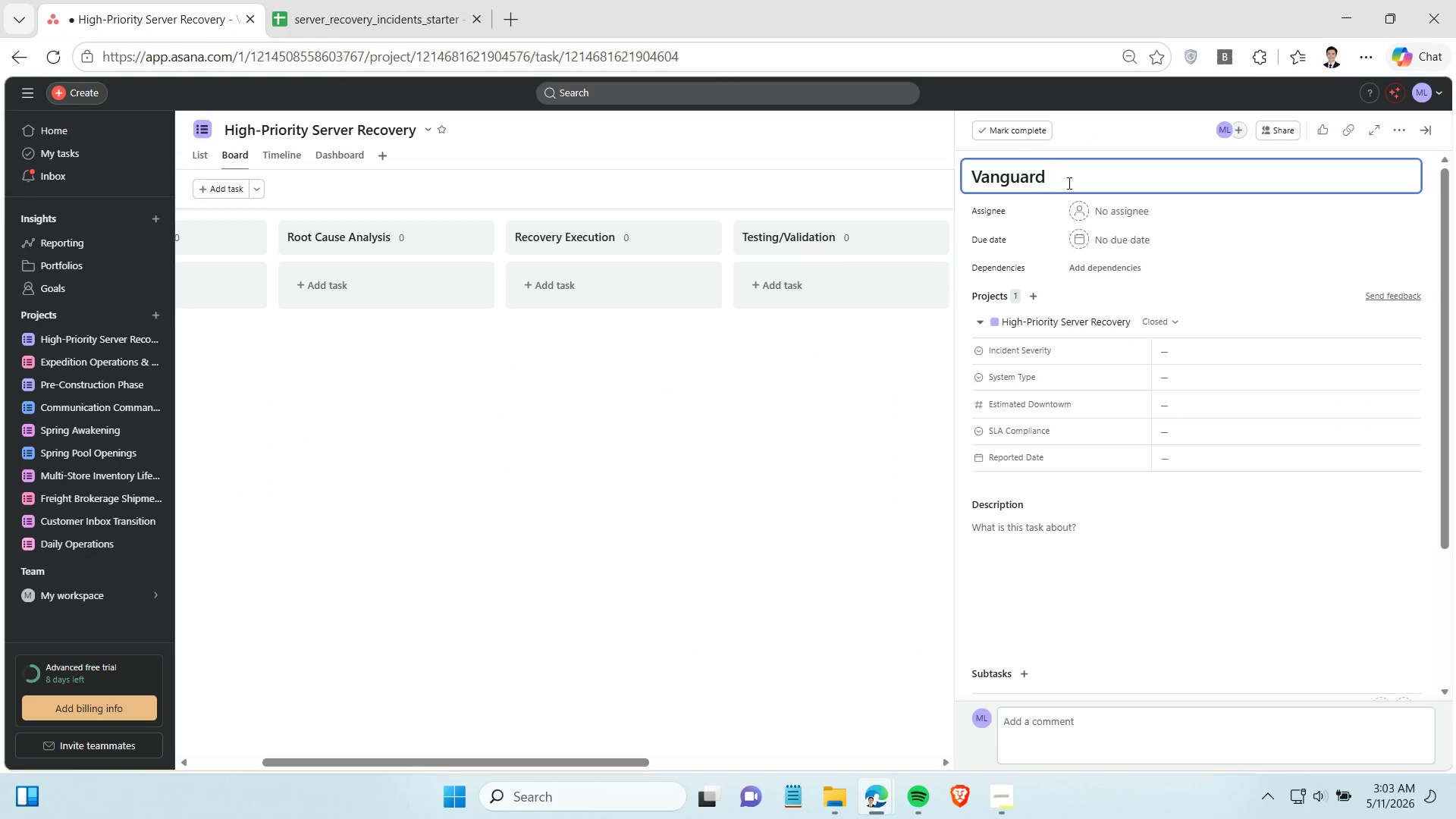 
key(Space)
 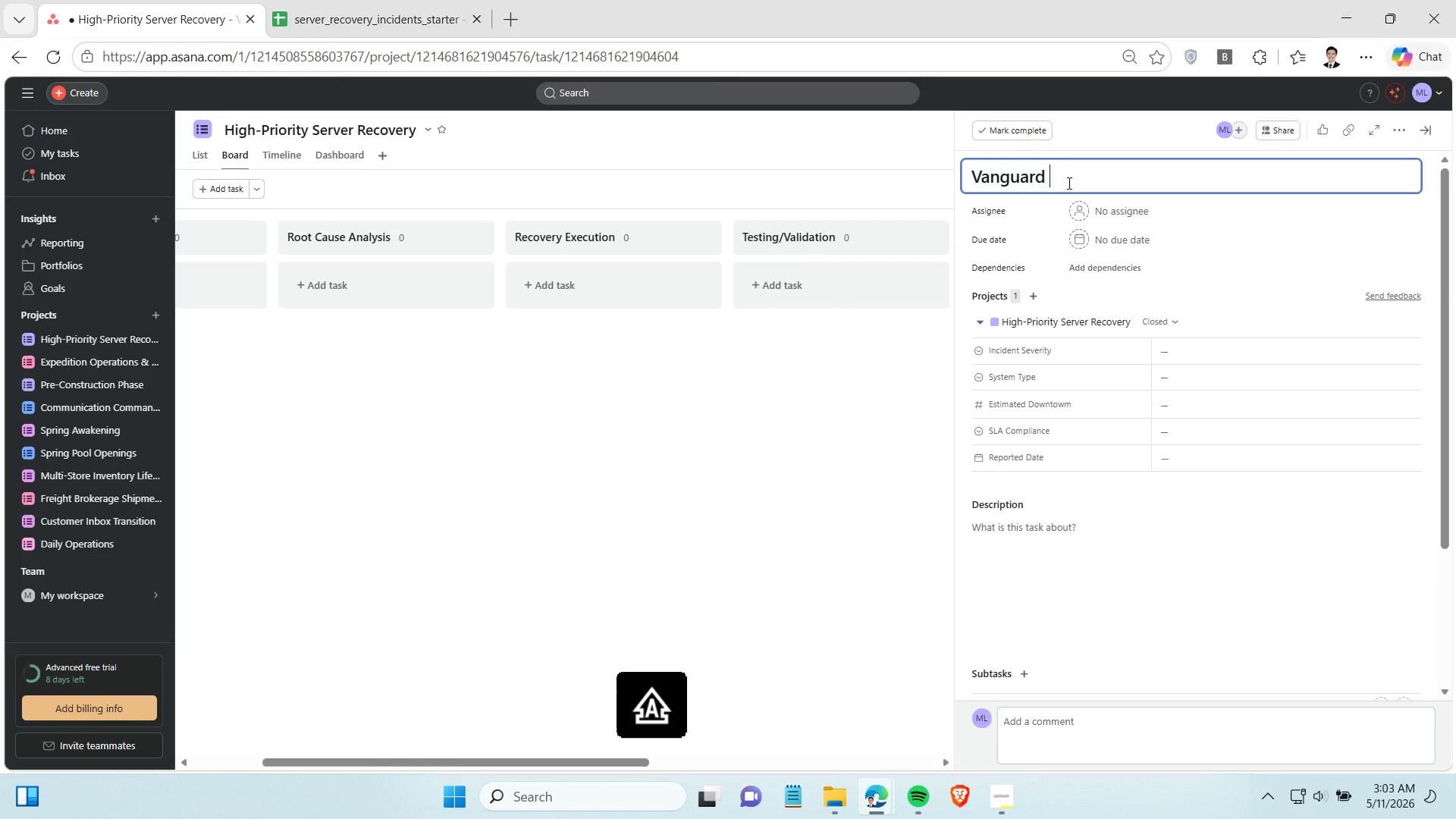 
key(CapsLock)
 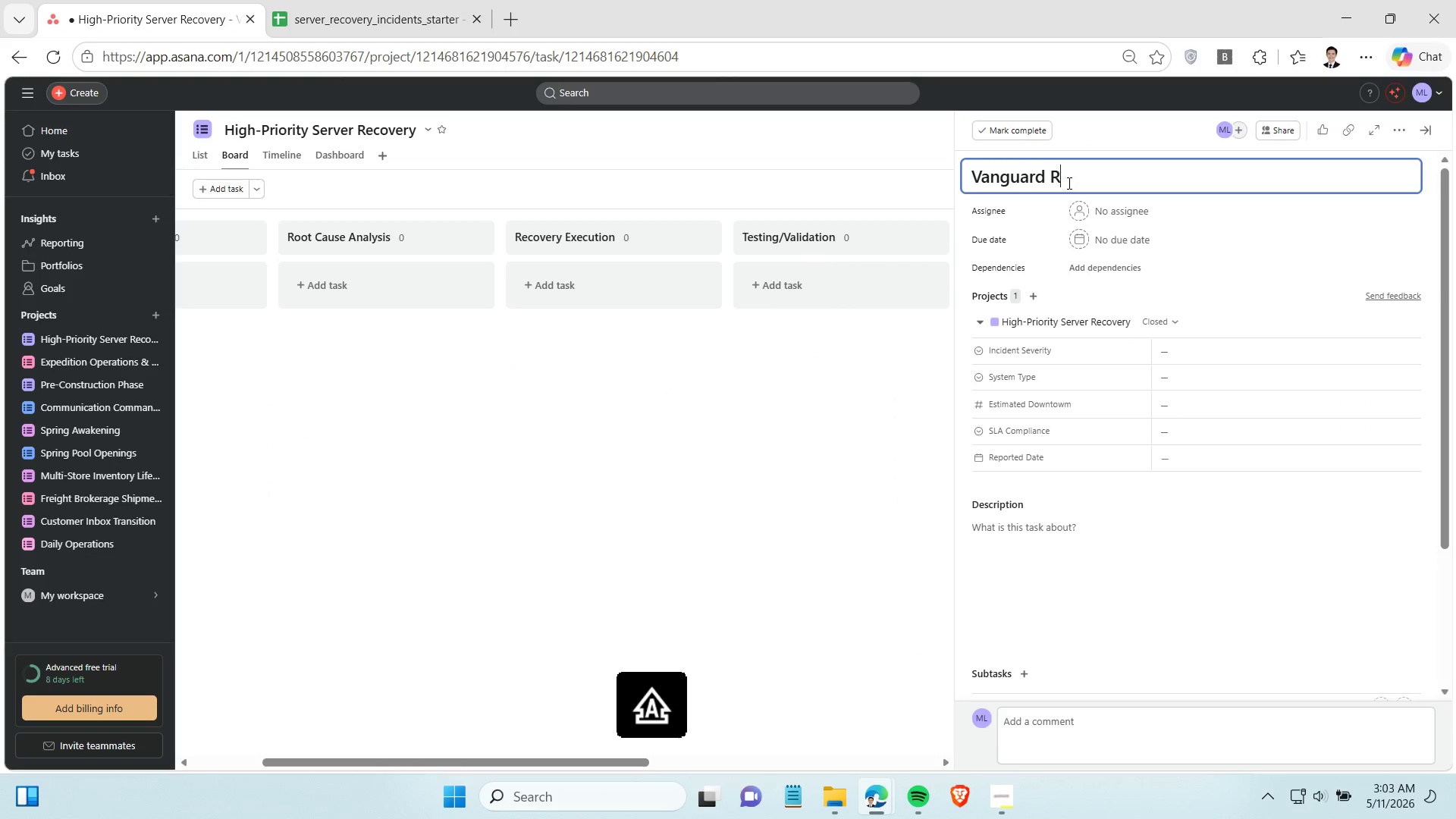 
key(R)
 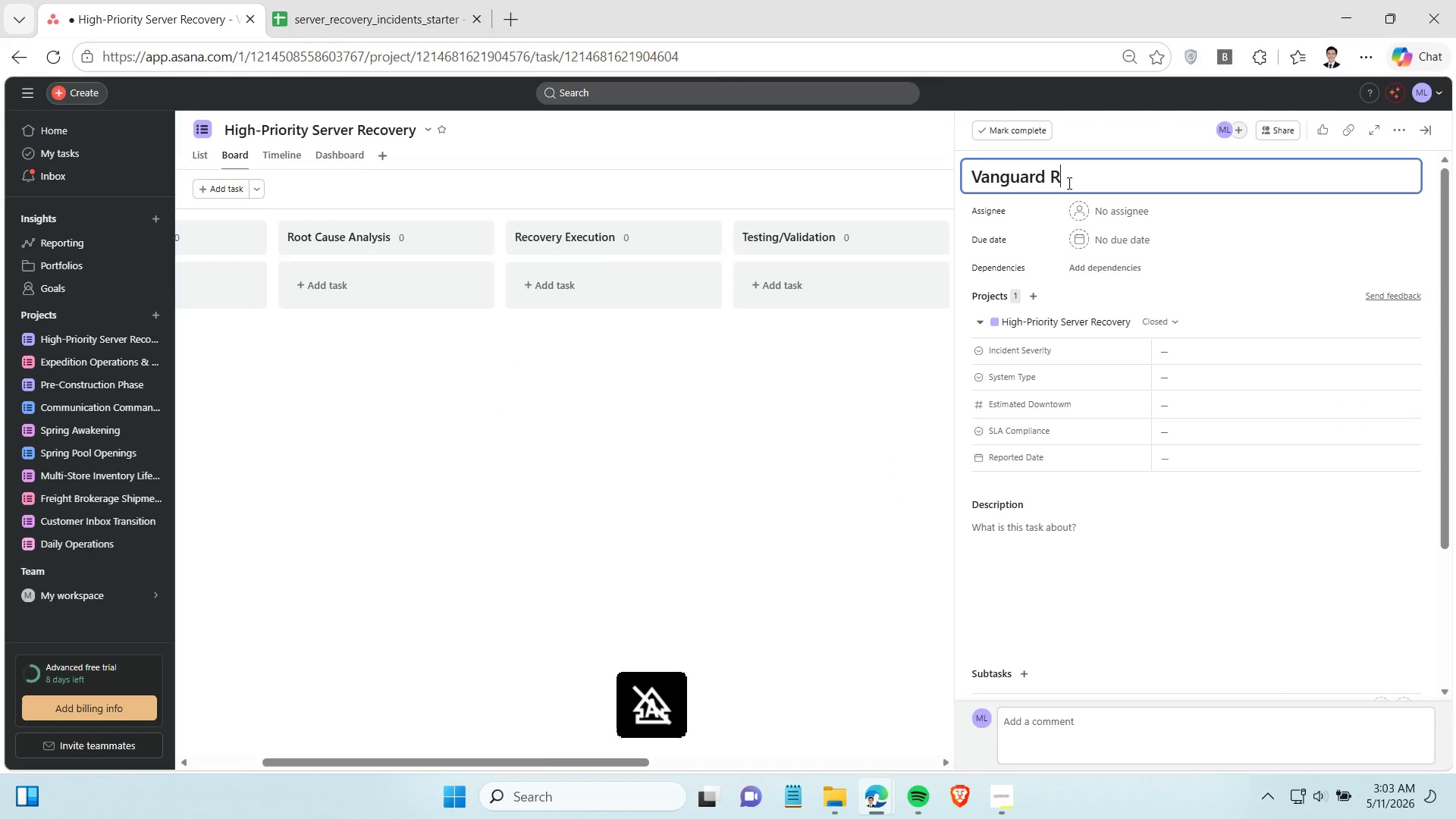 
key(CapsLock)
 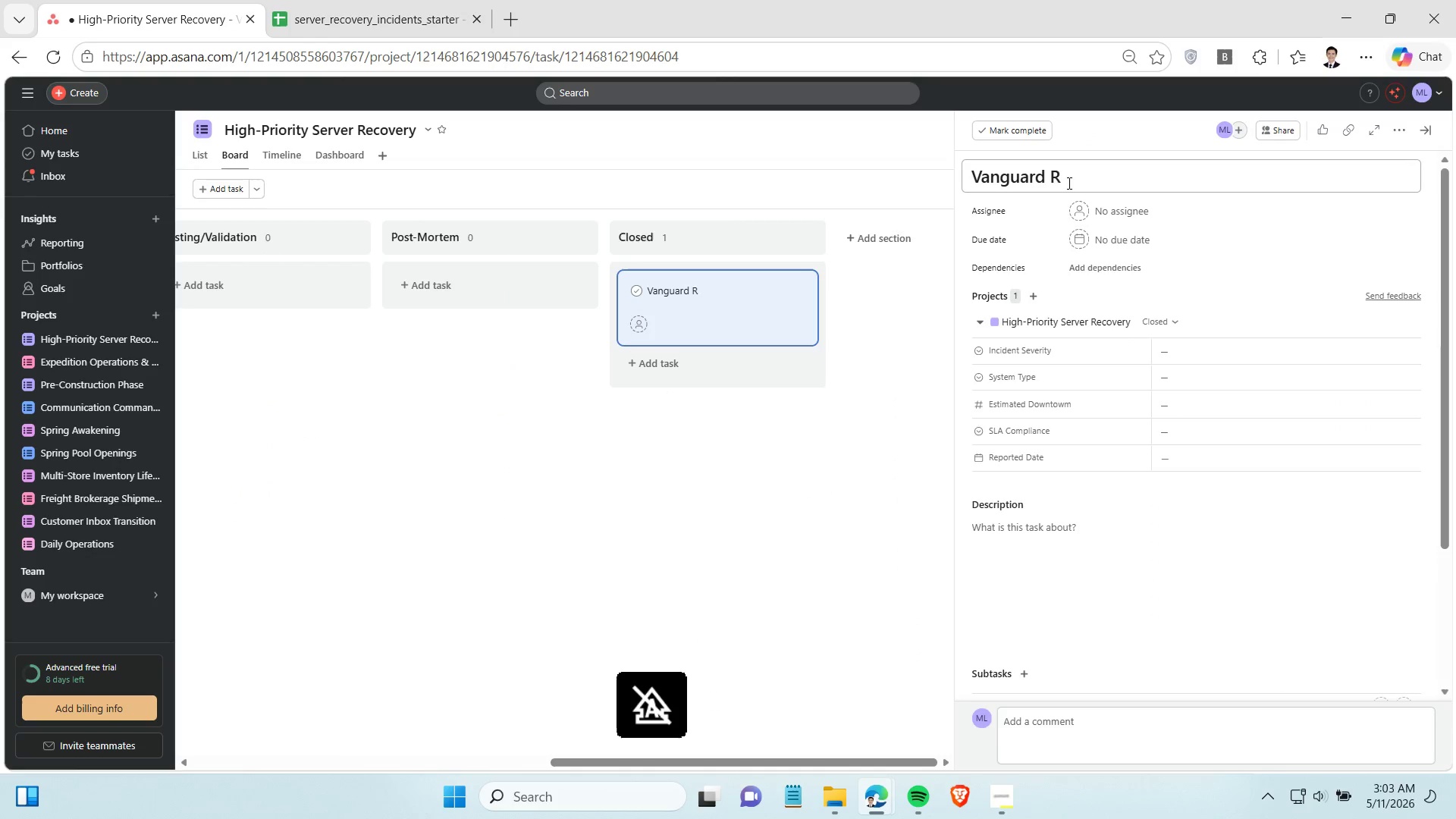 
key(E)
 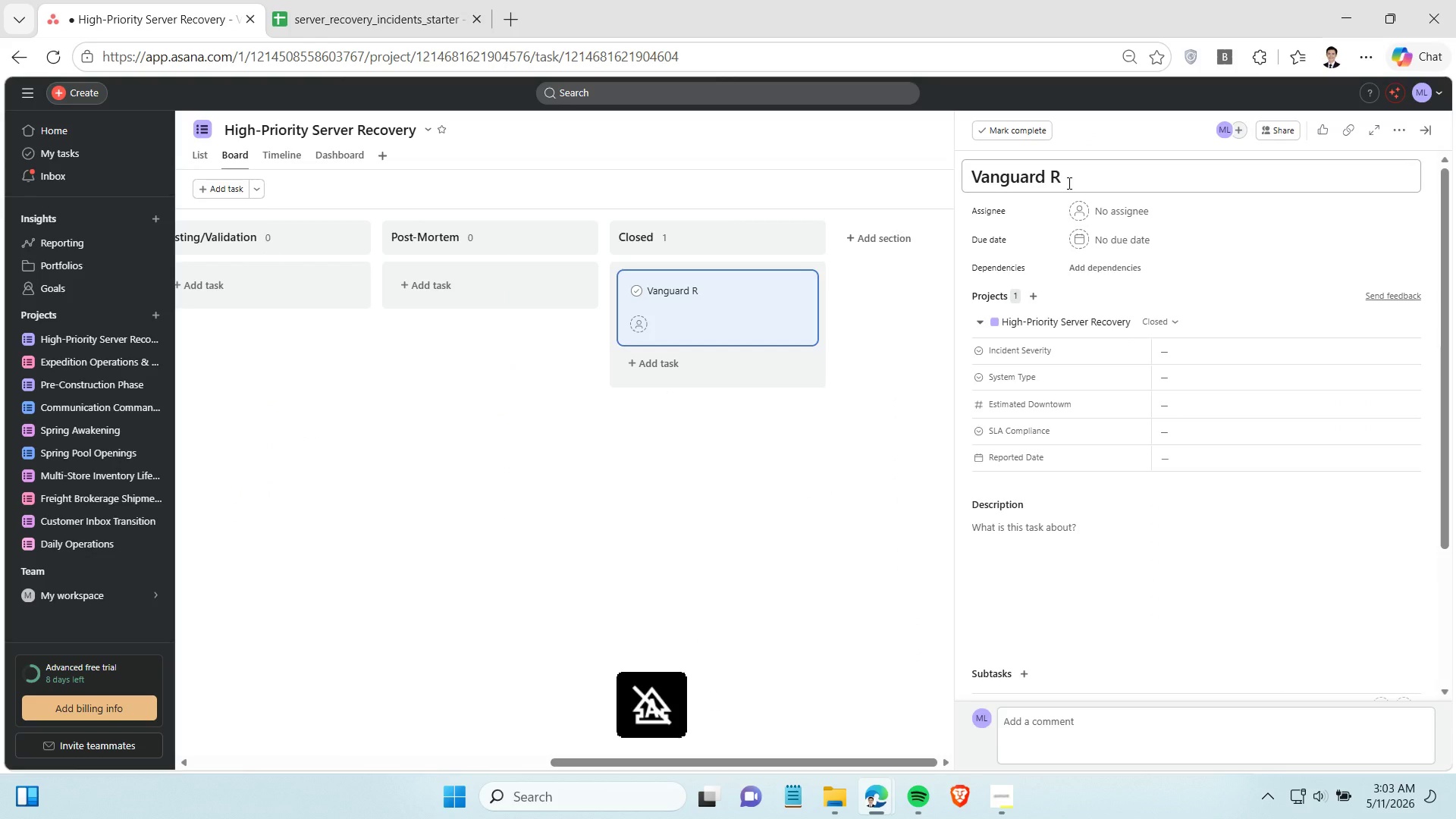 
left_click([1068, 183])
 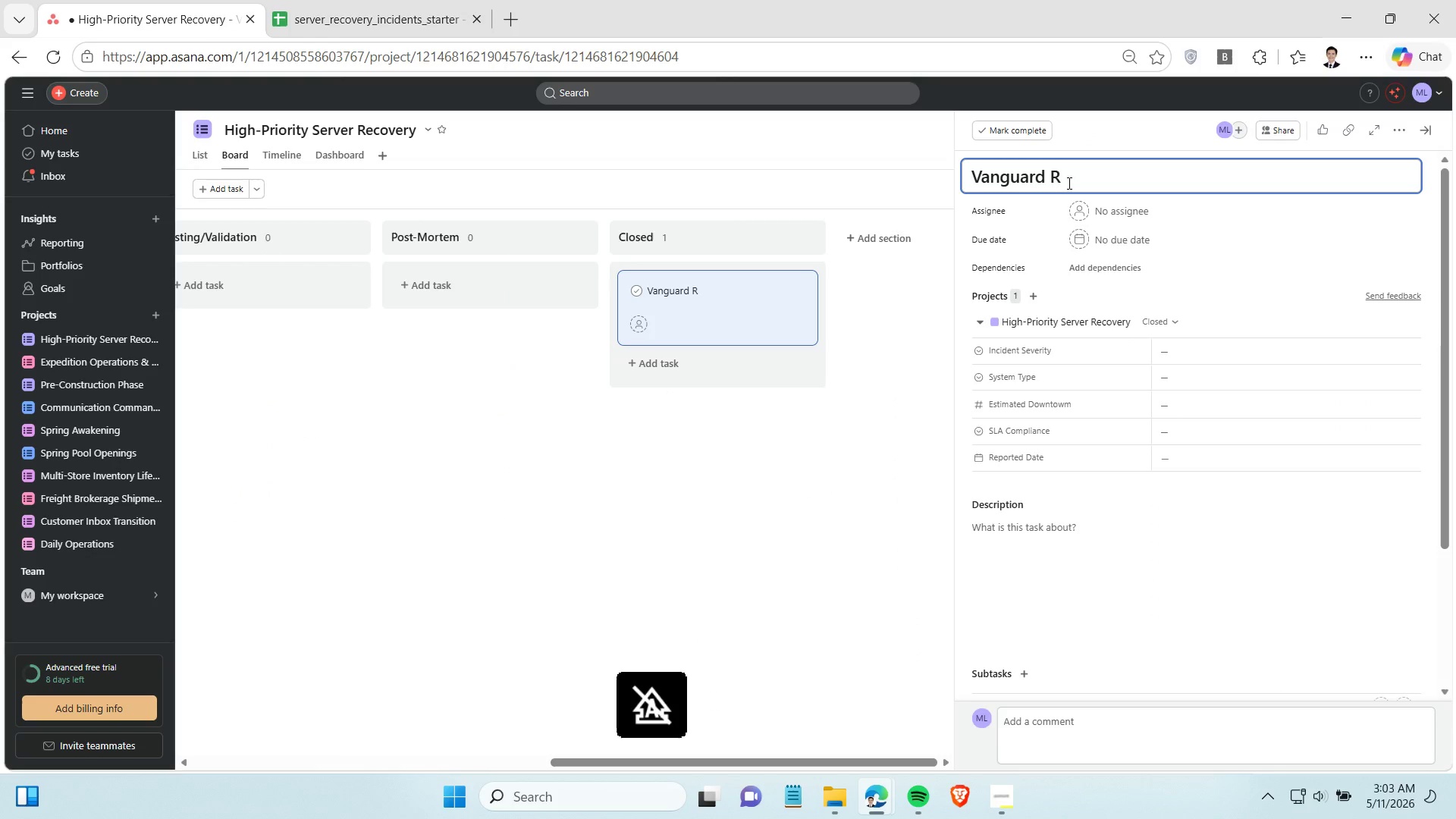 
type(etail)
 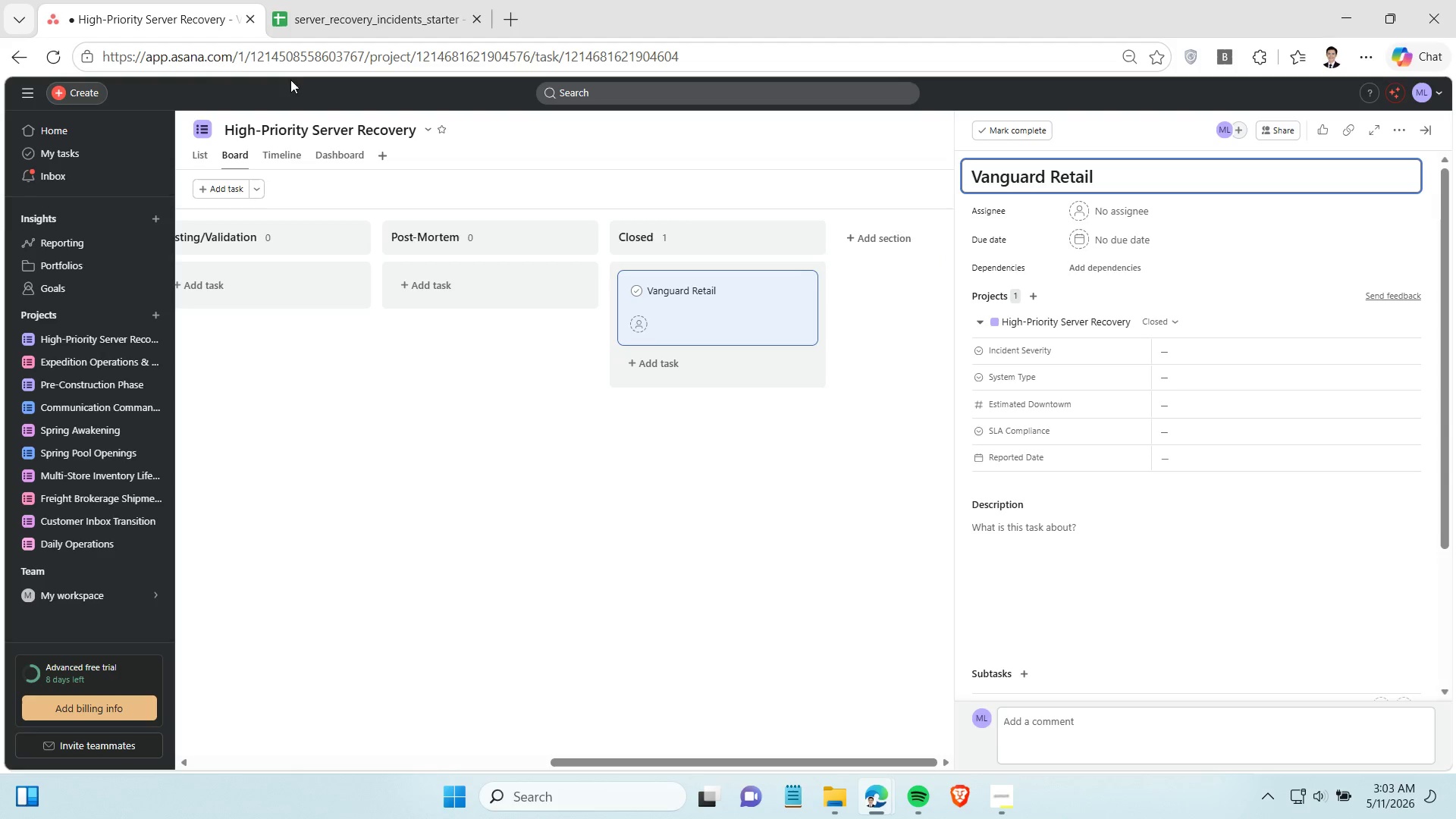 
left_click([343, 5])
 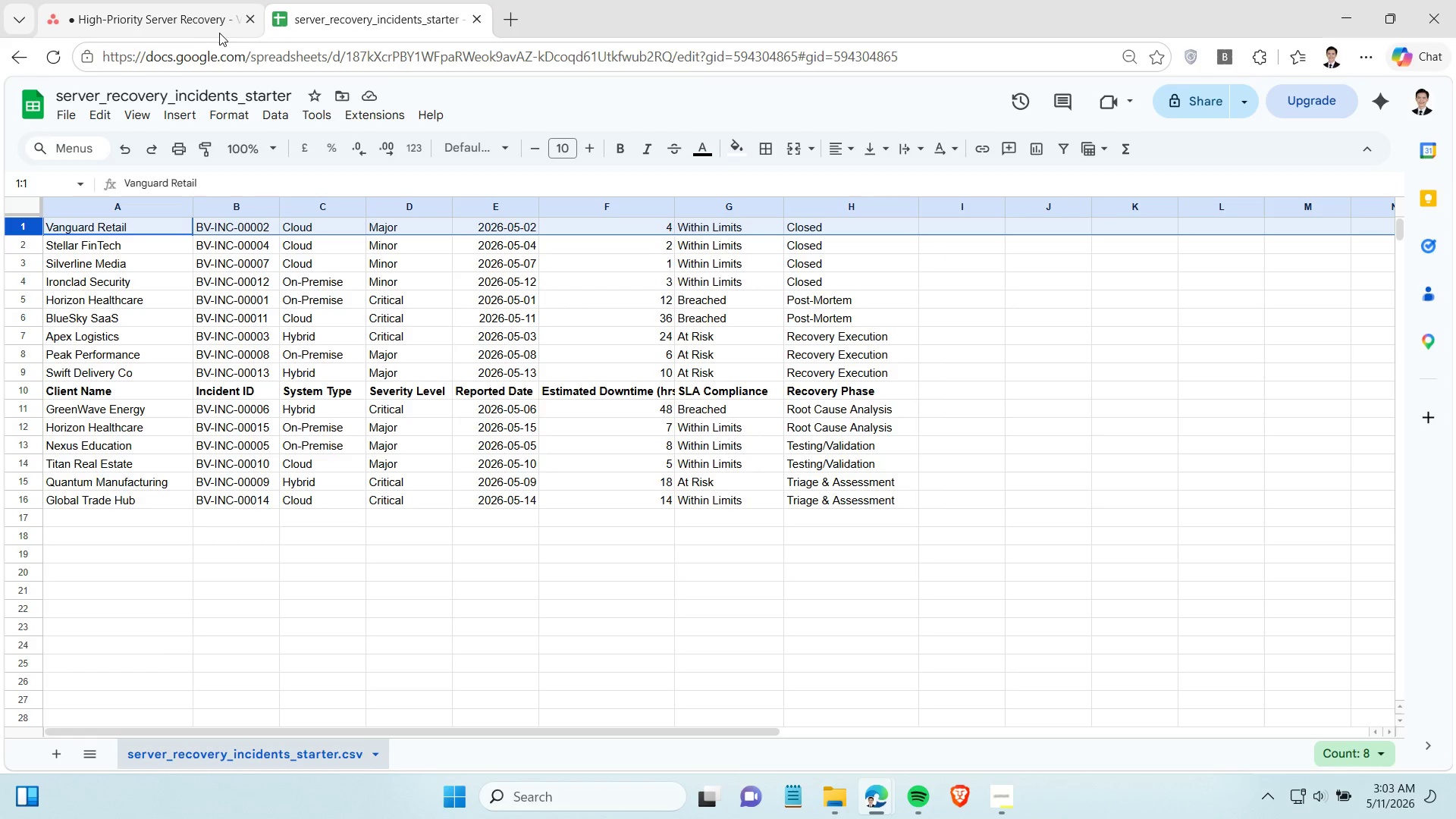 
mouse_move([201, 54])
 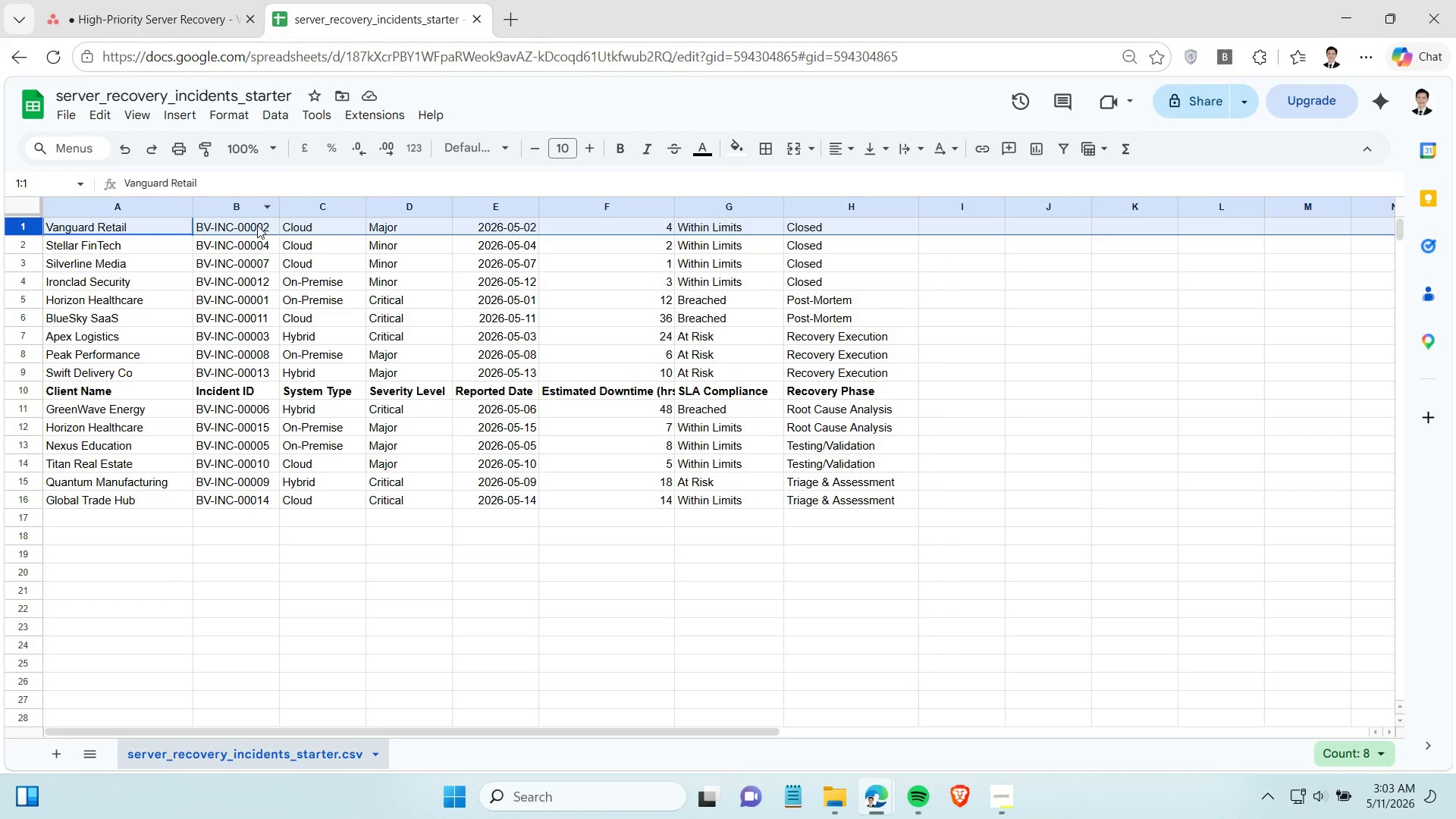 
left_click([256, 222])
 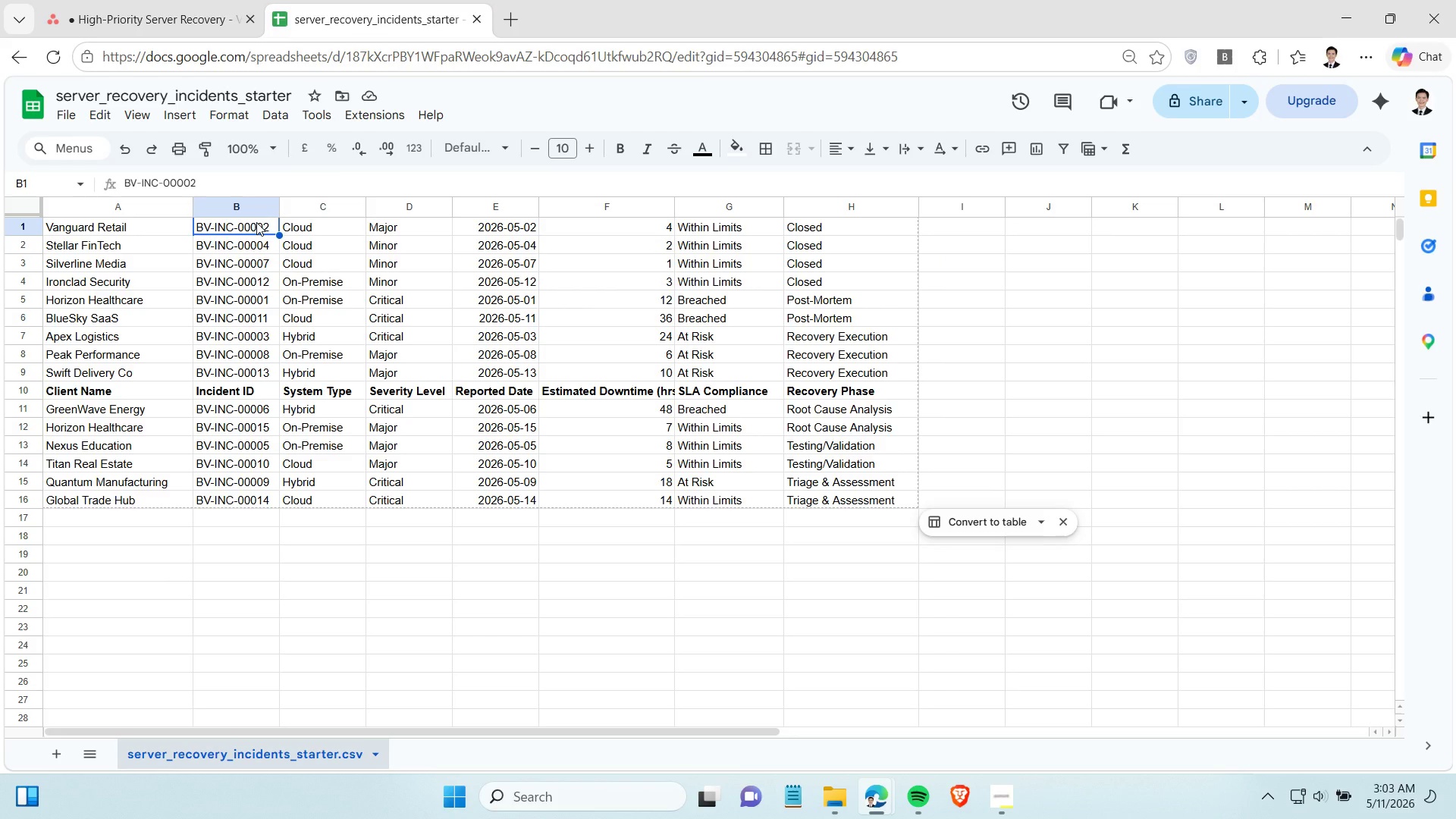 
key(Control+C)
 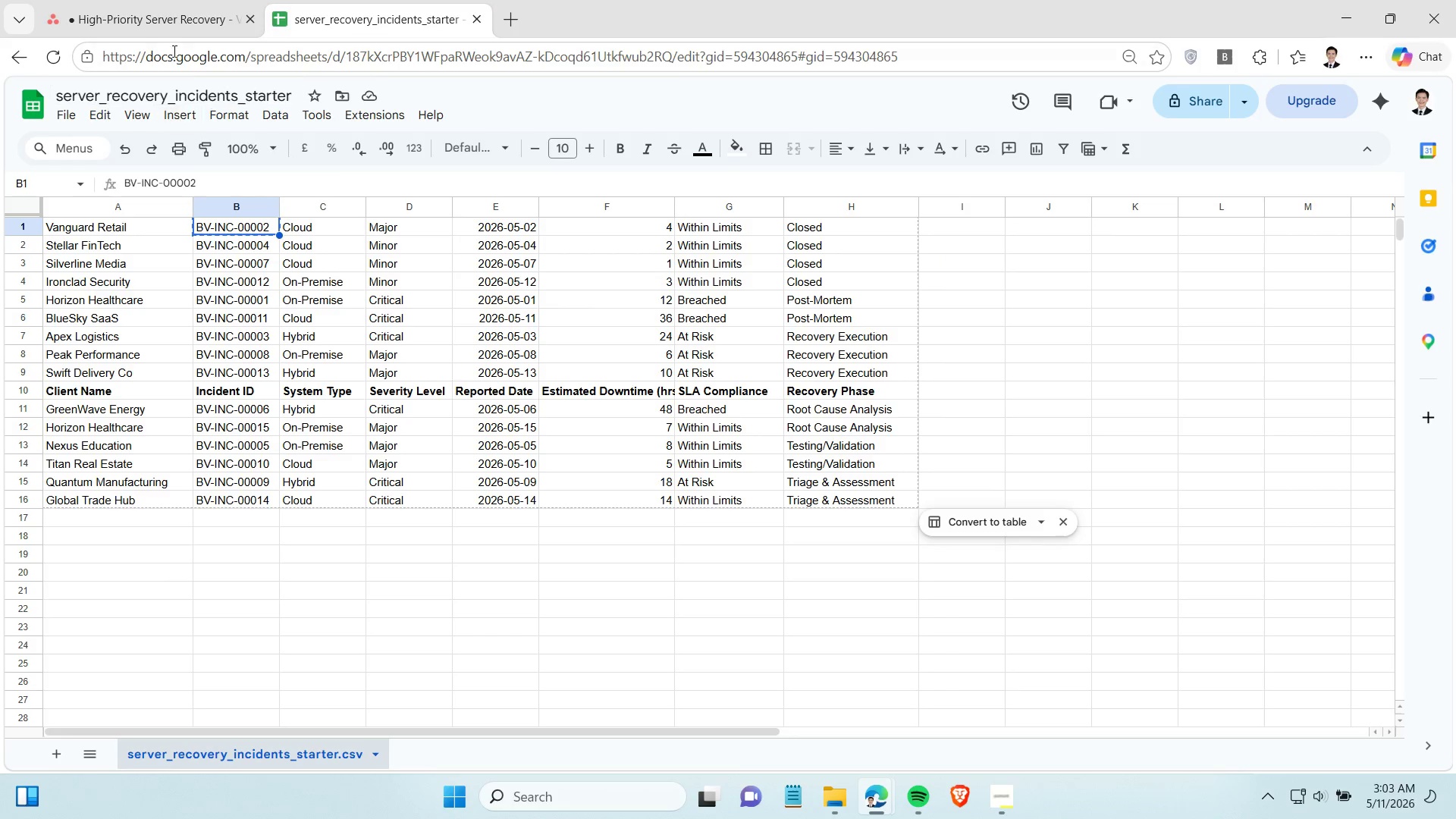 
left_click([172, 13])
 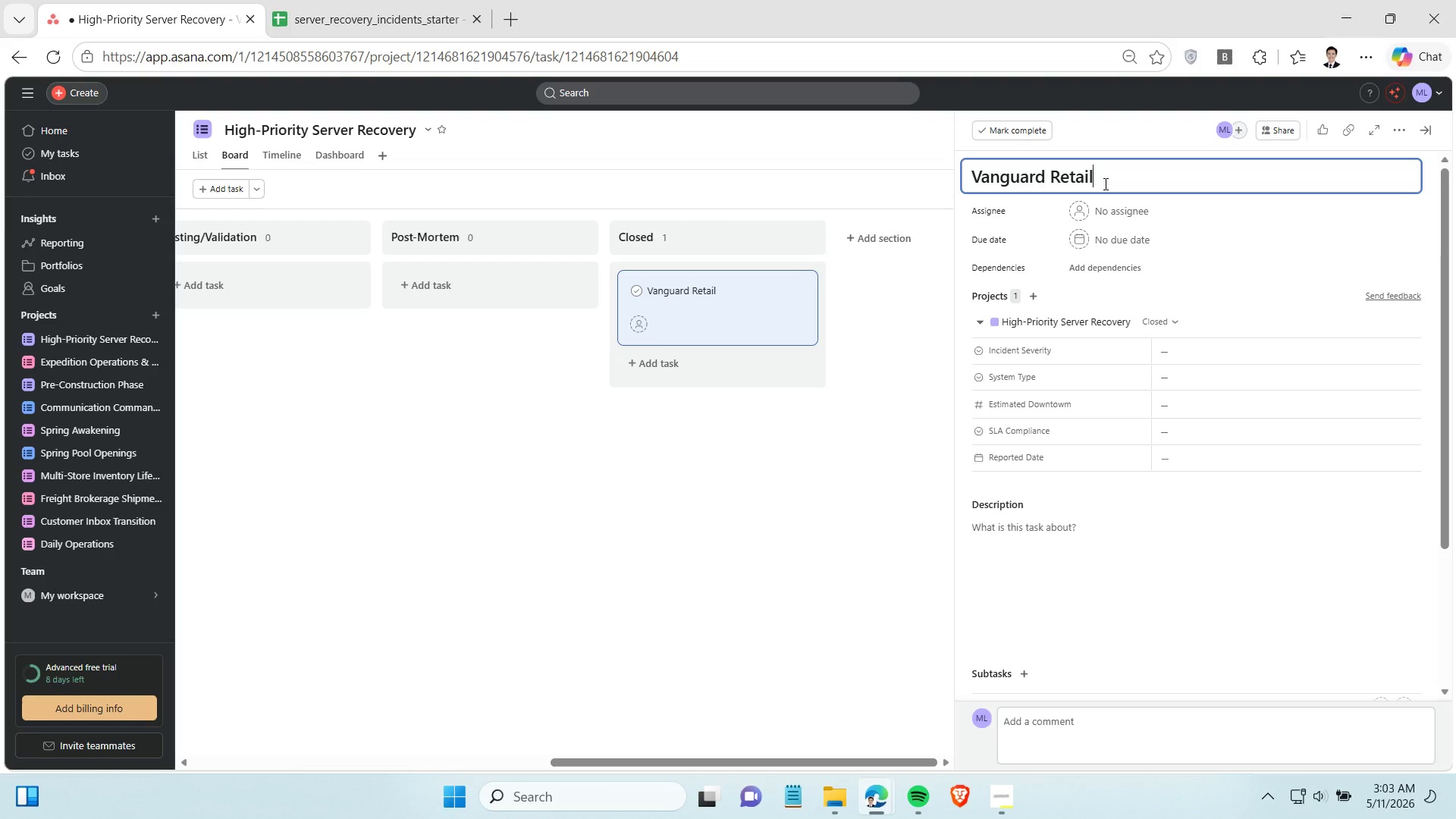 
key(Space)
 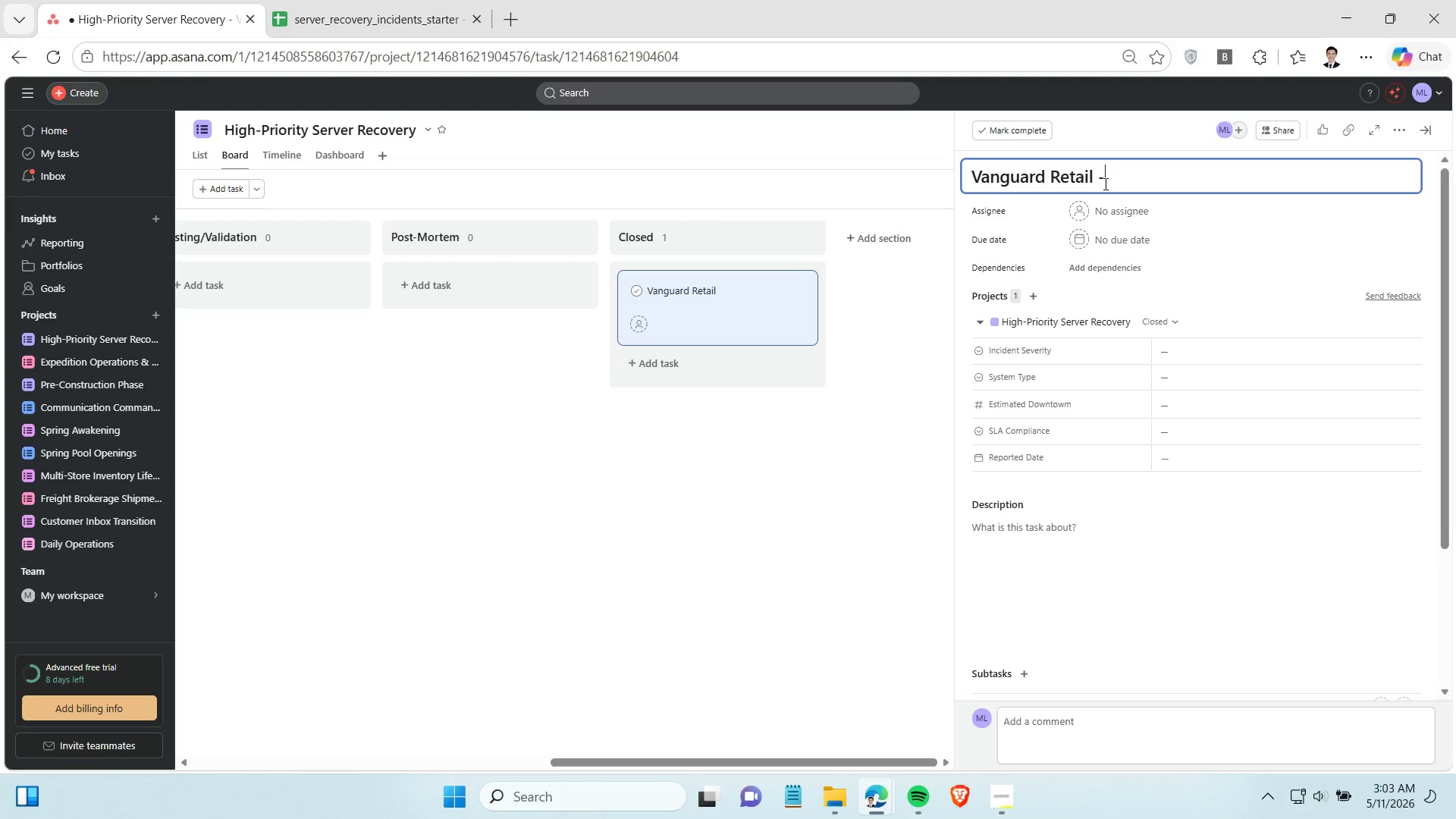 
key(Minus)
 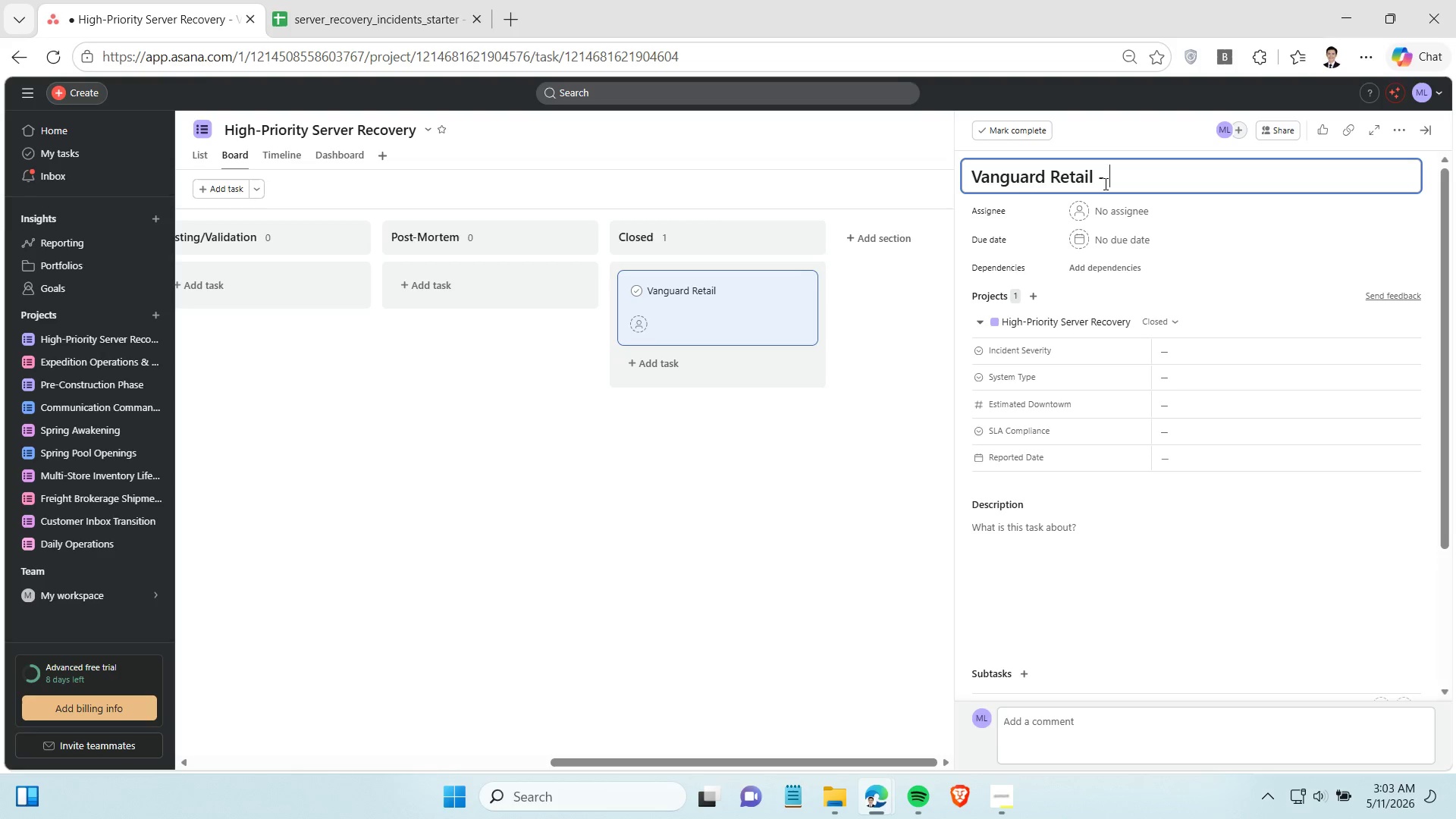 
key(Space)
 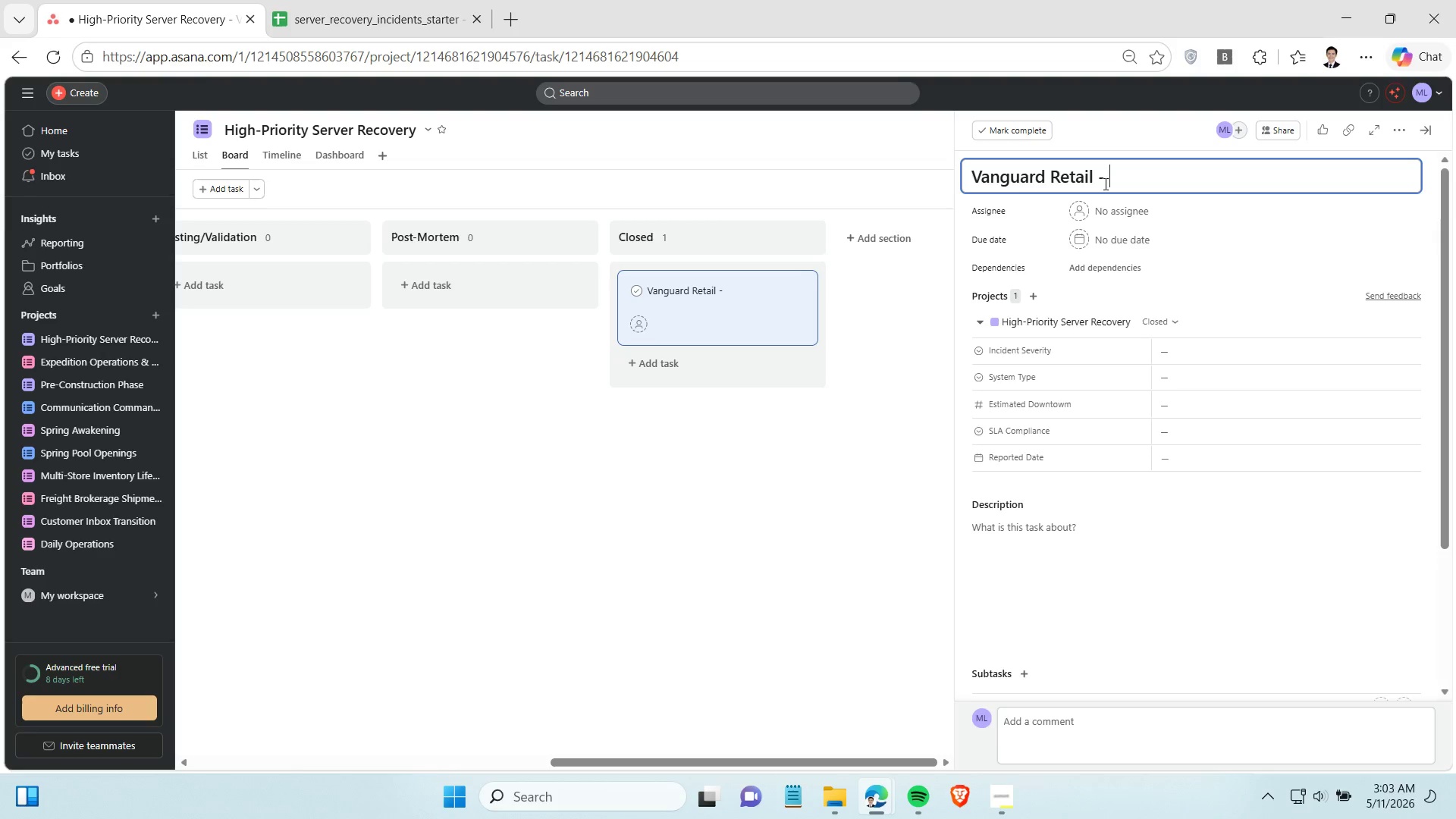 
key(Control+V)
 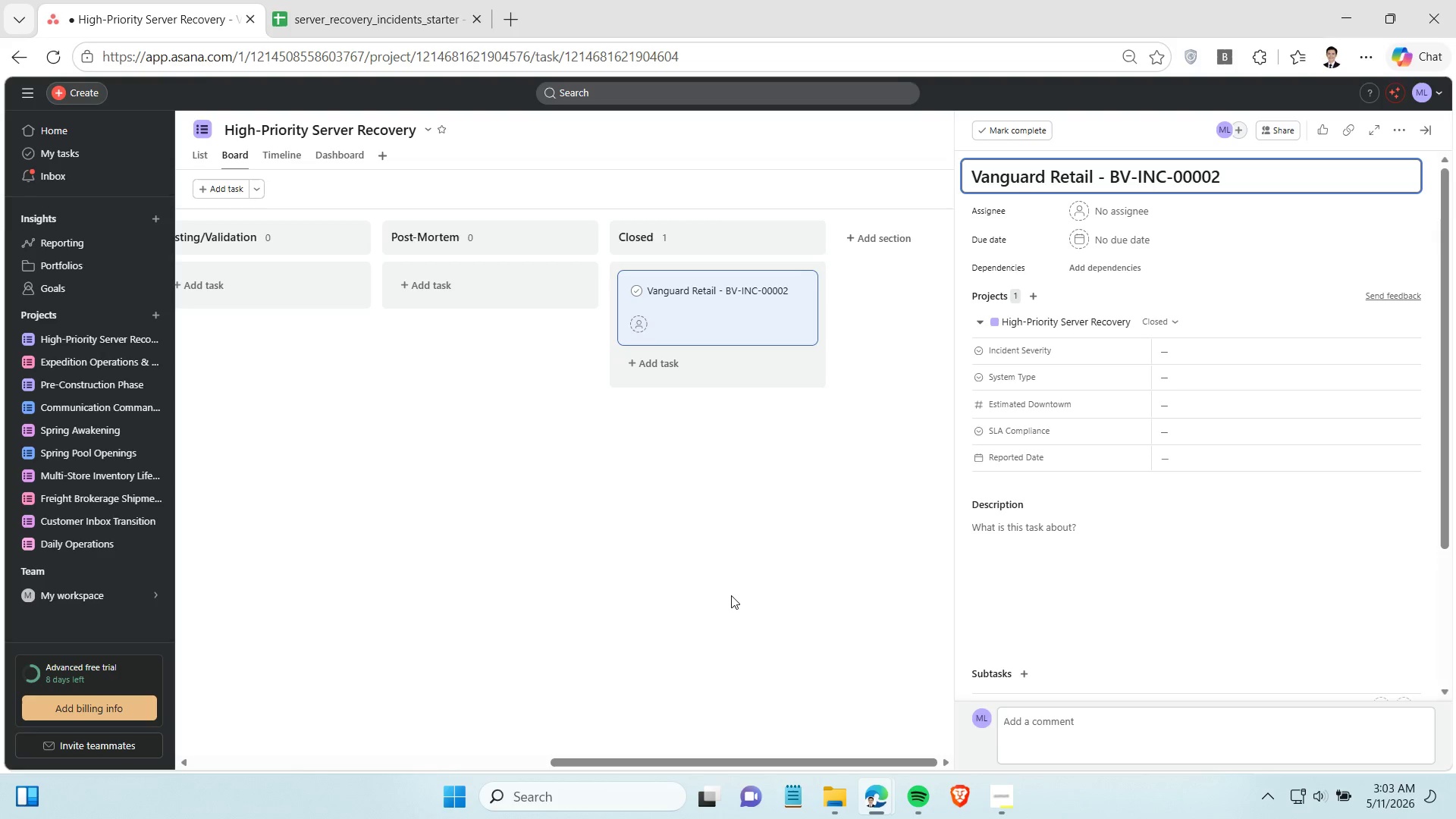 
left_click([730, 592])
 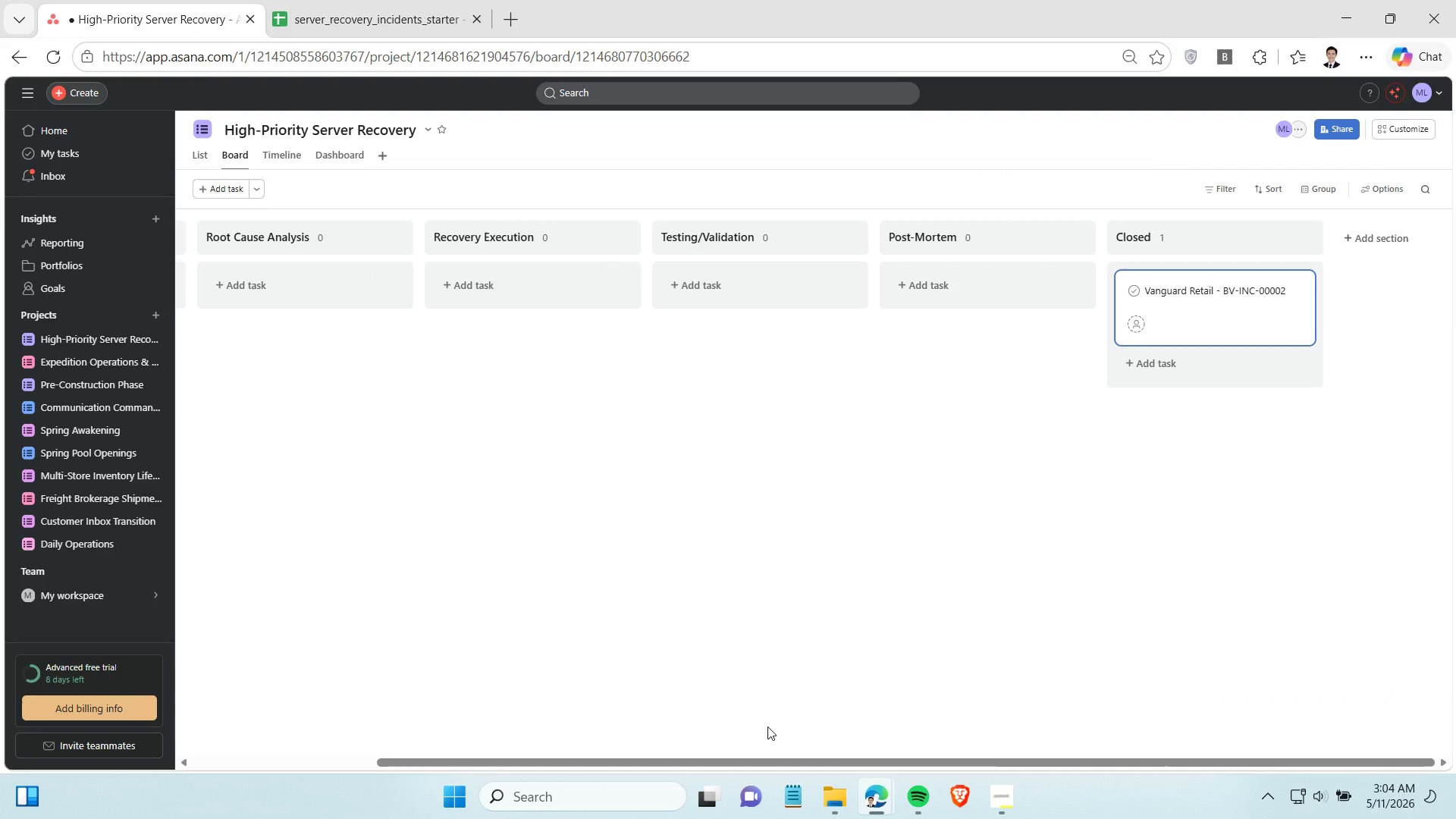 
wait(6.92)
 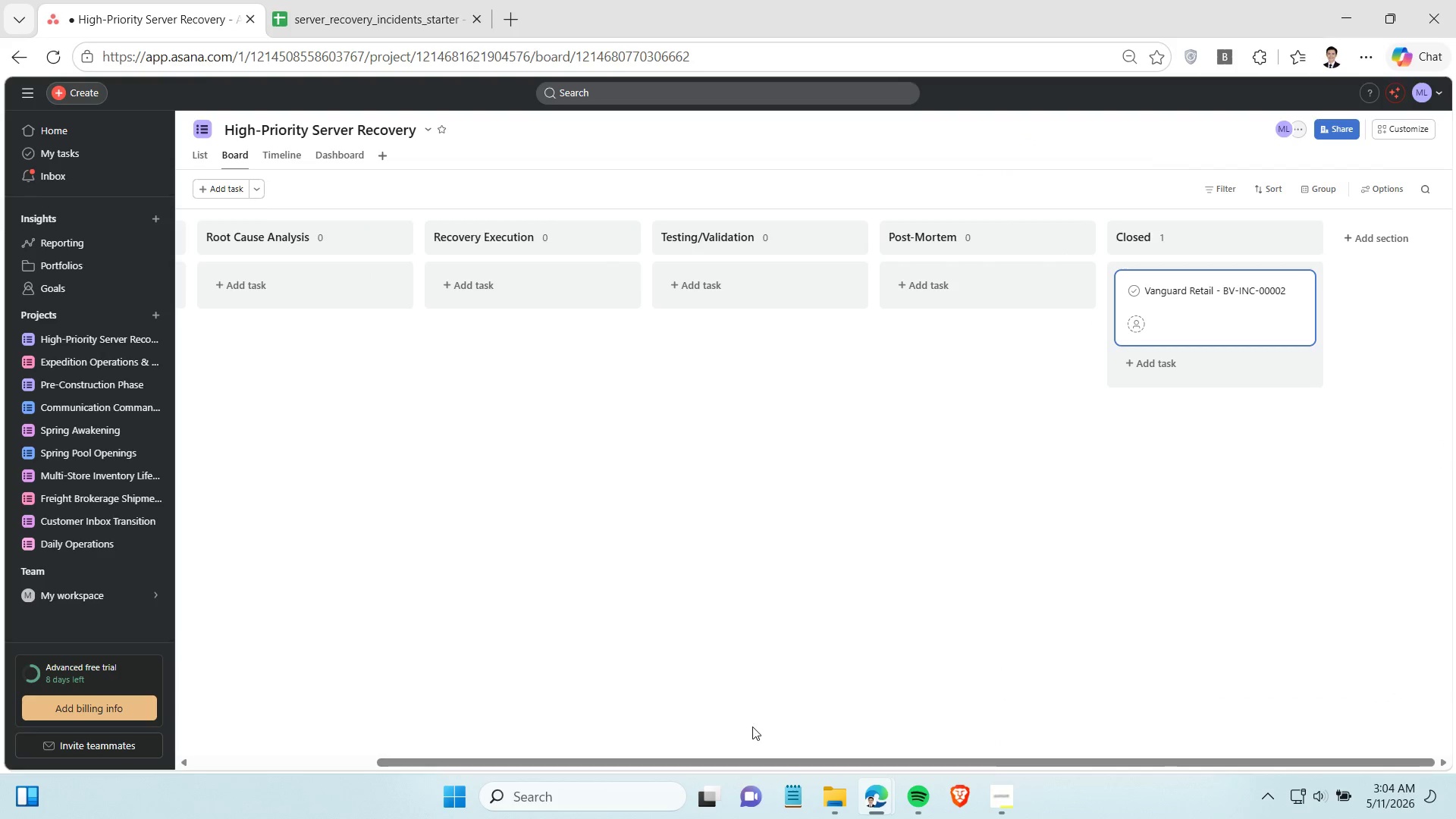 
left_click([378, 30])
 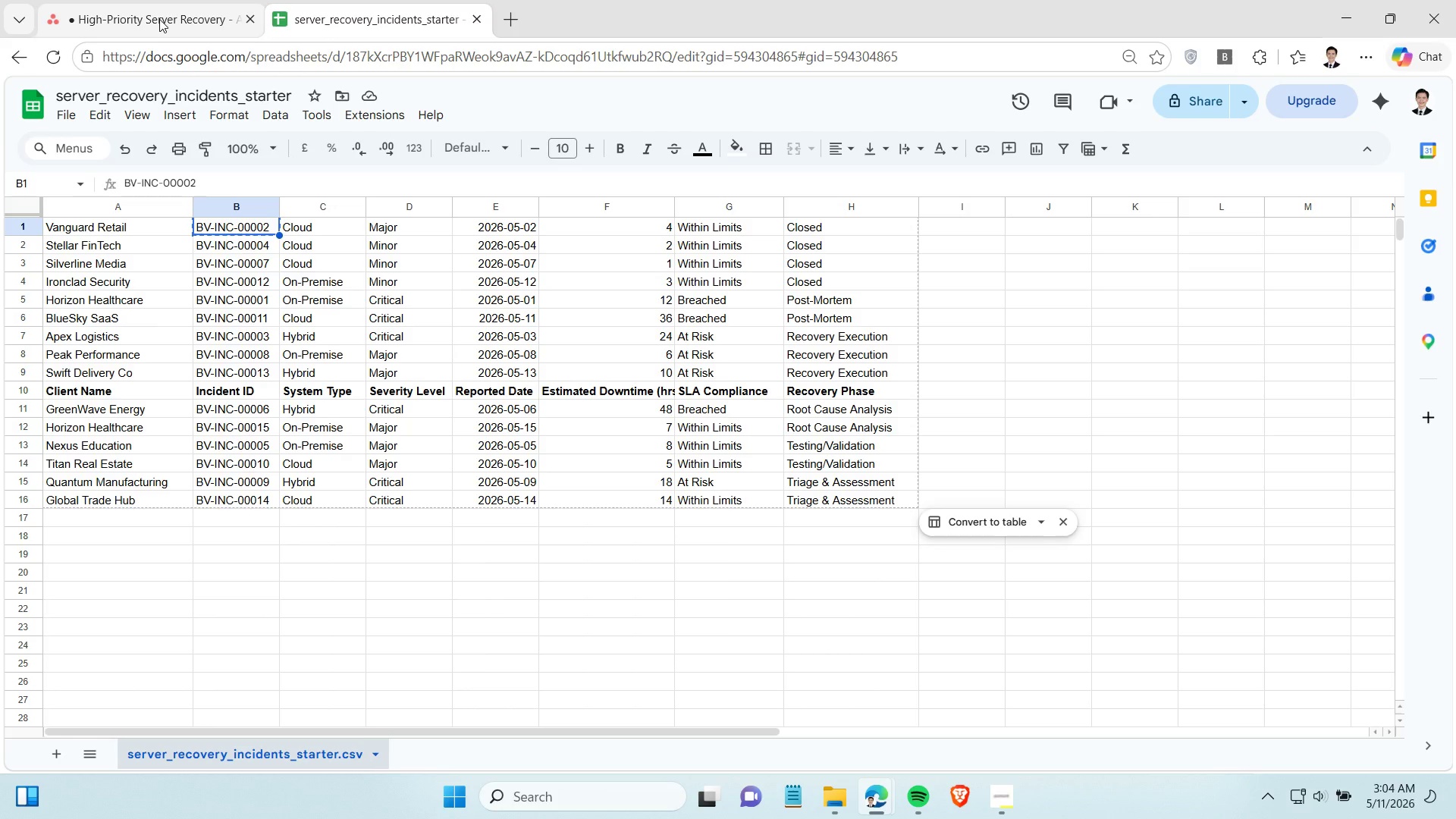 
left_click([159, 19])
 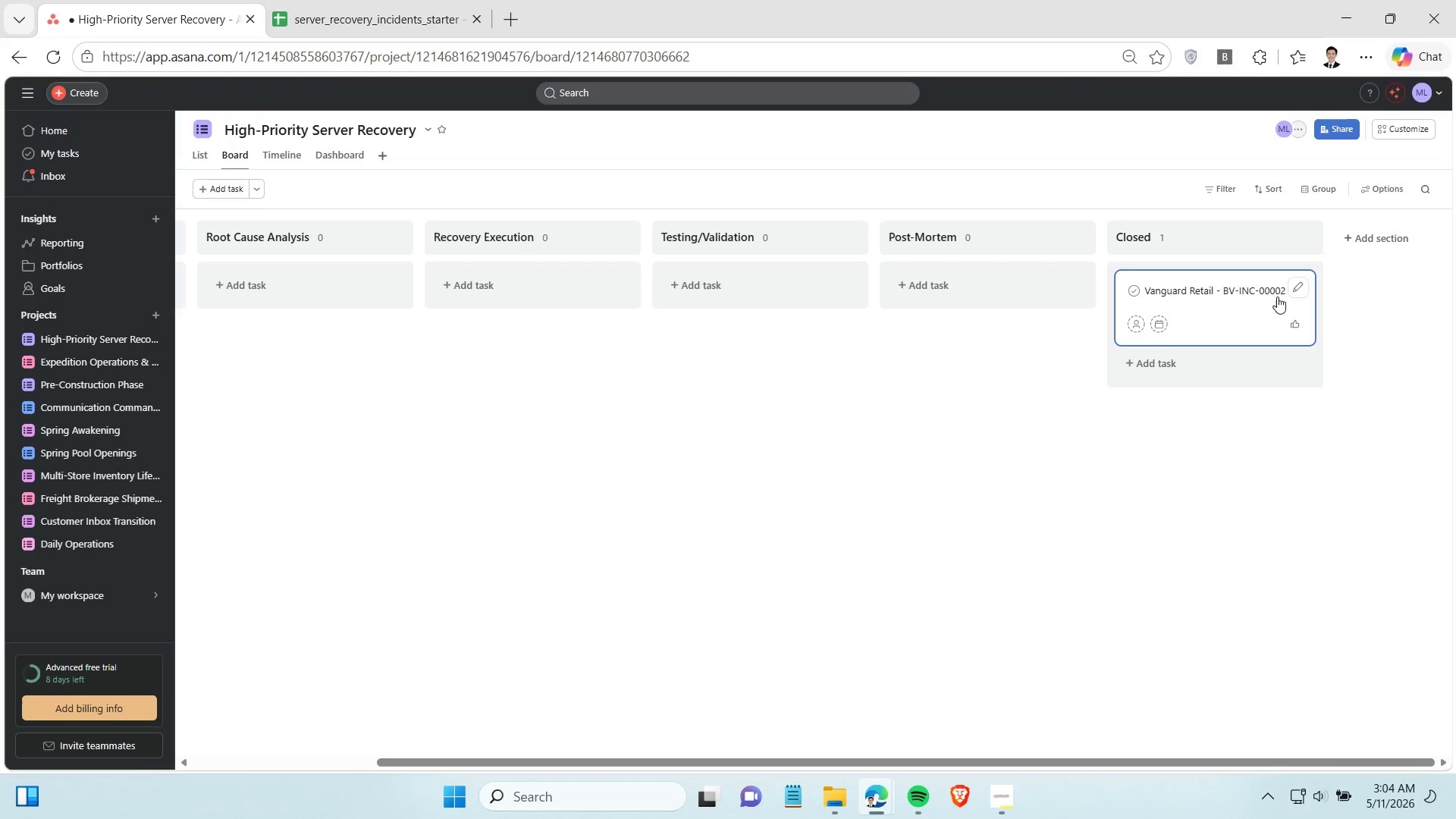 
left_click([1301, 287])
 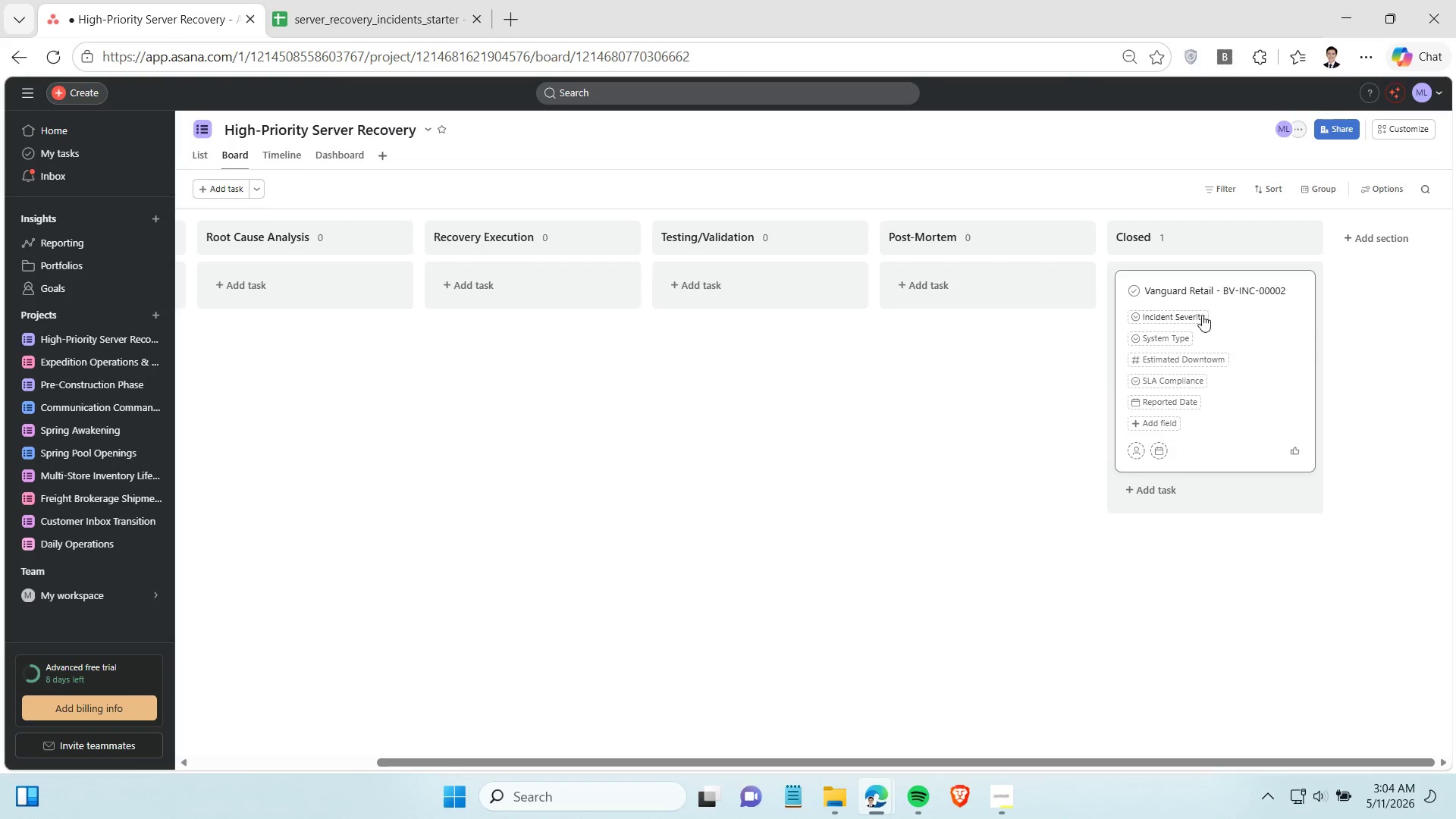 
left_click([1194, 315])
 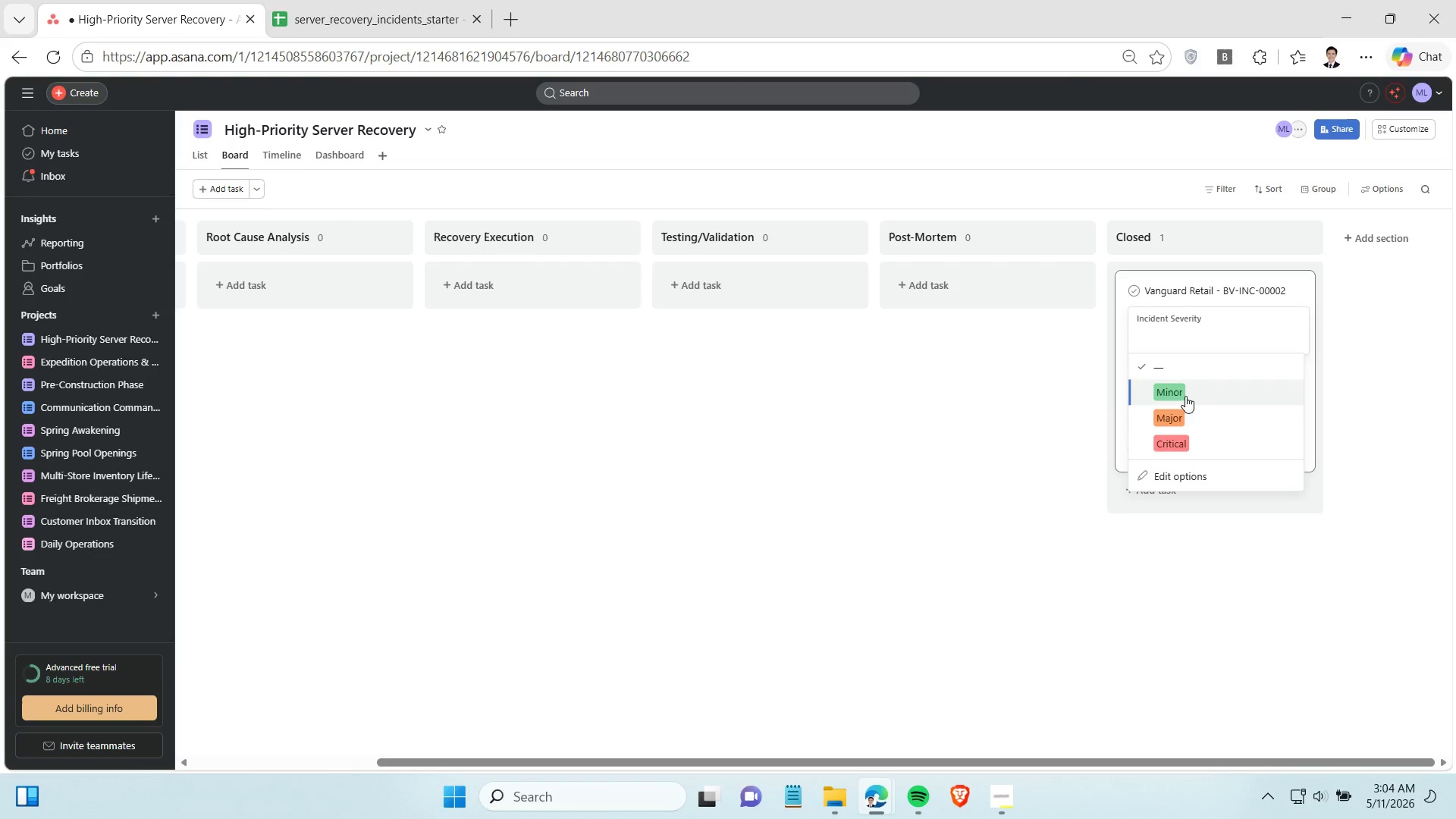 
left_click([1185, 419])
 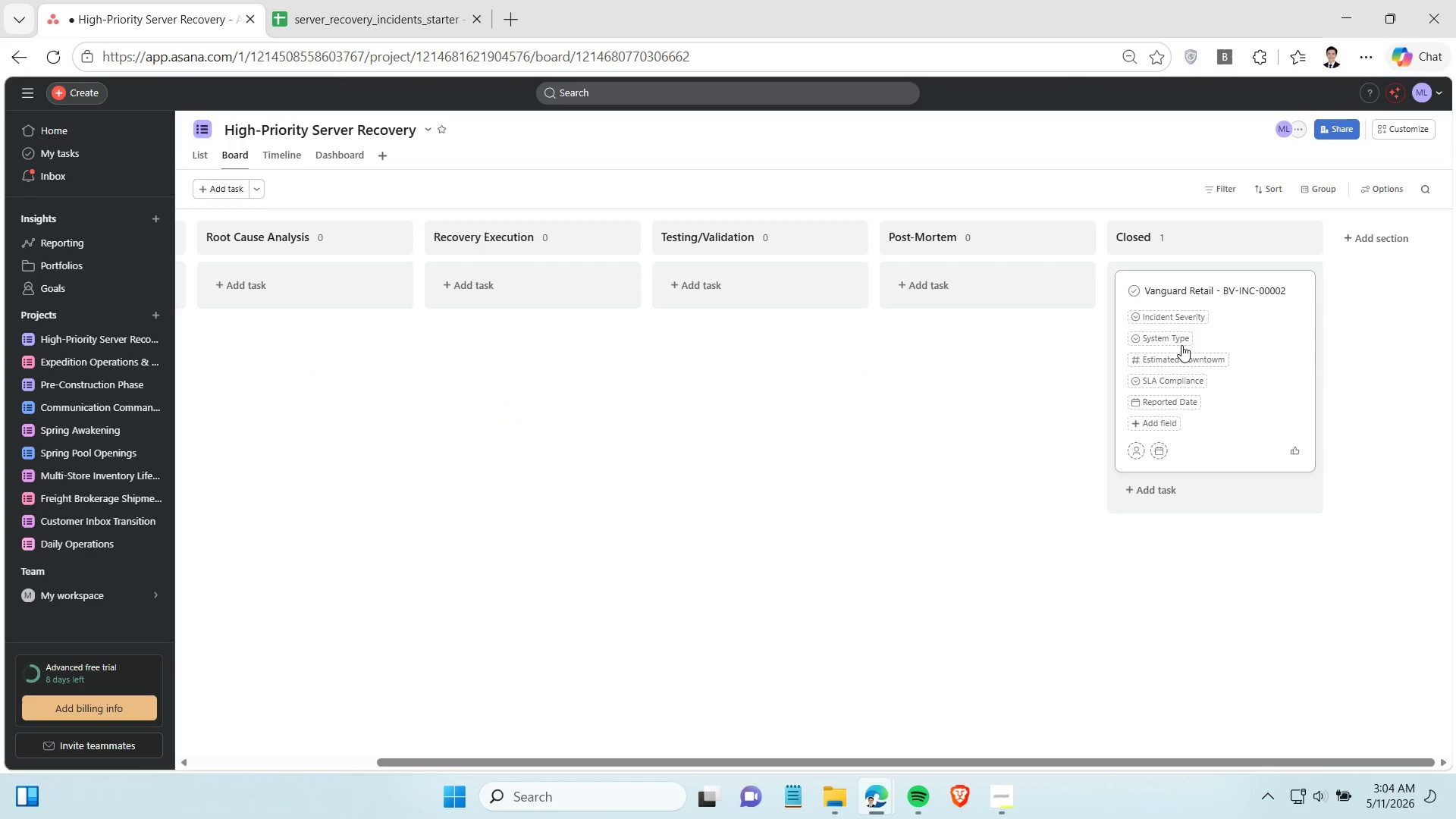 
left_click([1177, 334])
 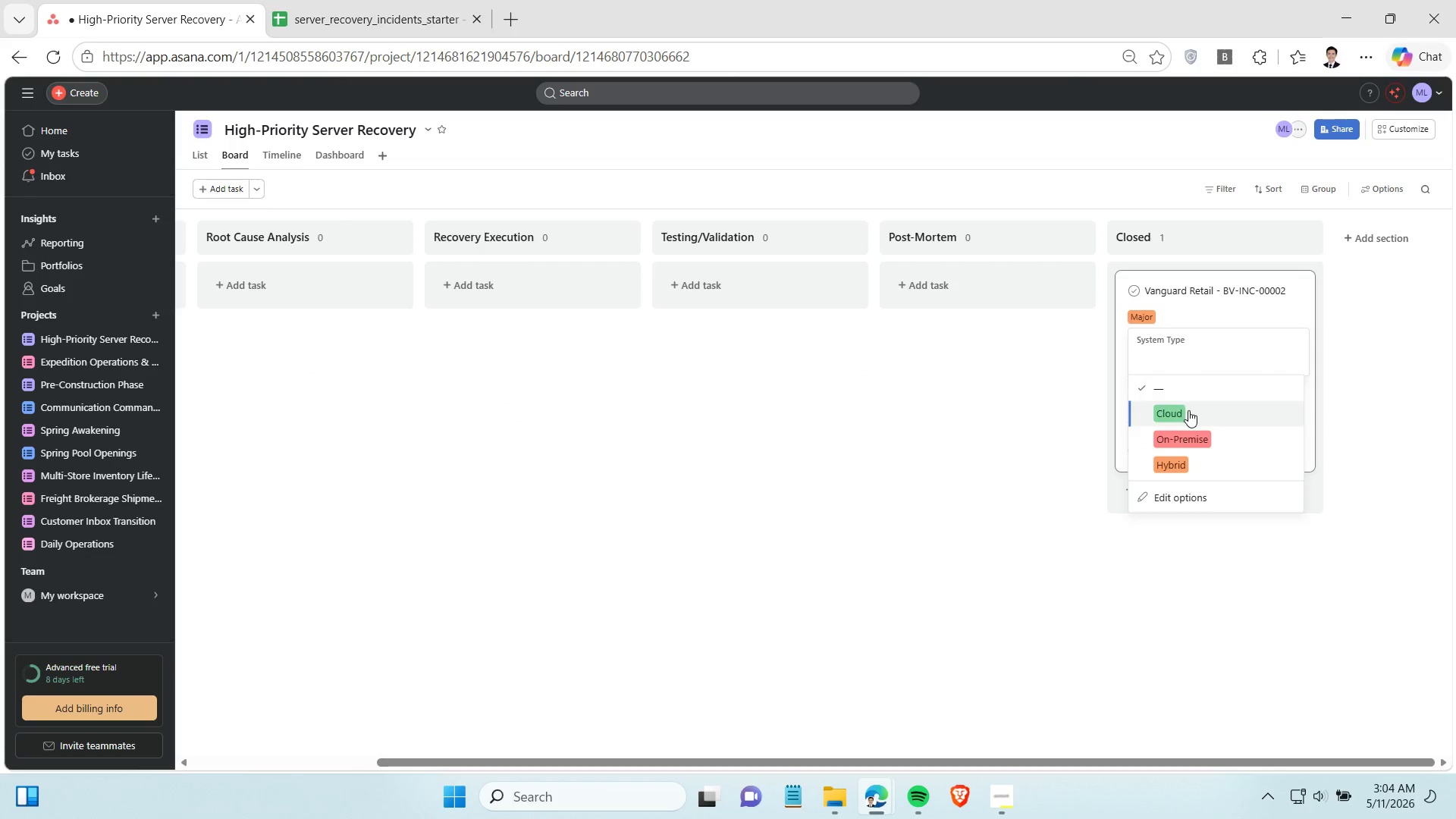 
left_click([1188, 410])
 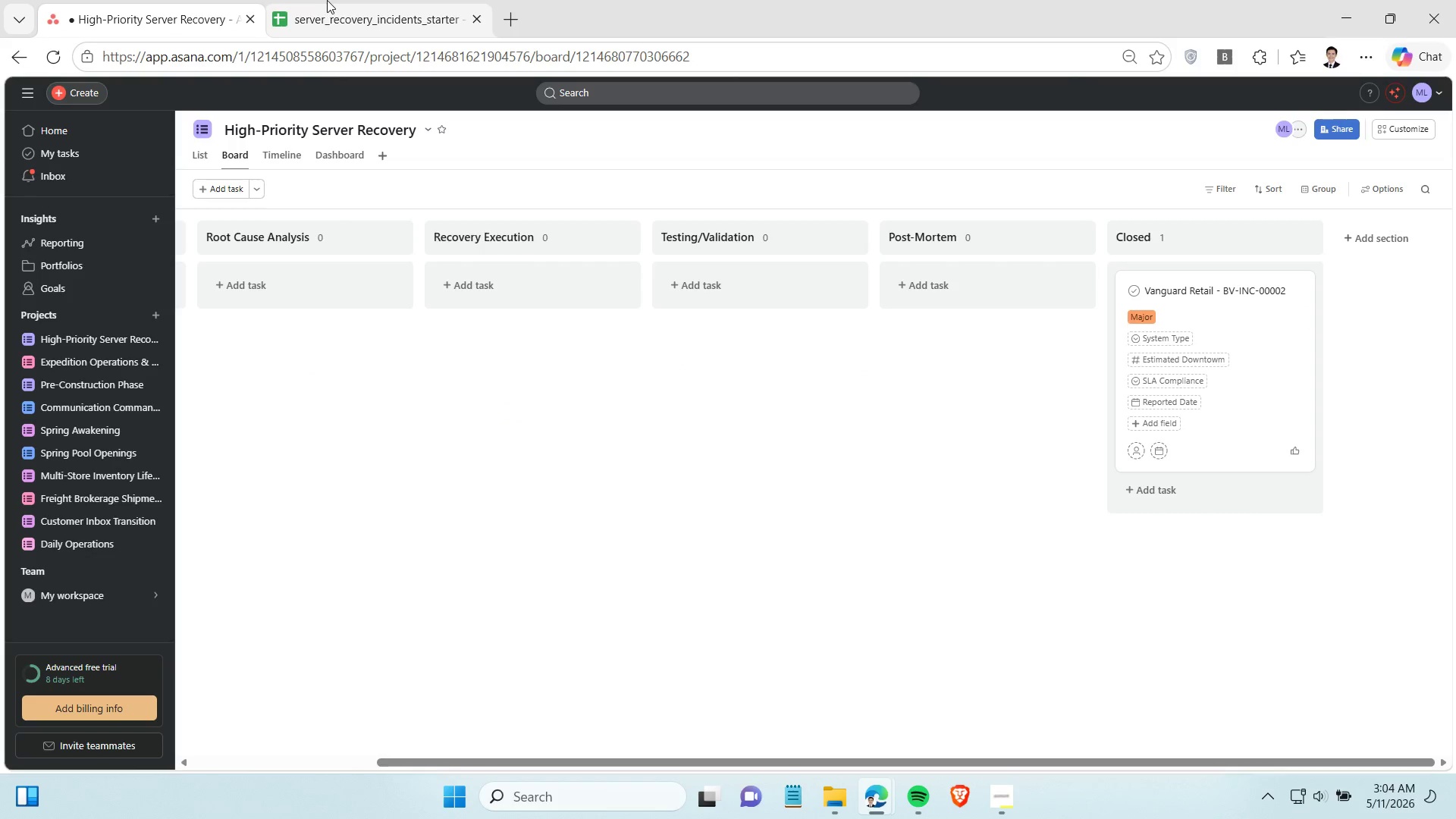 
left_click([328, 3])
 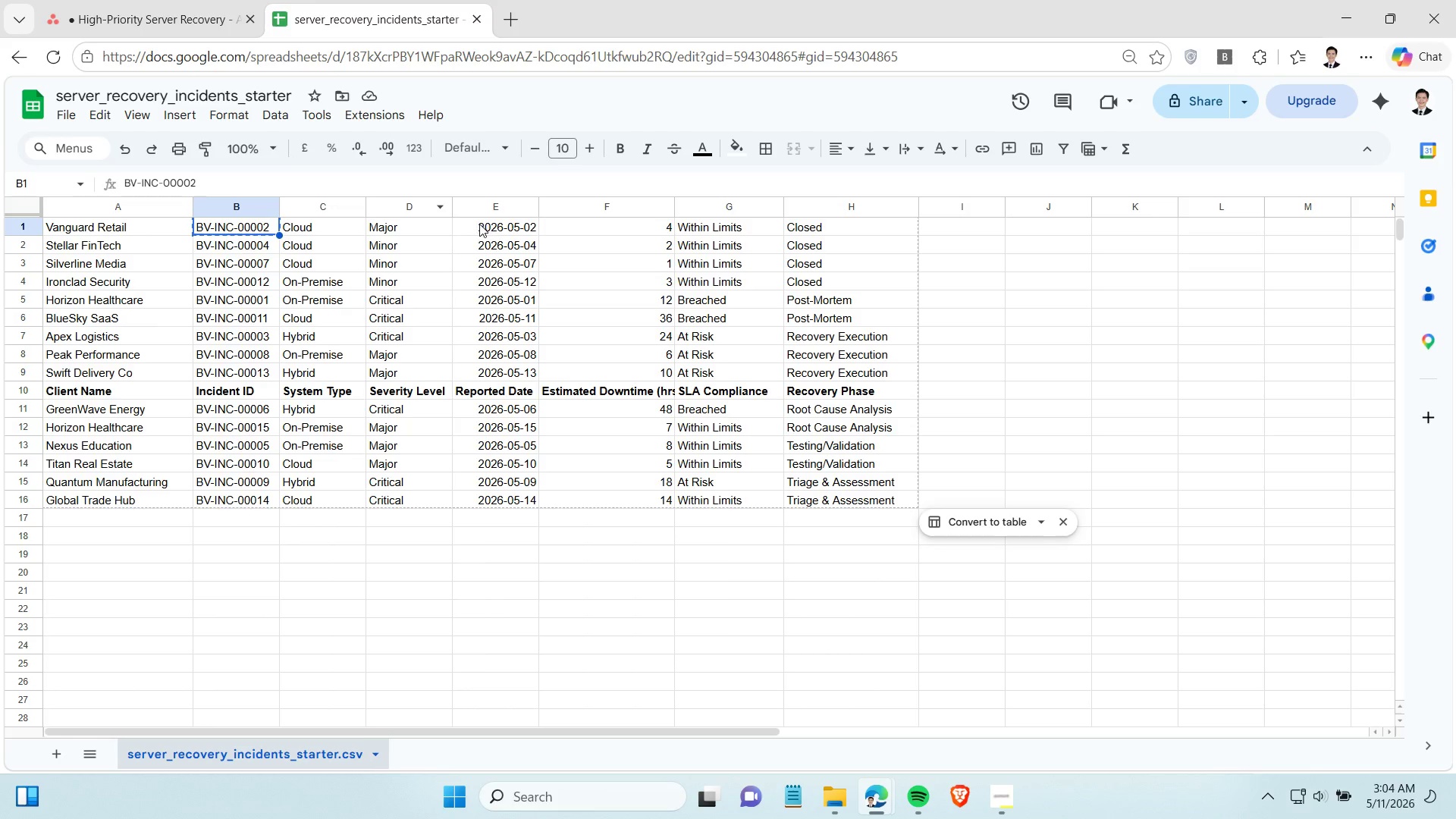 
left_click([499, 234])
 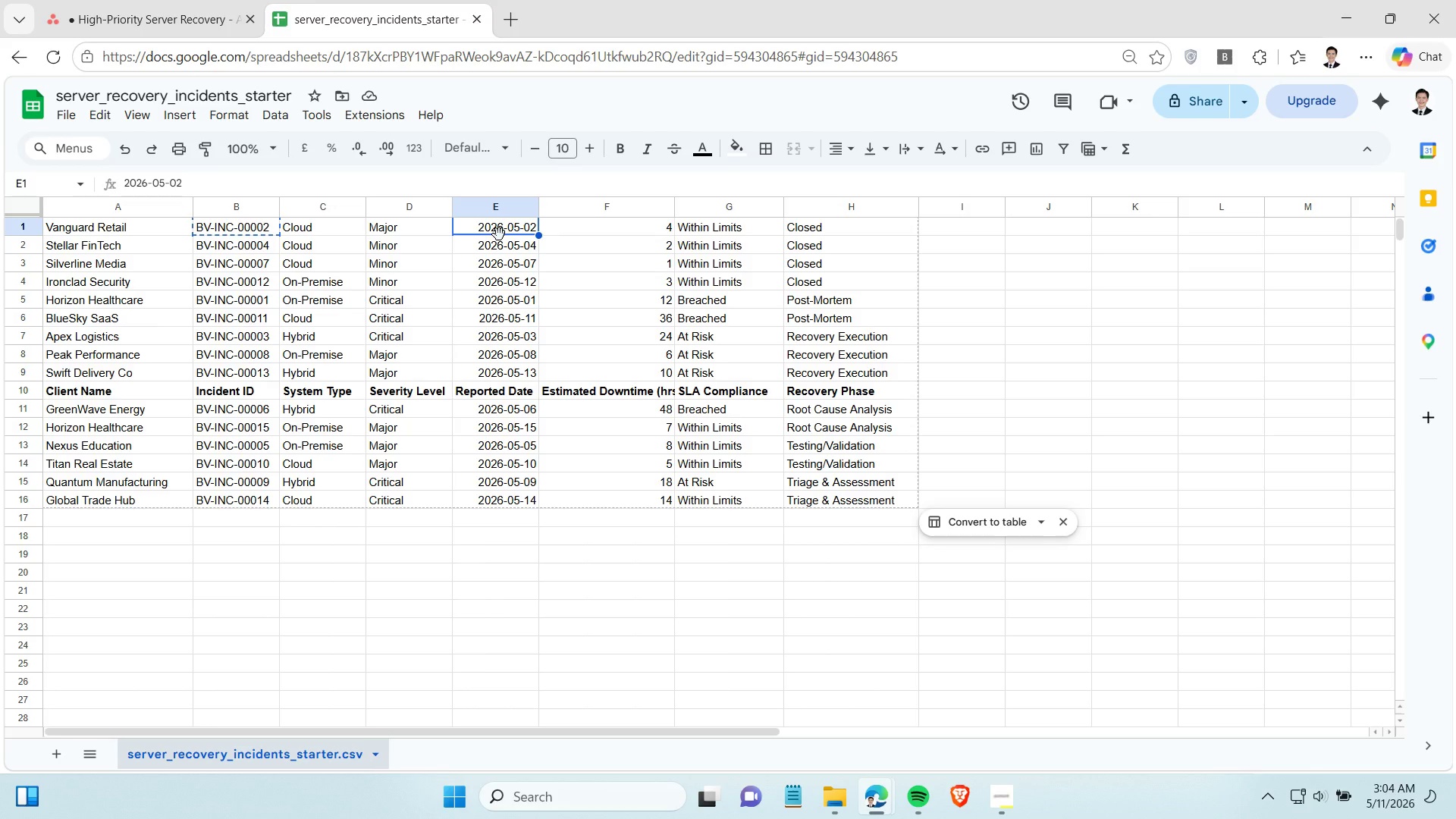 
key(Control+C)
 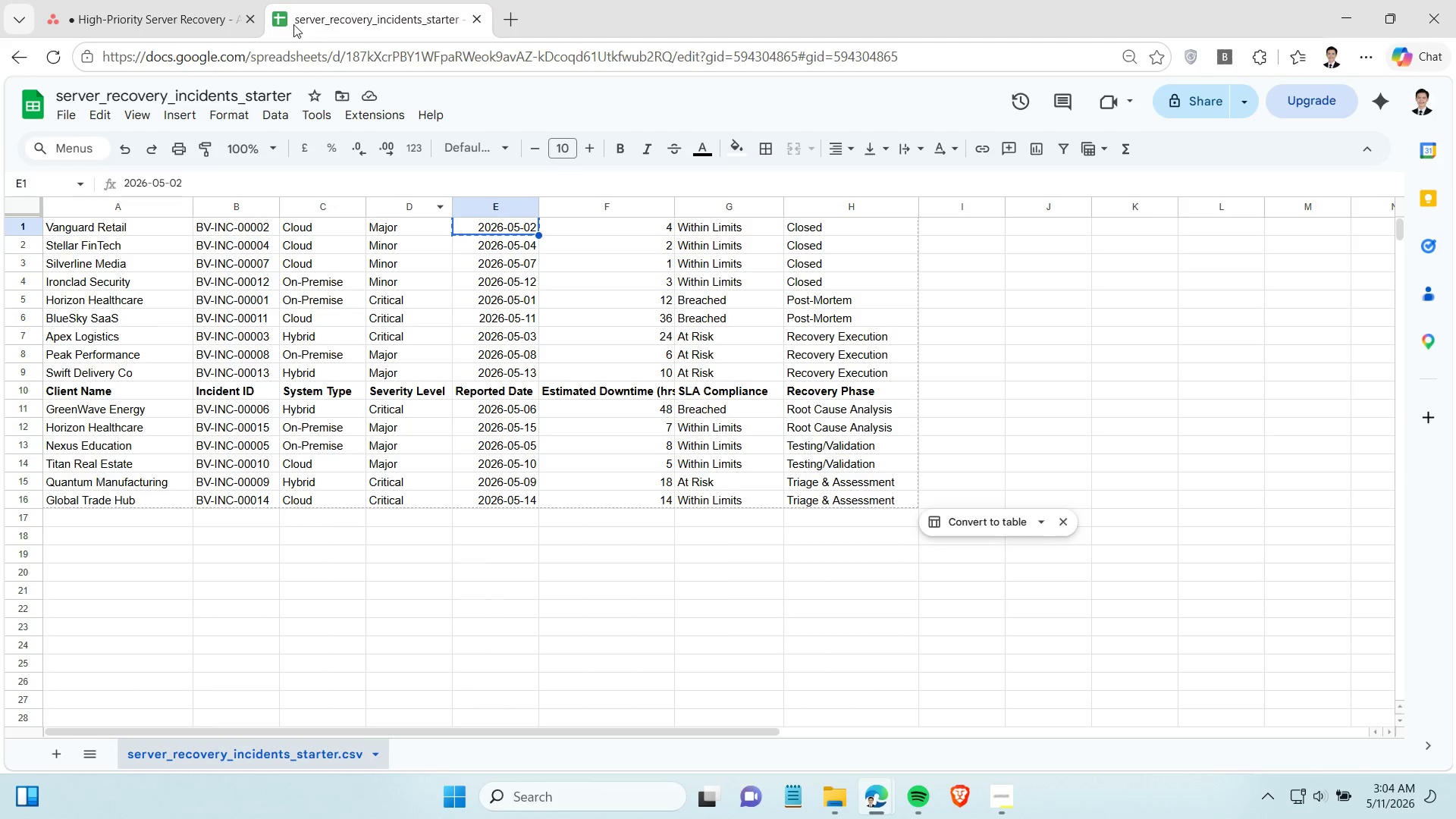 
left_click([199, 14])
 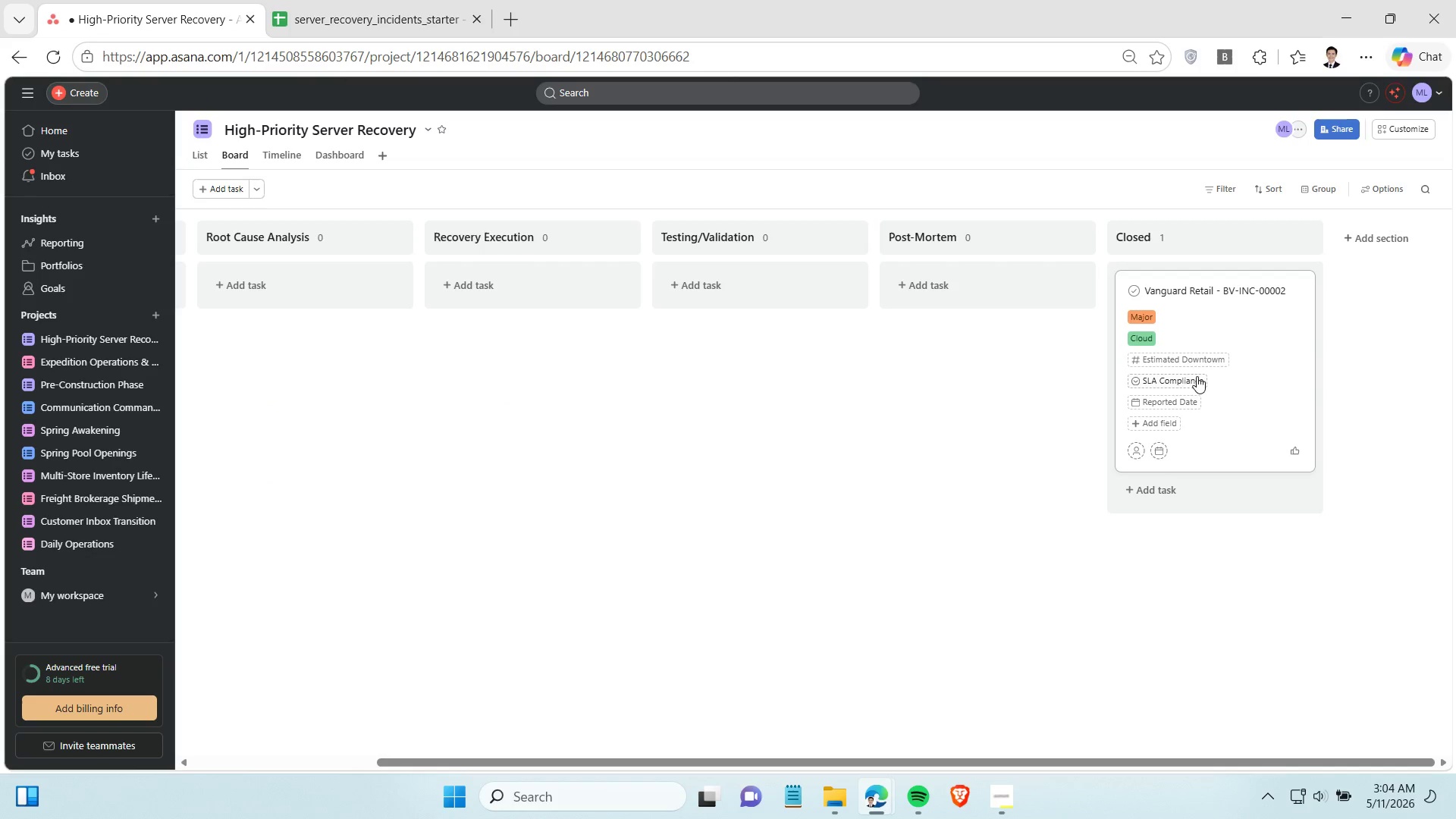 
left_click([1185, 362])
 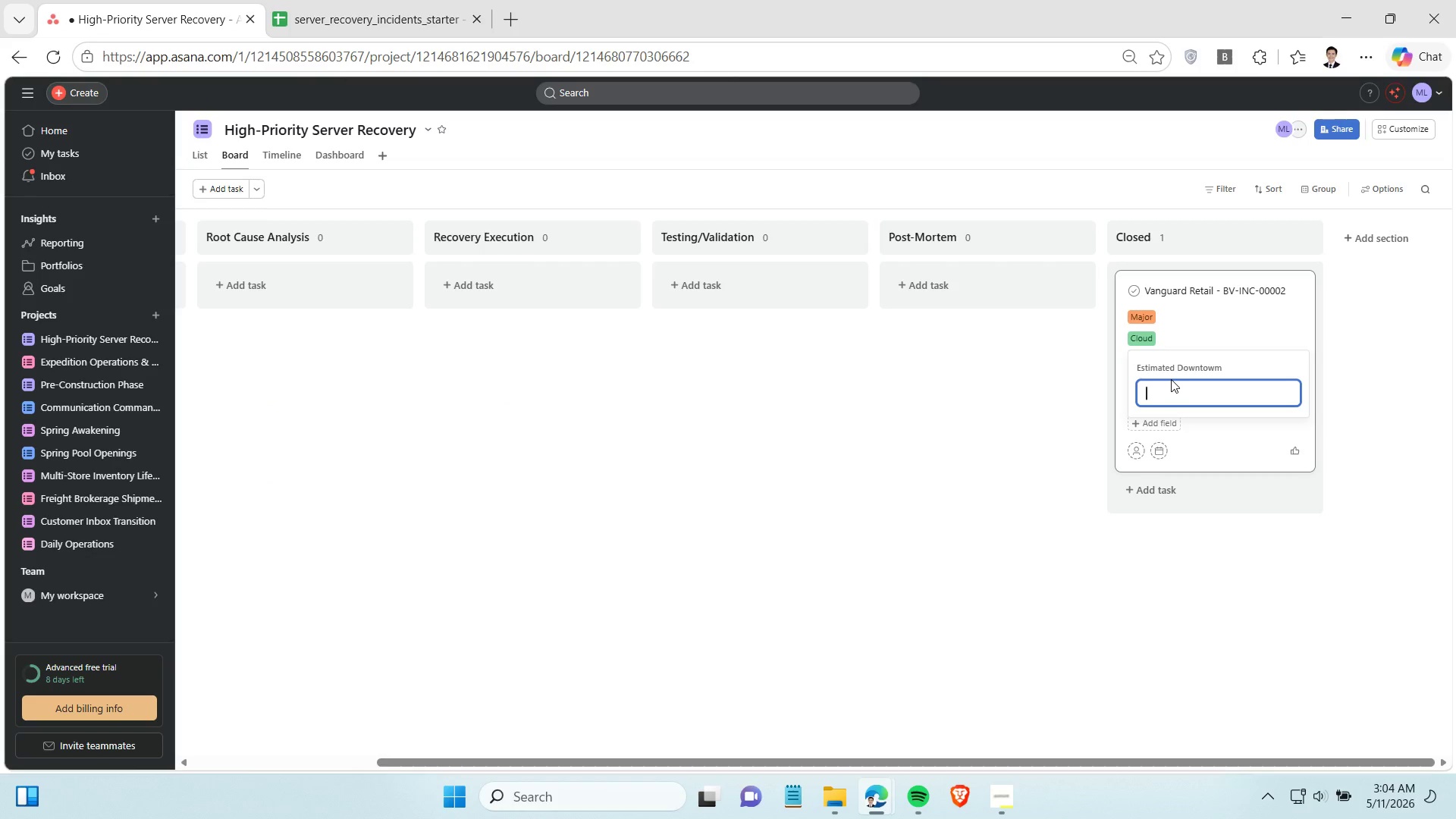 
key(4)
 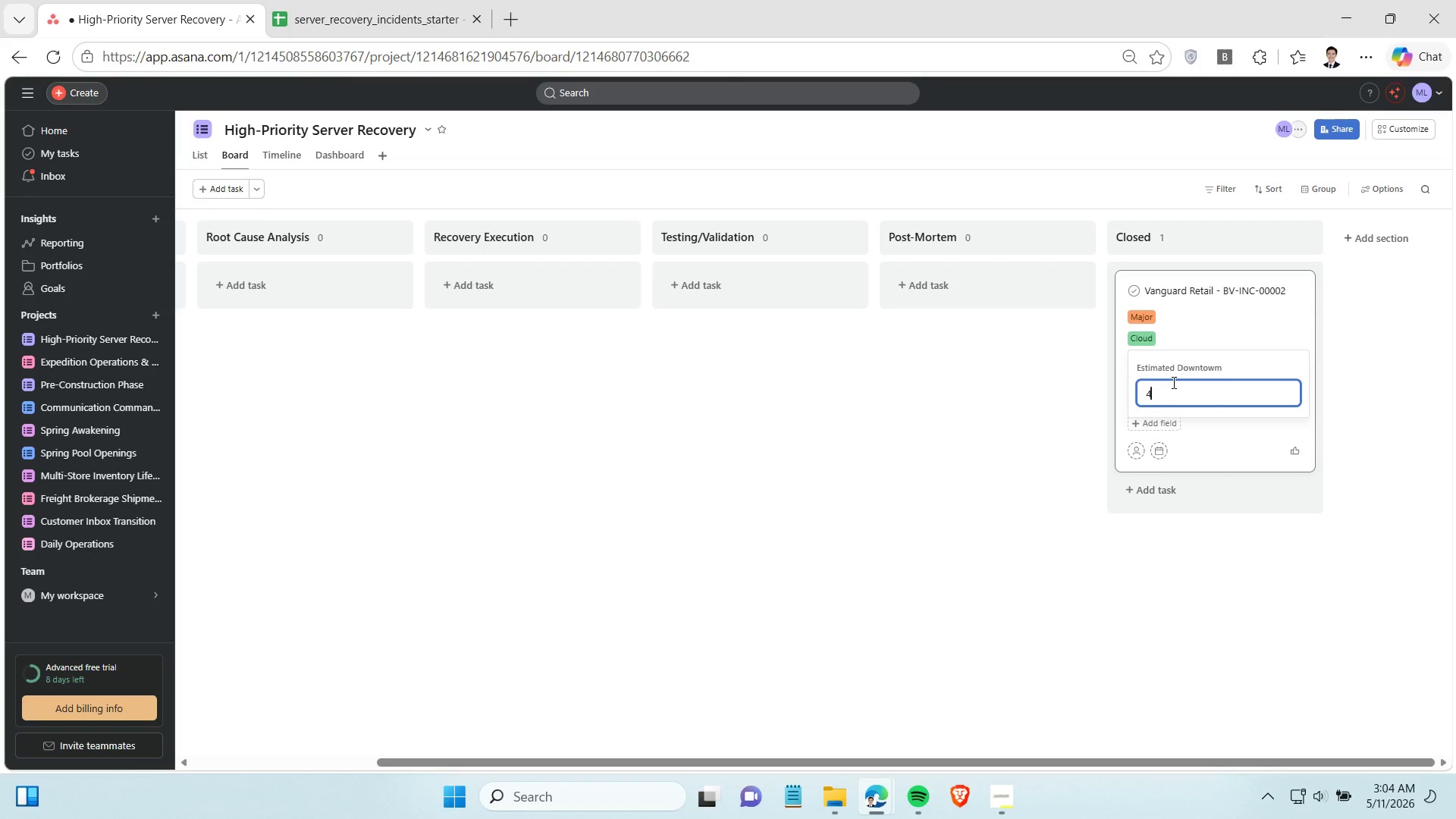 
key(Enter)
 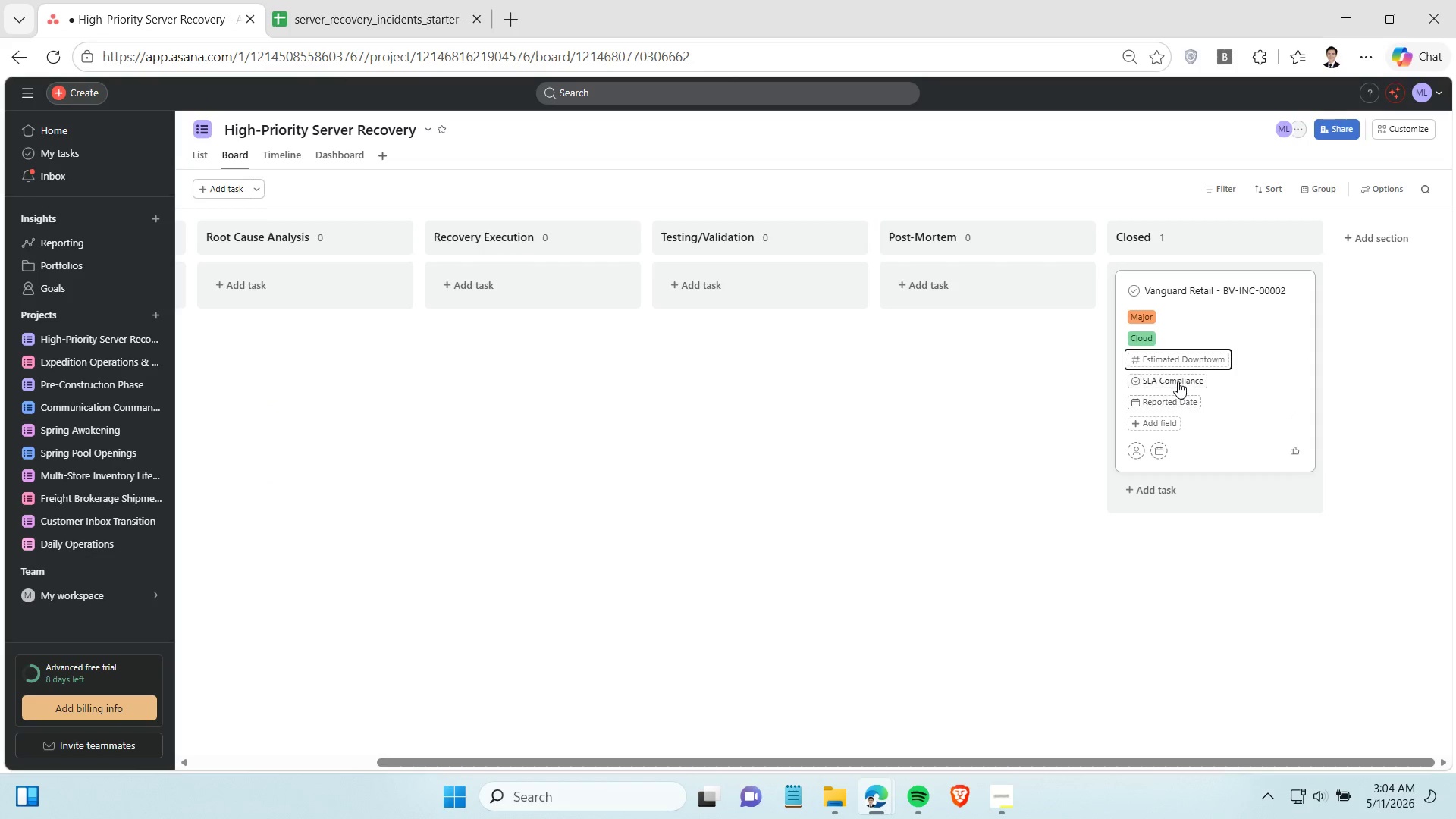 
left_click([1178, 381])
 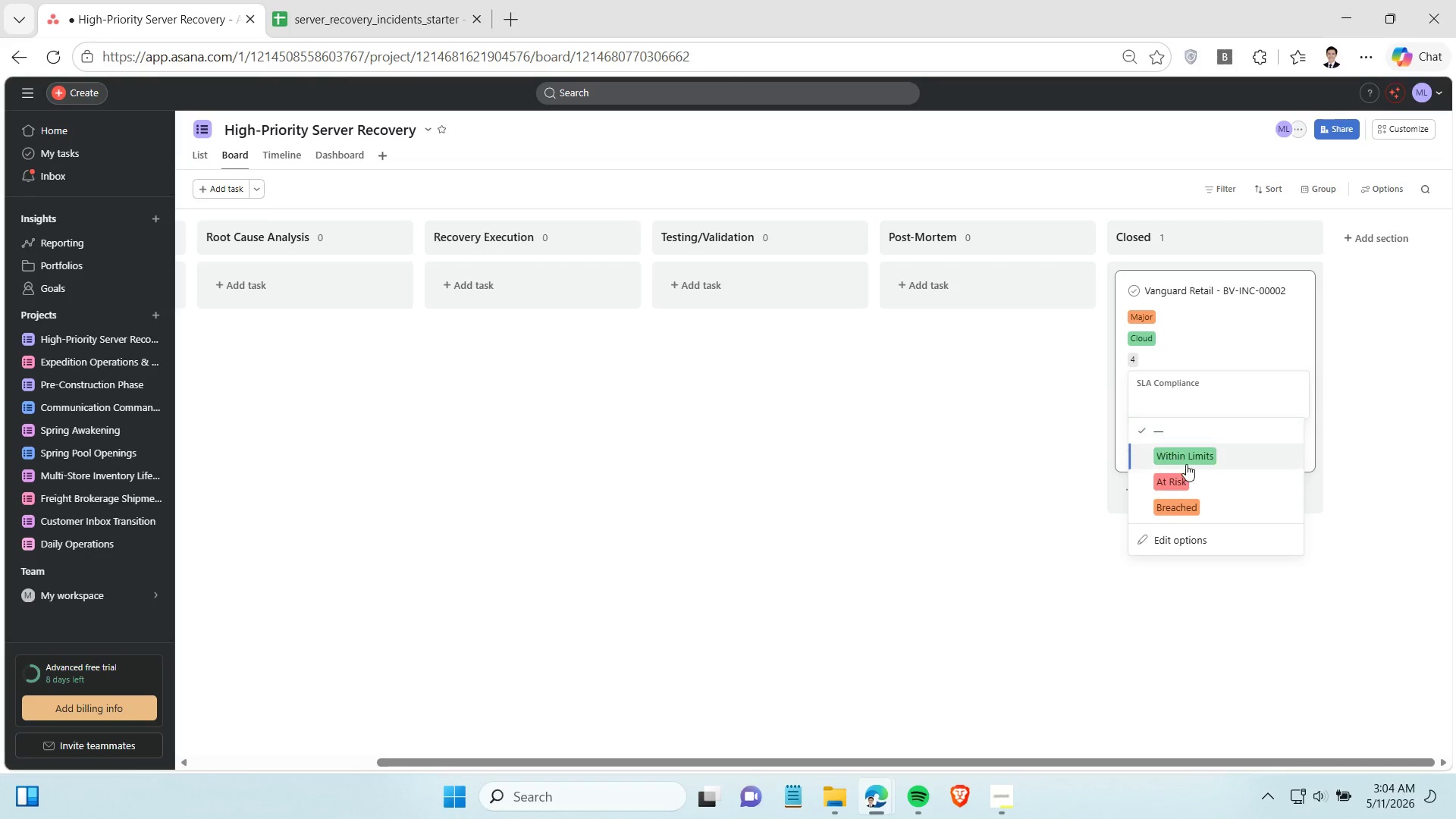 
left_click([1187, 455])
 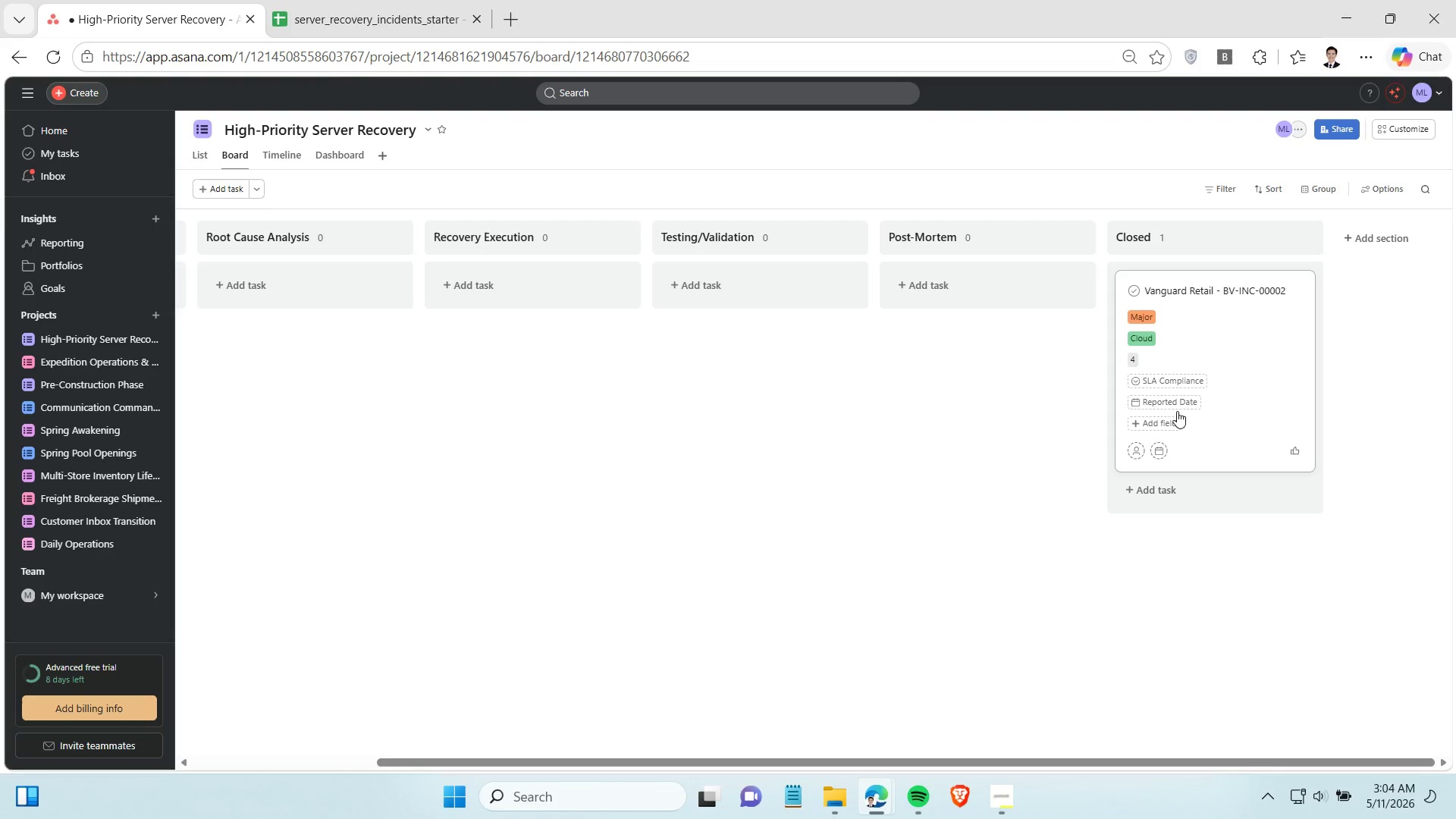 
left_click([1177, 400])
 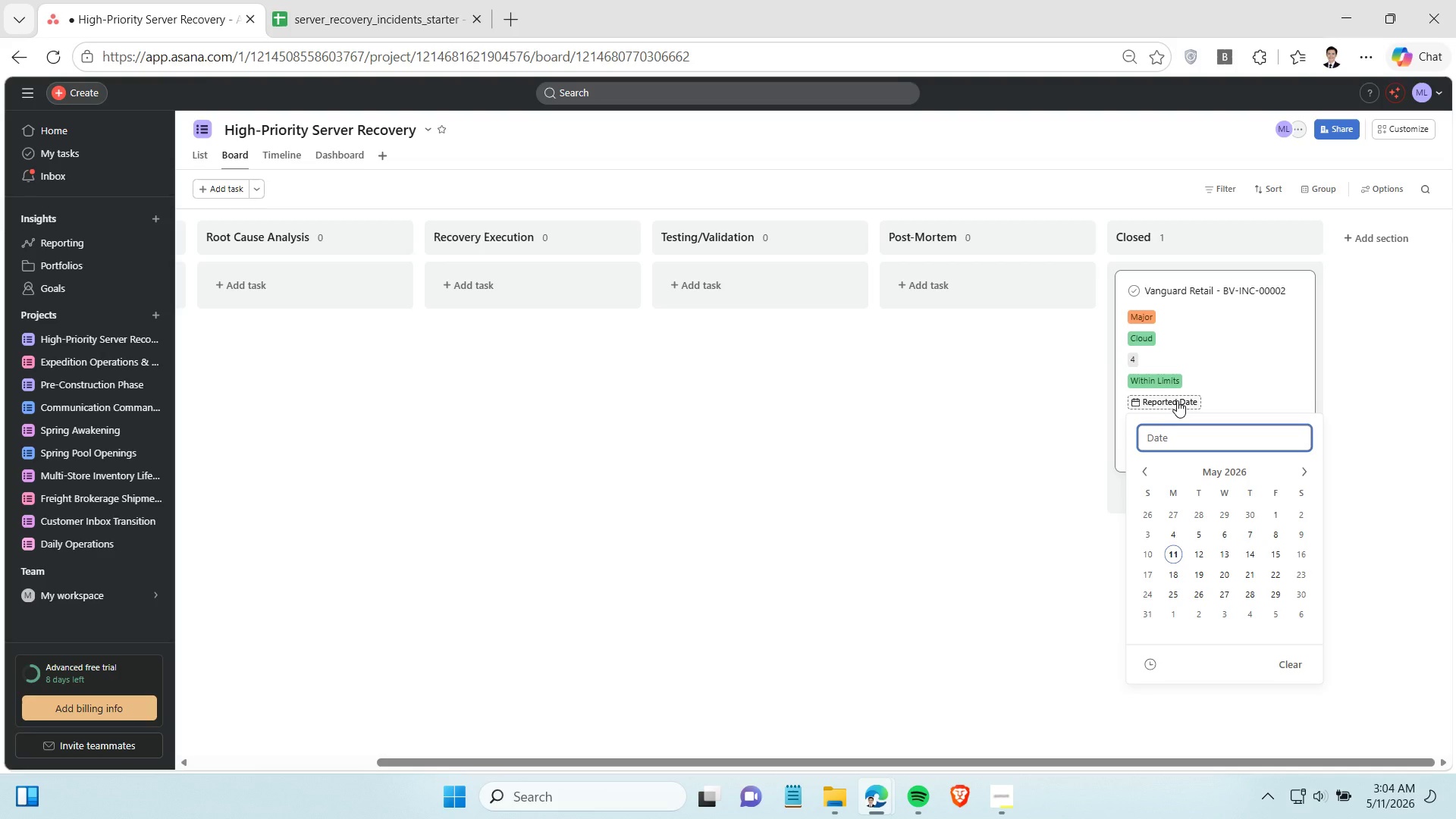 
key(Control+V)
 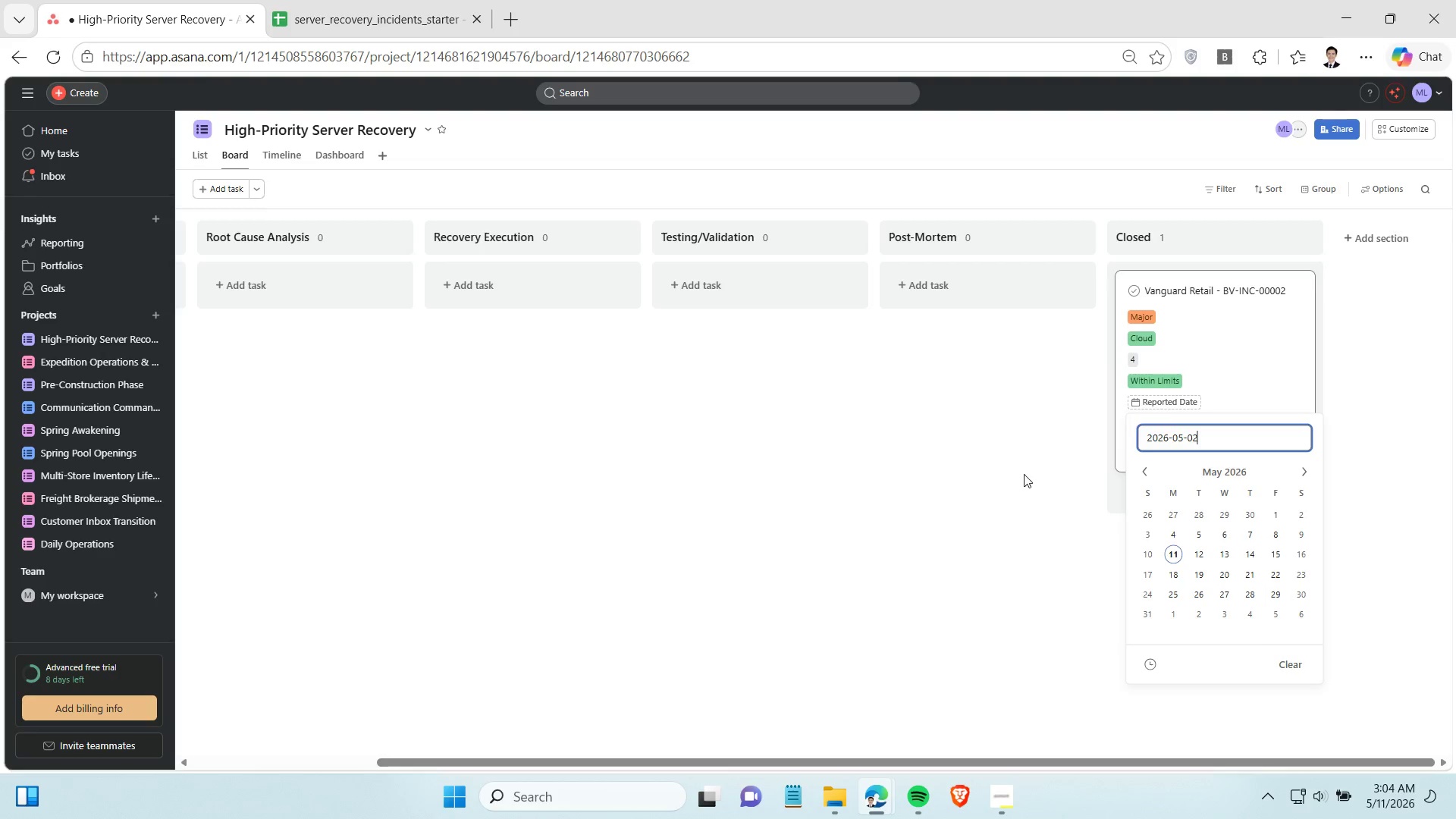 
left_click([1024, 474])
 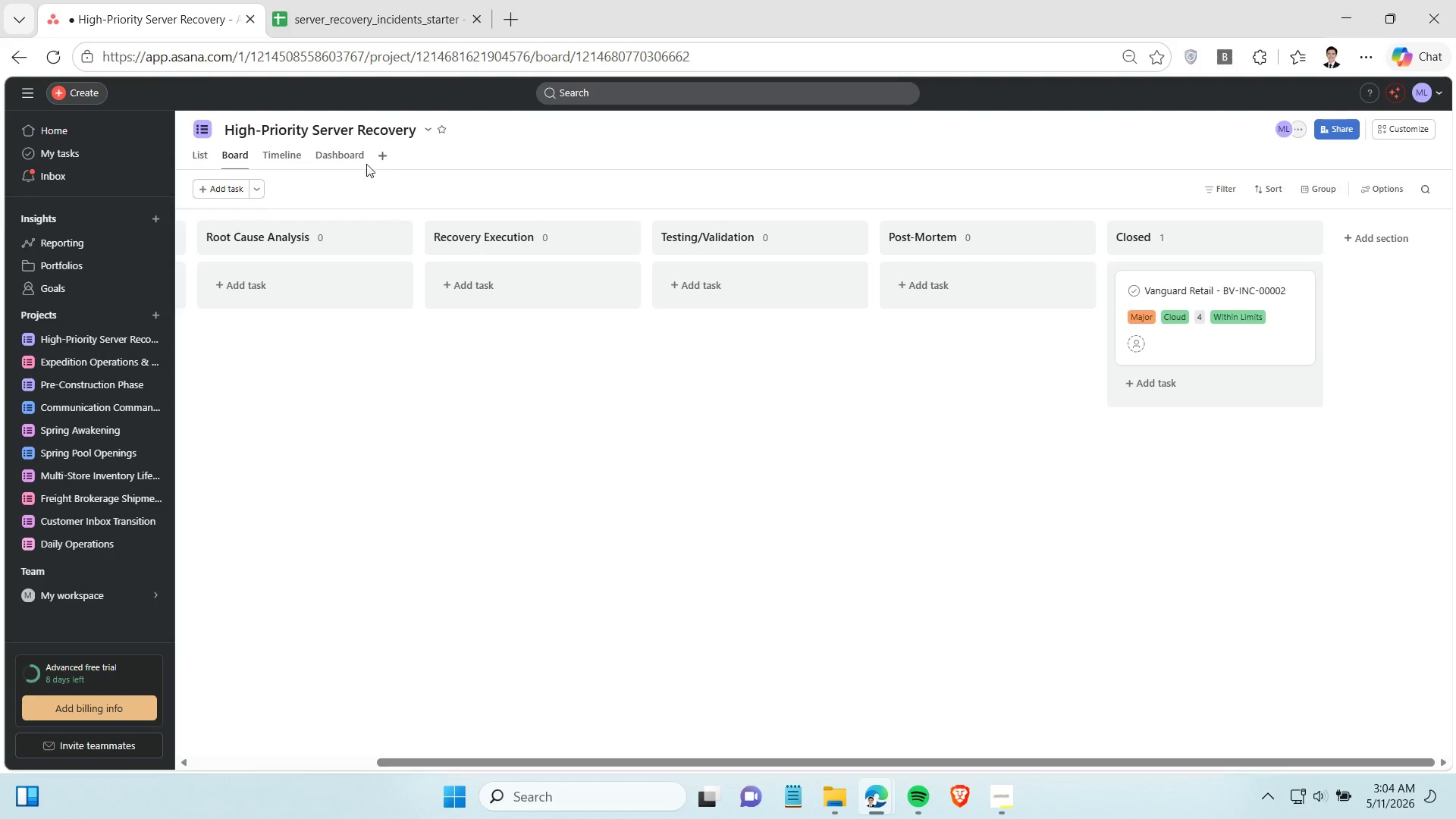 
wait(6.5)
 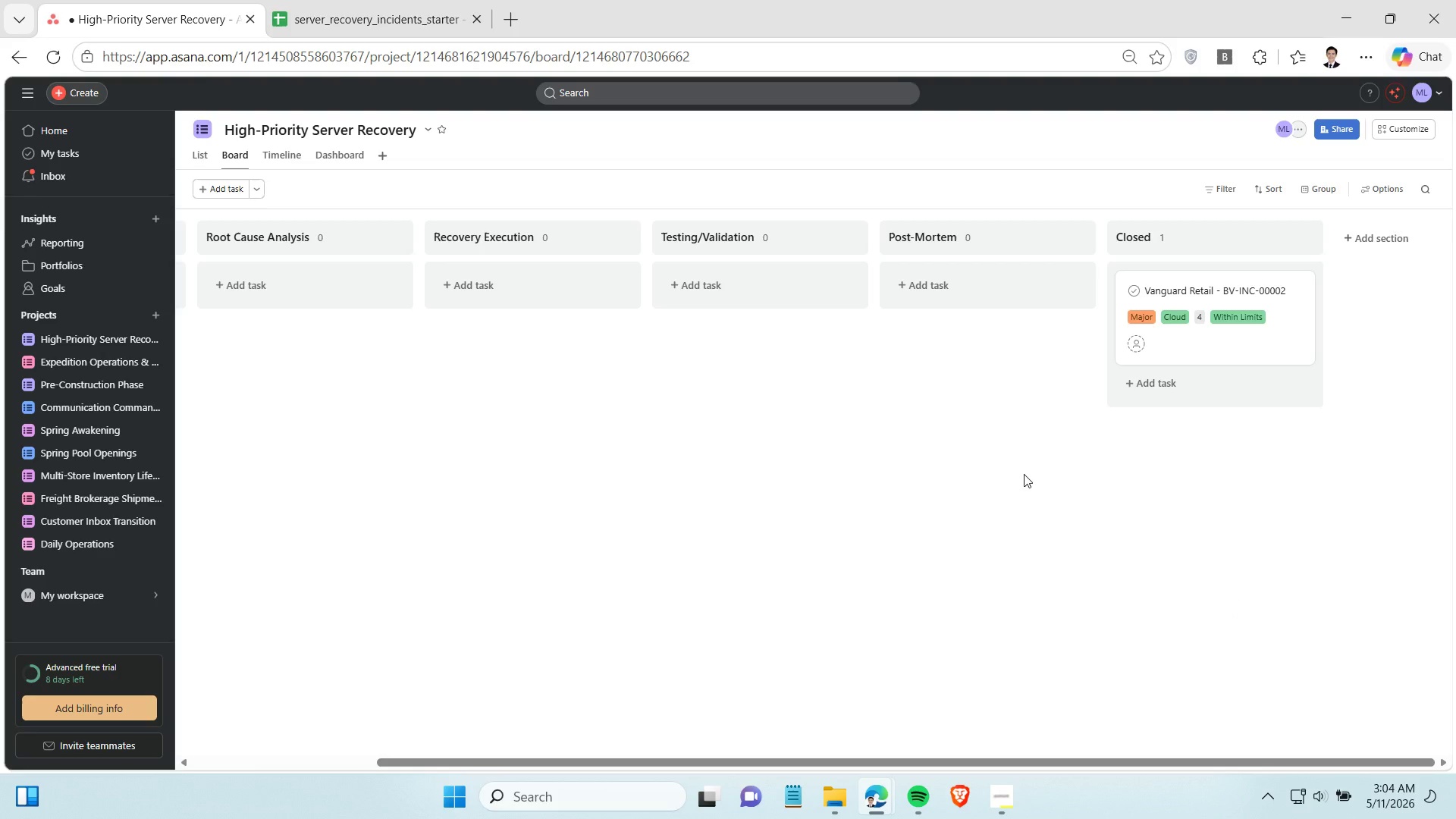 
left_click([351, 17])
 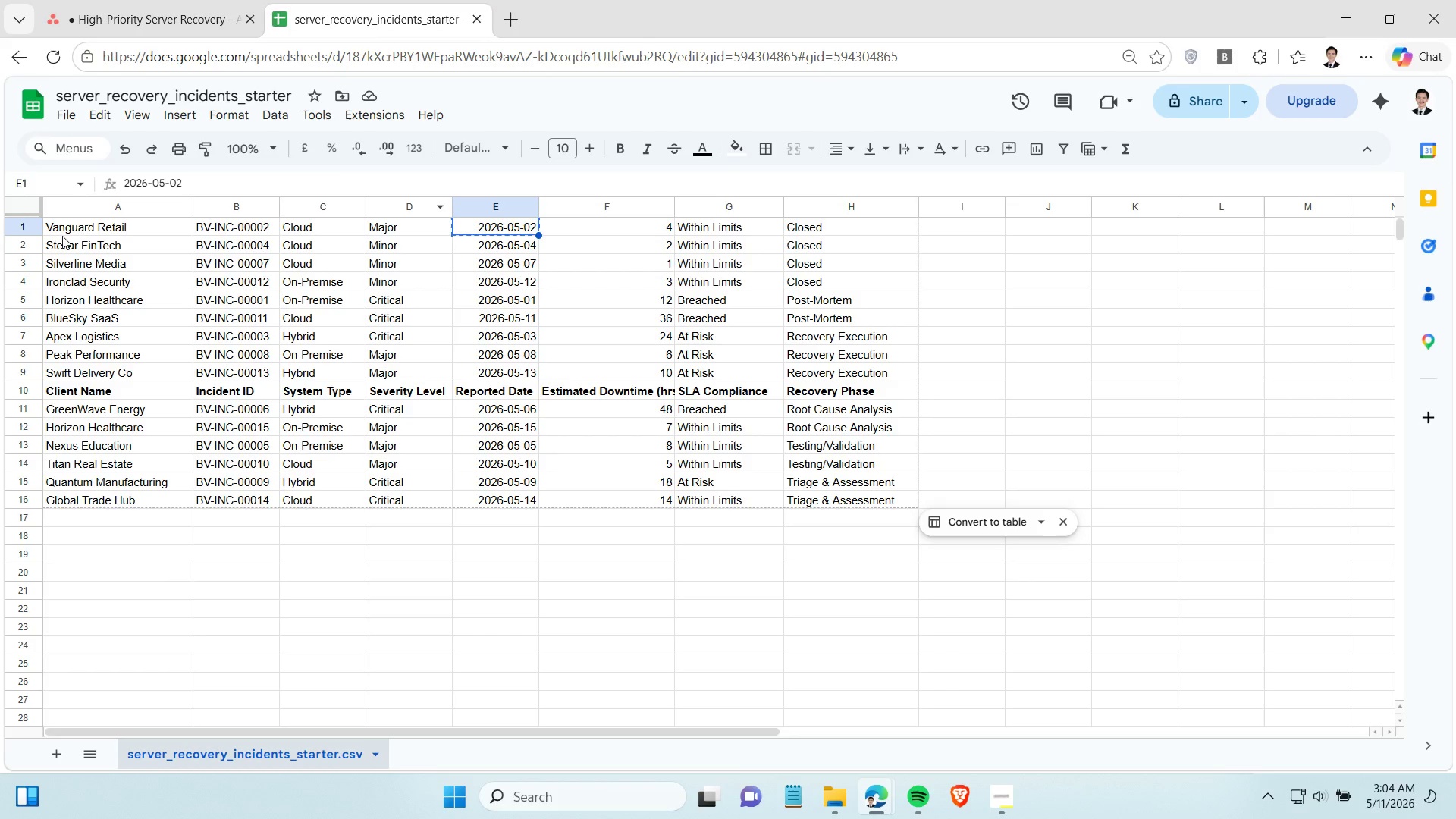 
left_click([32, 227])
 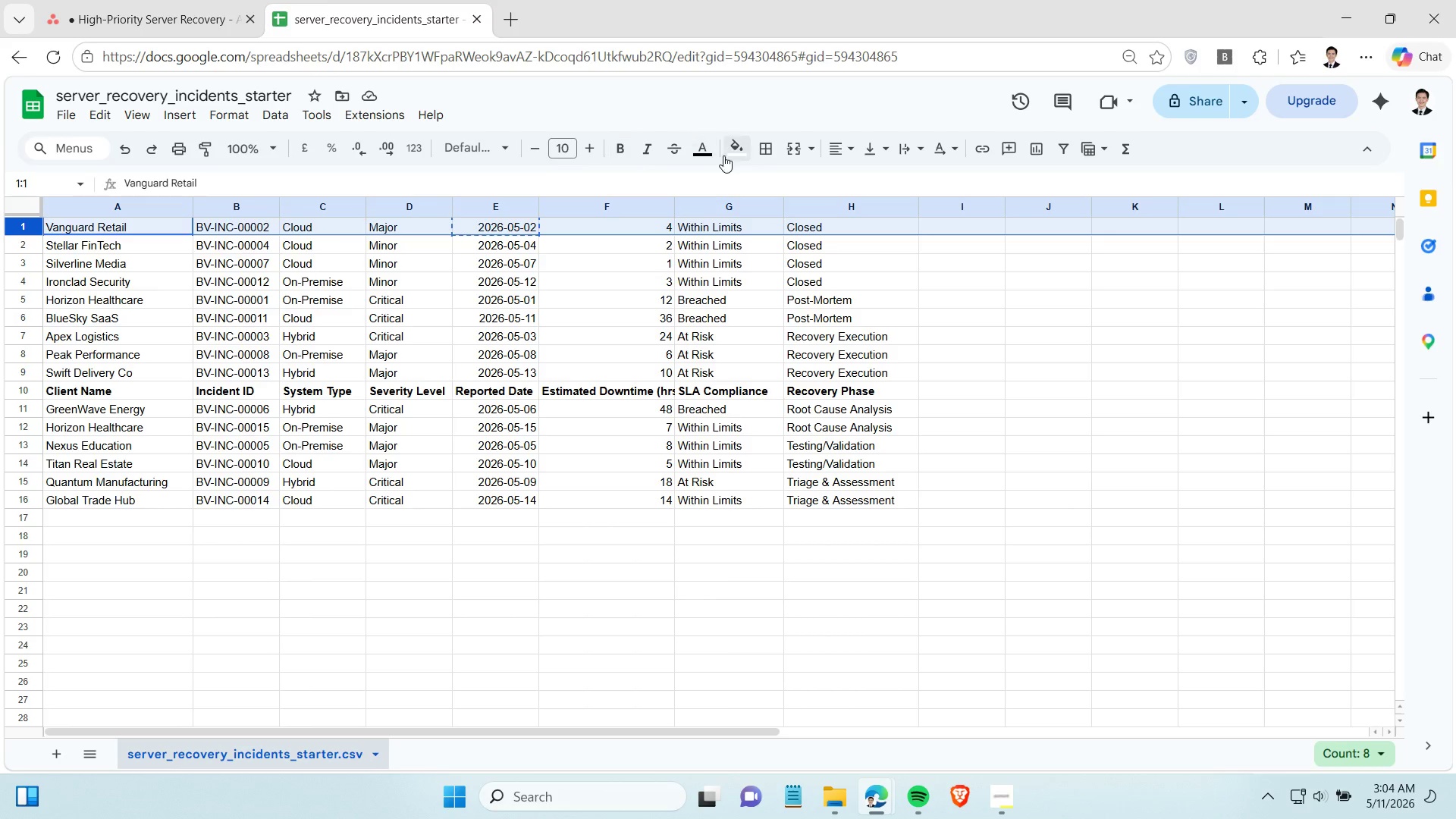 
left_click([726, 153])
 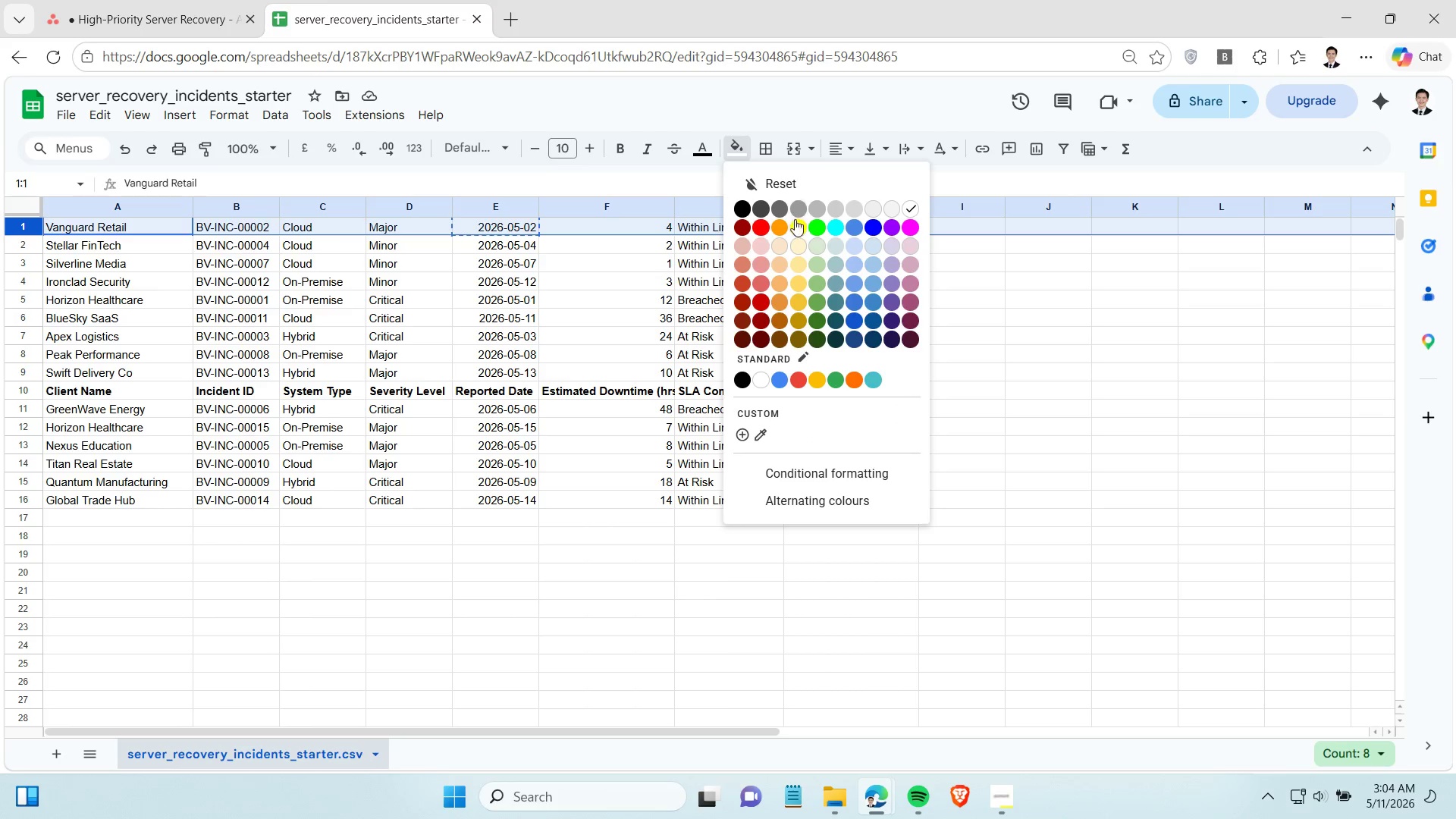 
left_click([799, 223])
 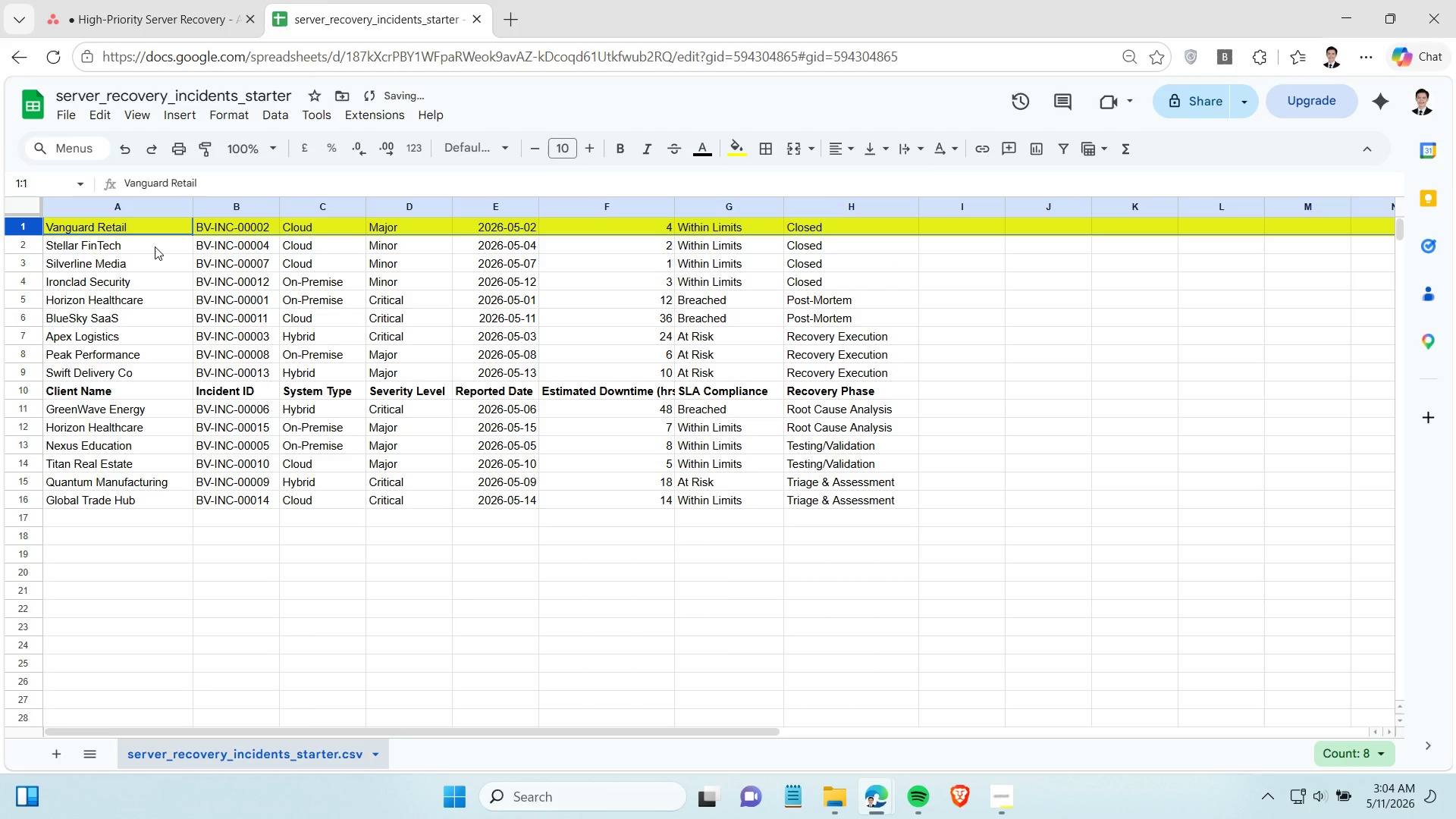 
left_click([155, 246])
 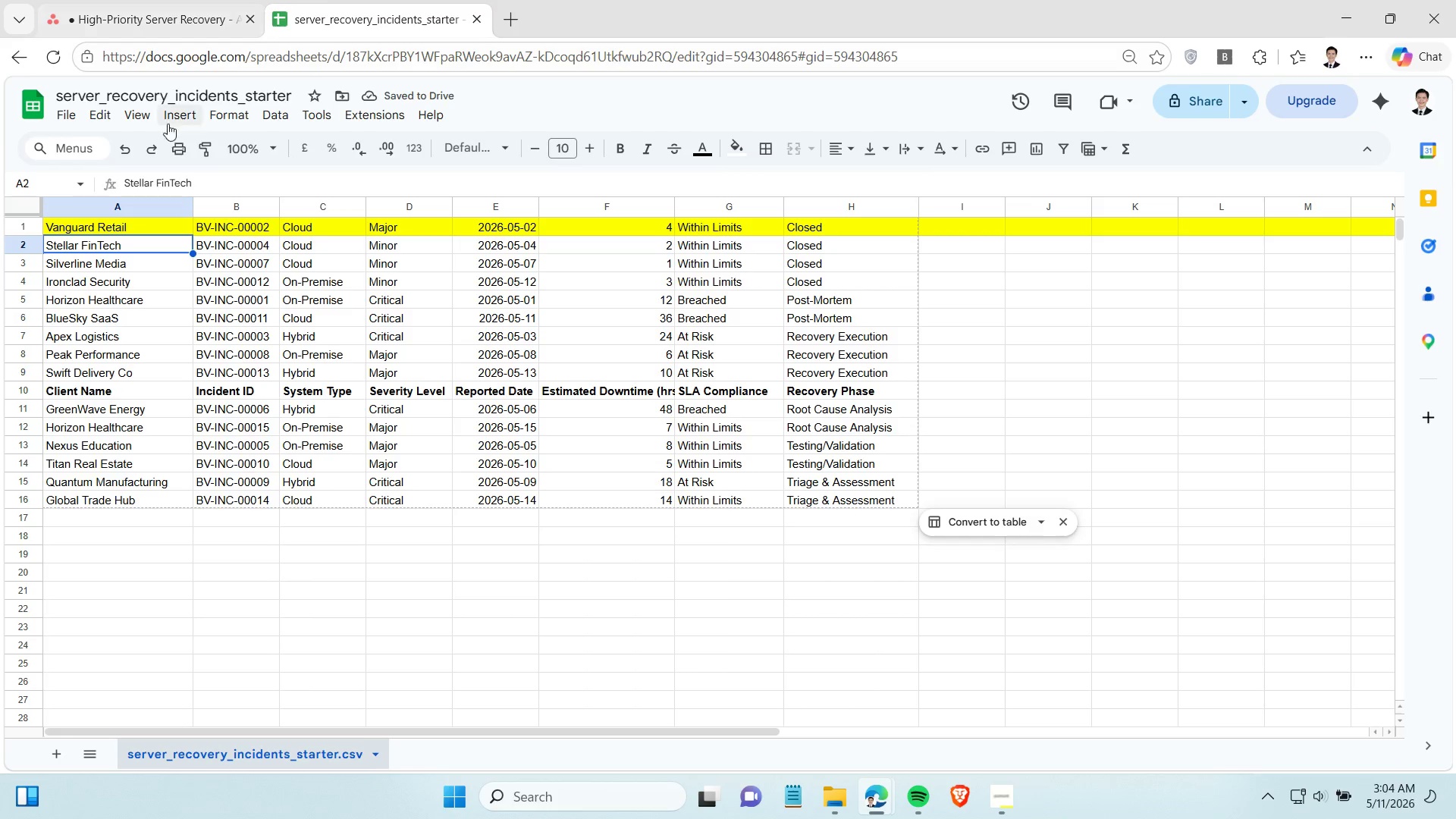 
left_click([240, 240])
 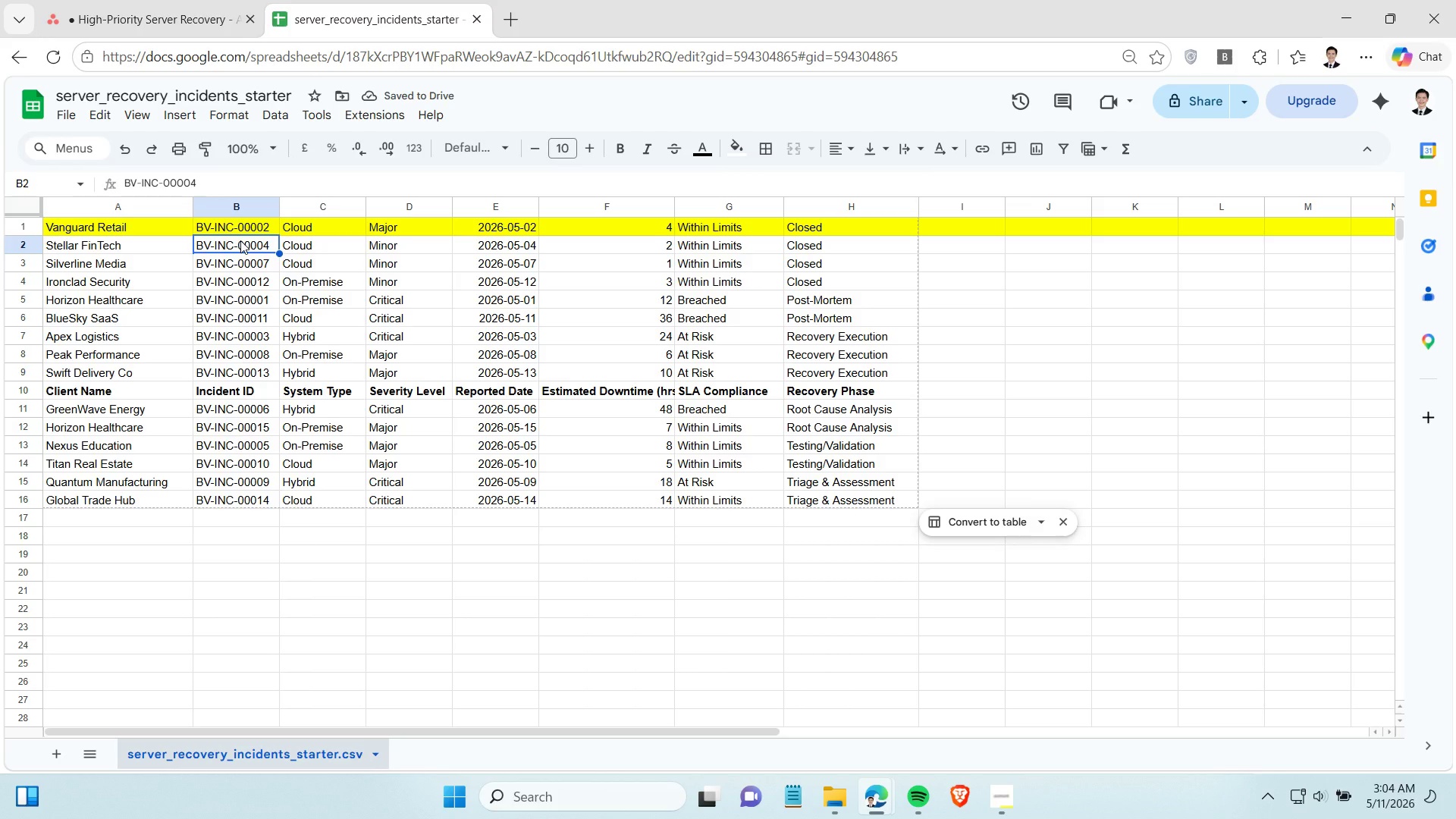 
key(Control+C)
 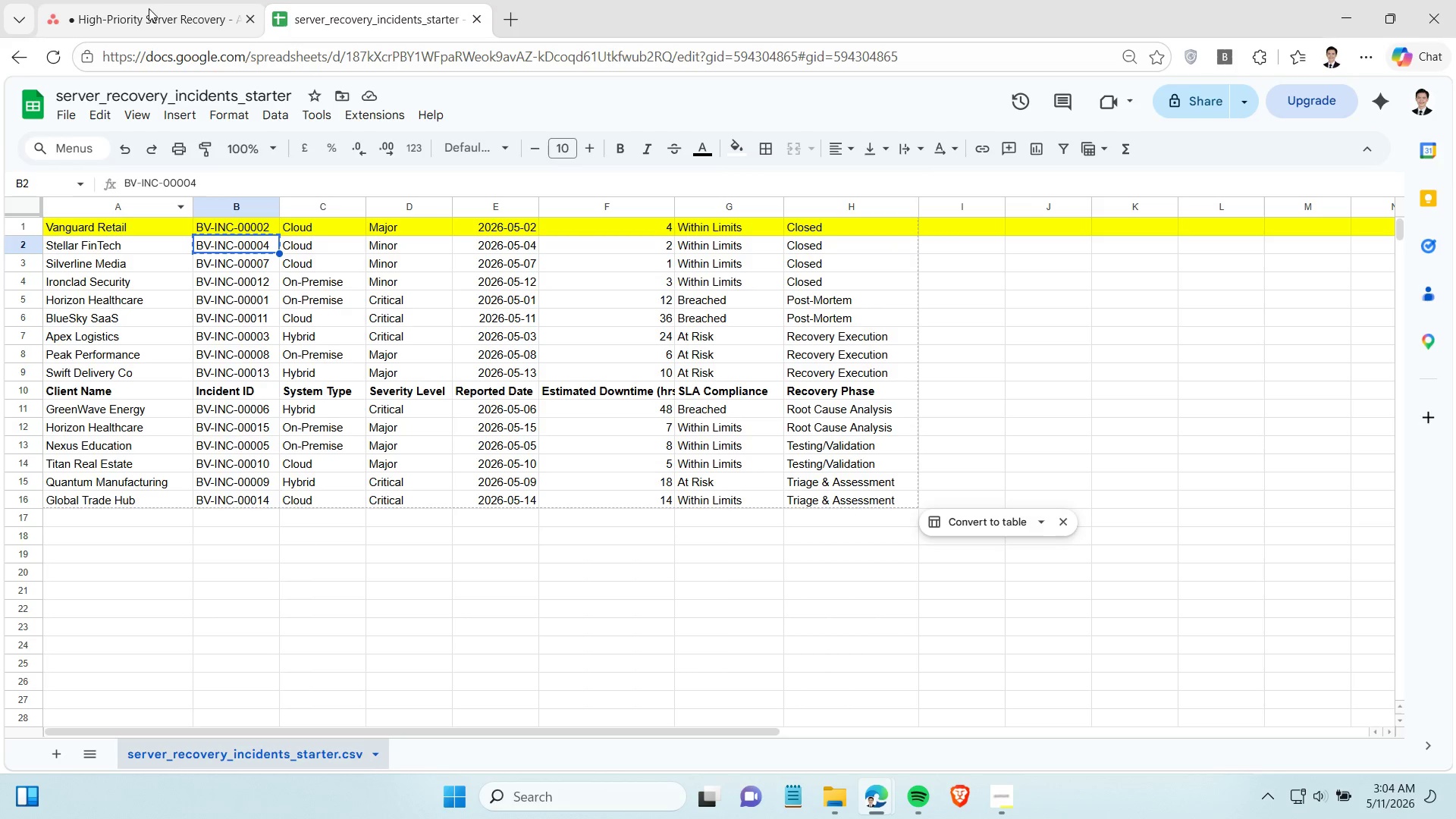 
left_click([151, 0])
 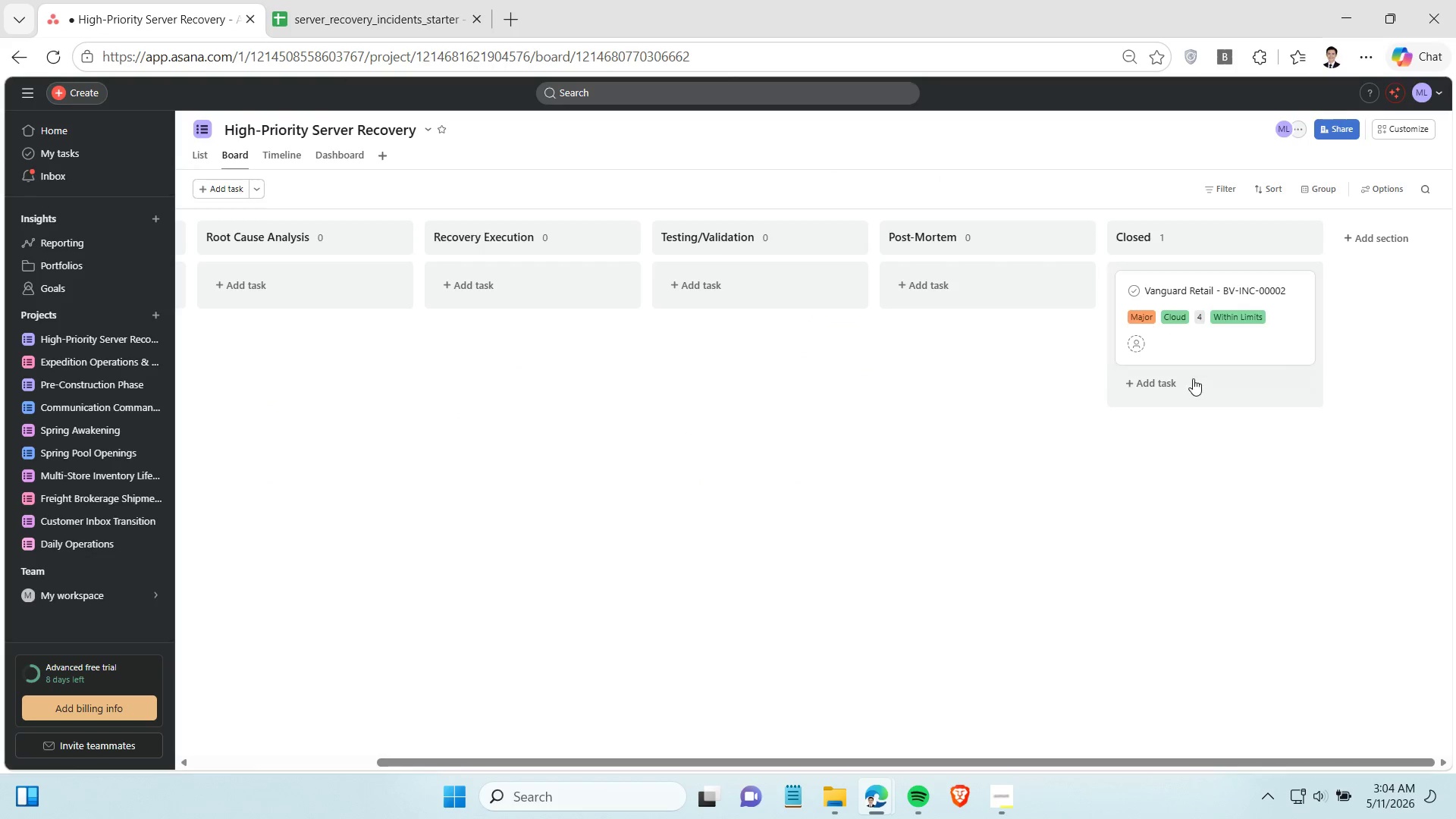 
left_click([1166, 388])
 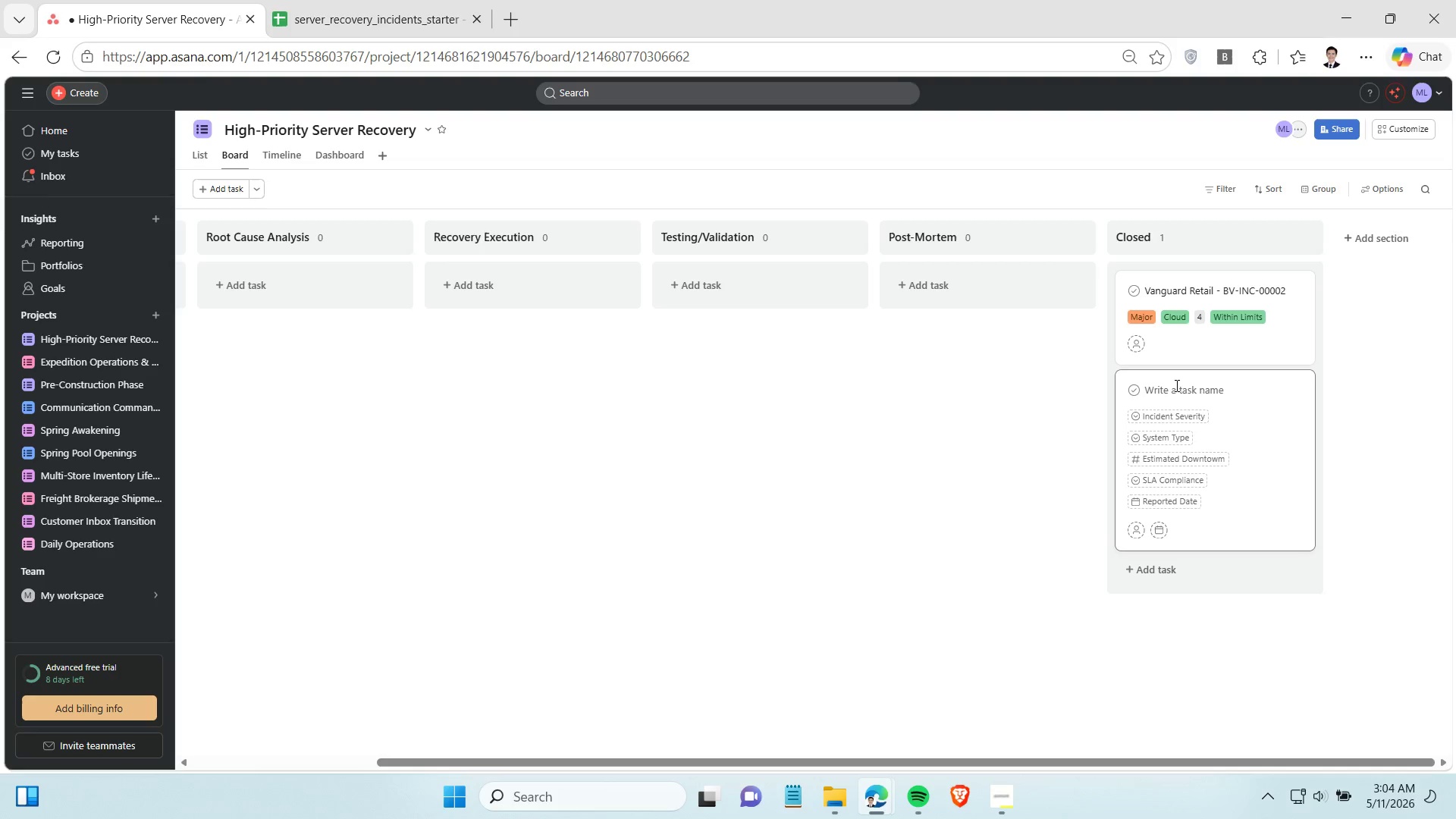 
type(StellarF)
 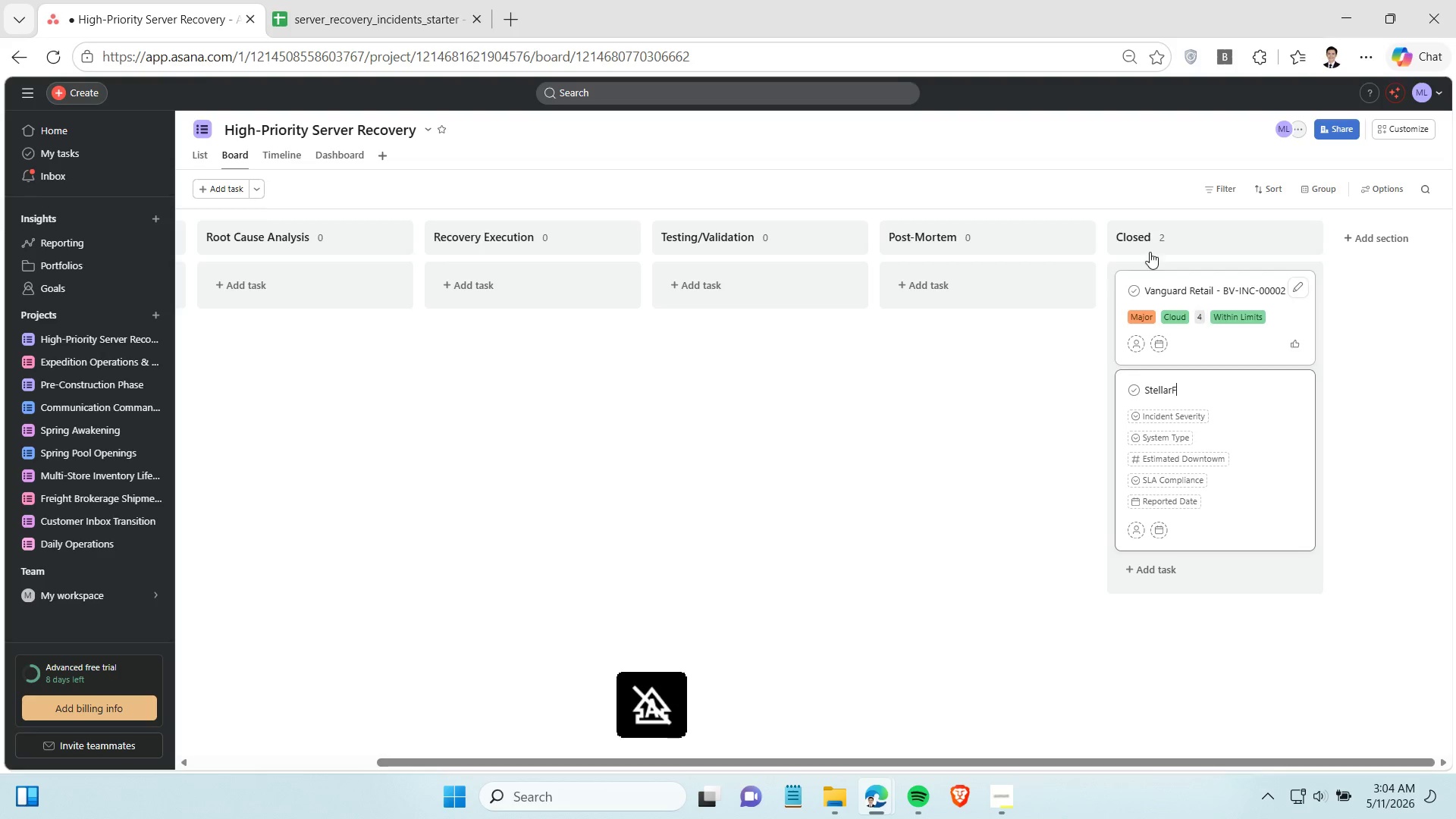 
left_click([348, 29])
 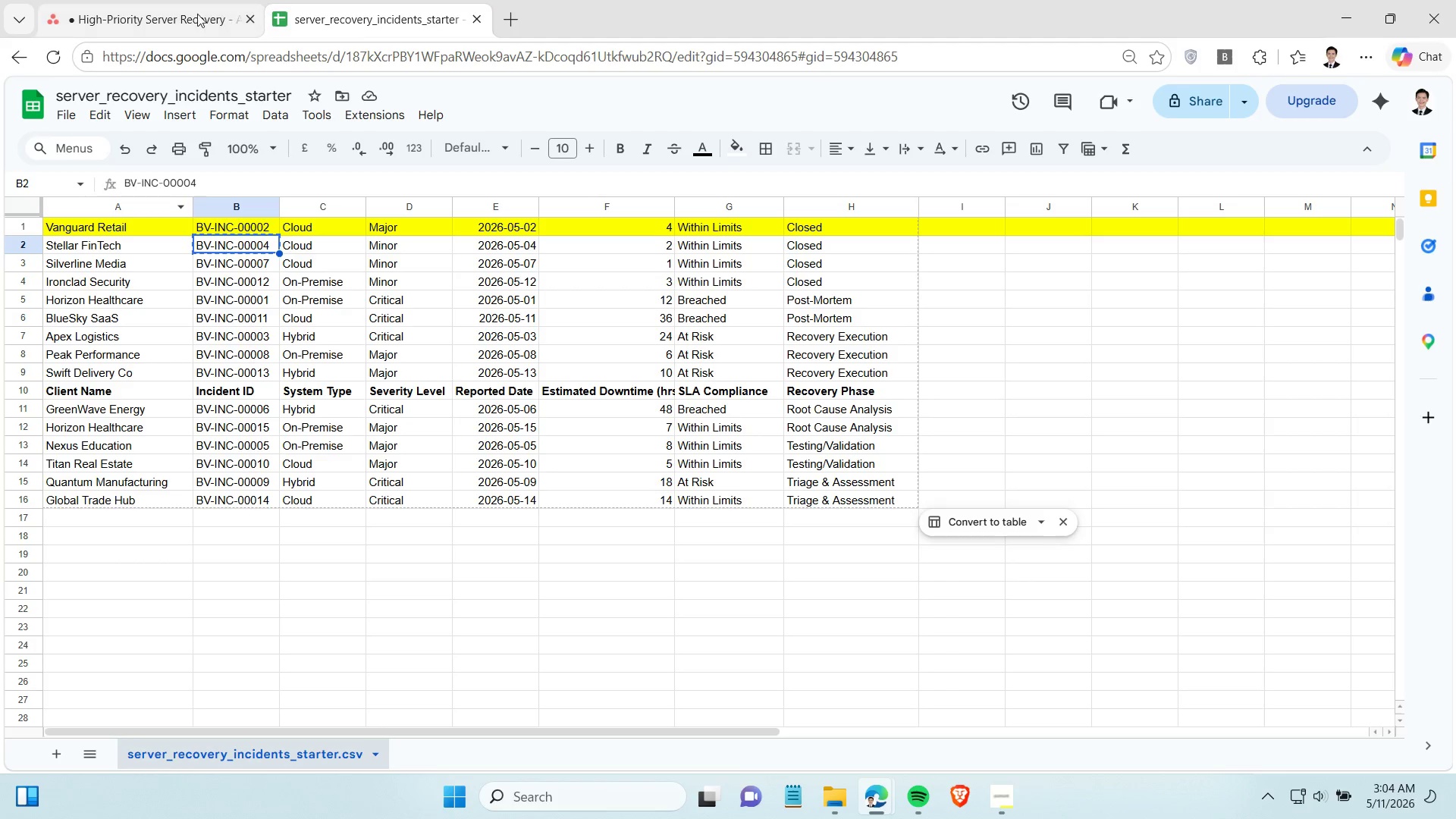 
left_click([150, 11])
 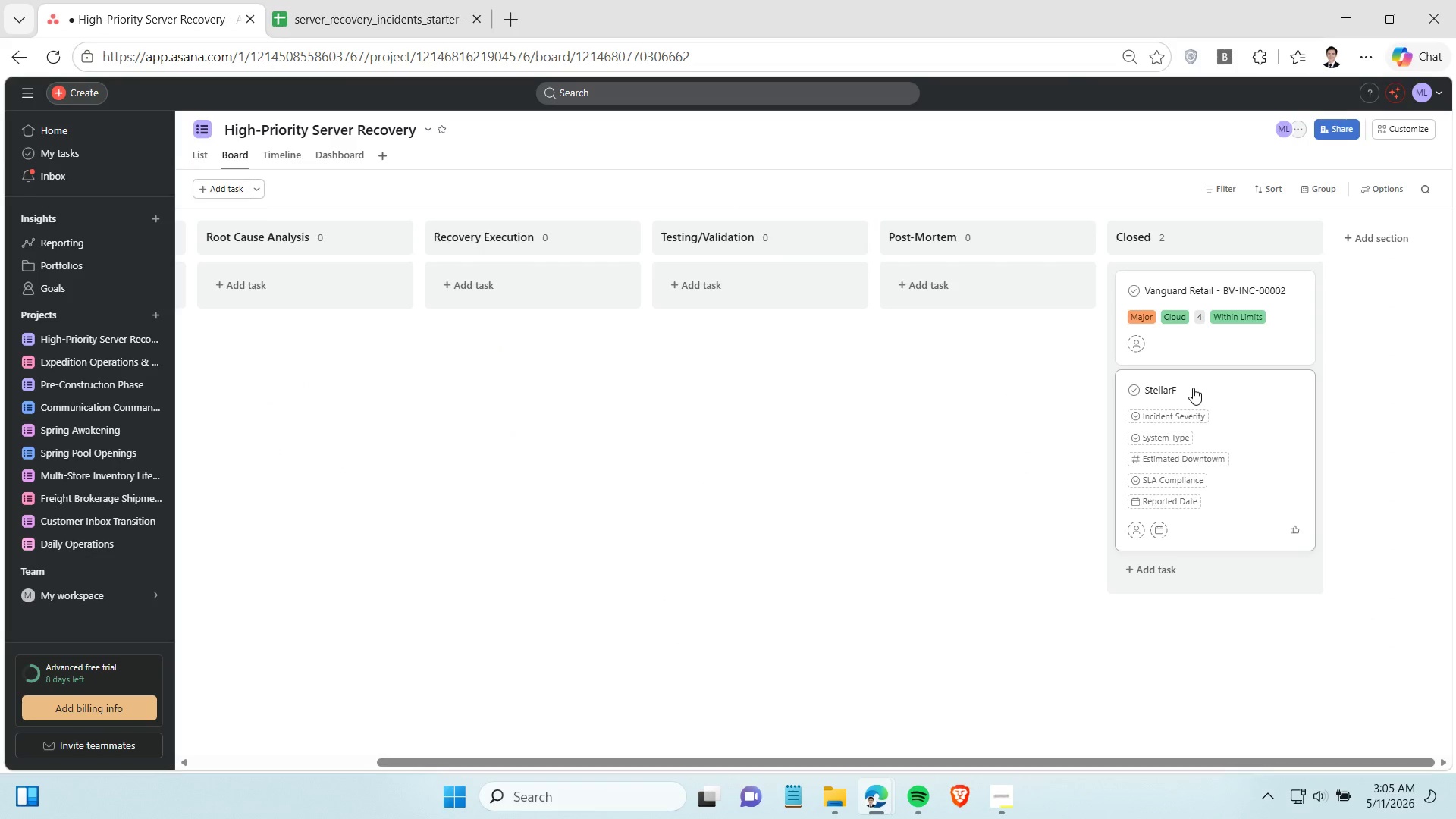 
left_click([1162, 386])
 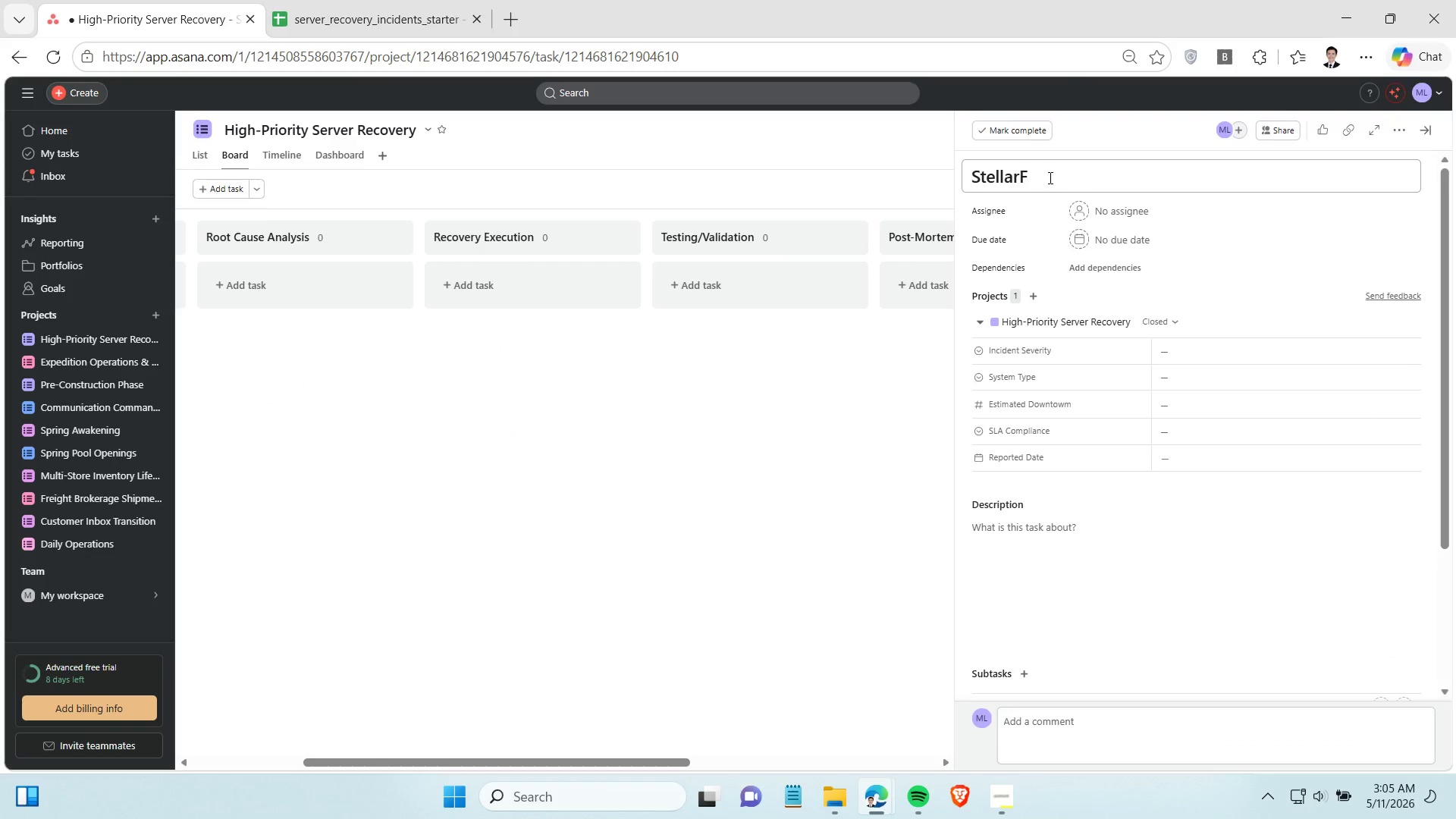 
left_click([877, 392])
 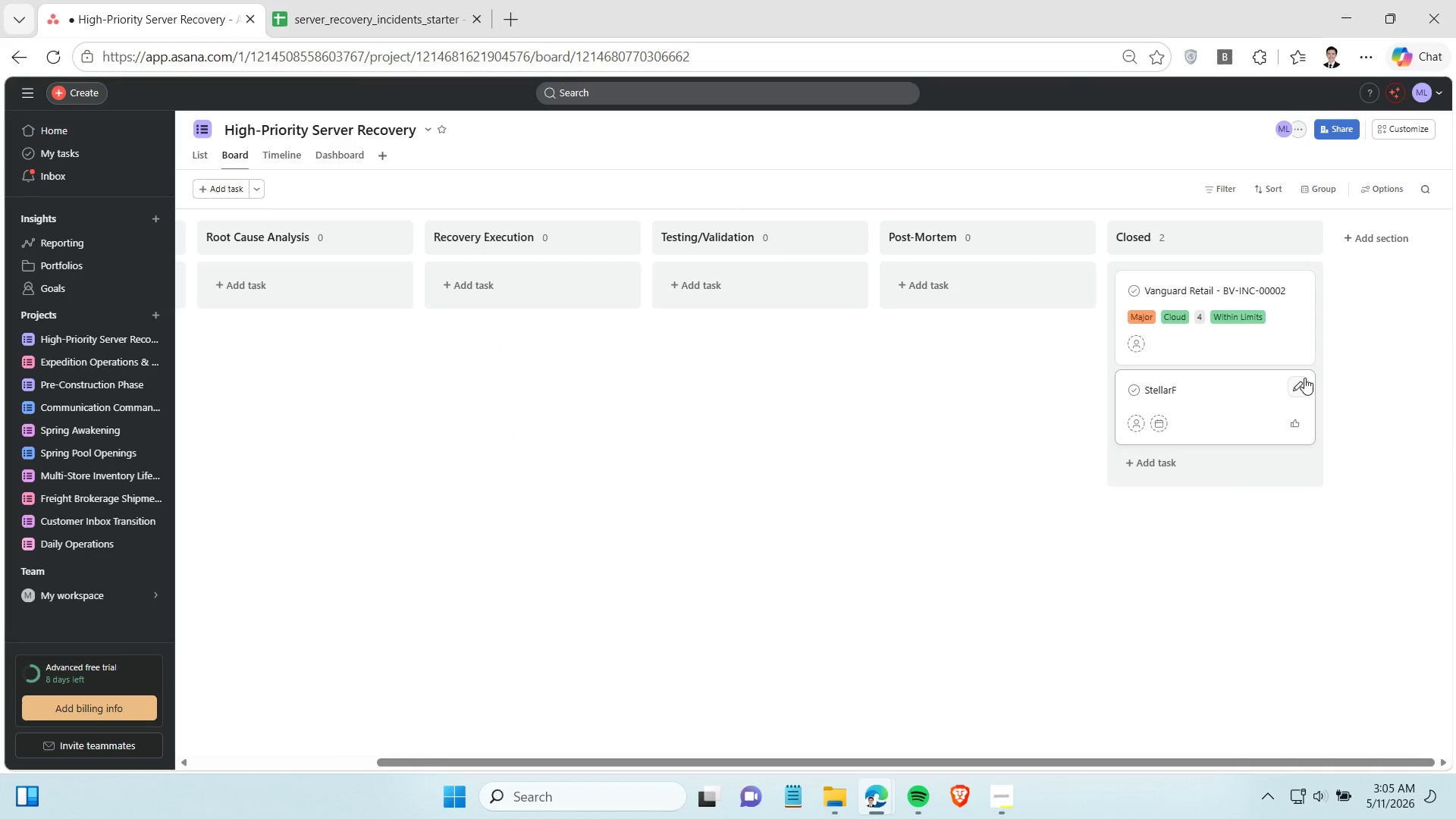 
left_click([1298, 380])
 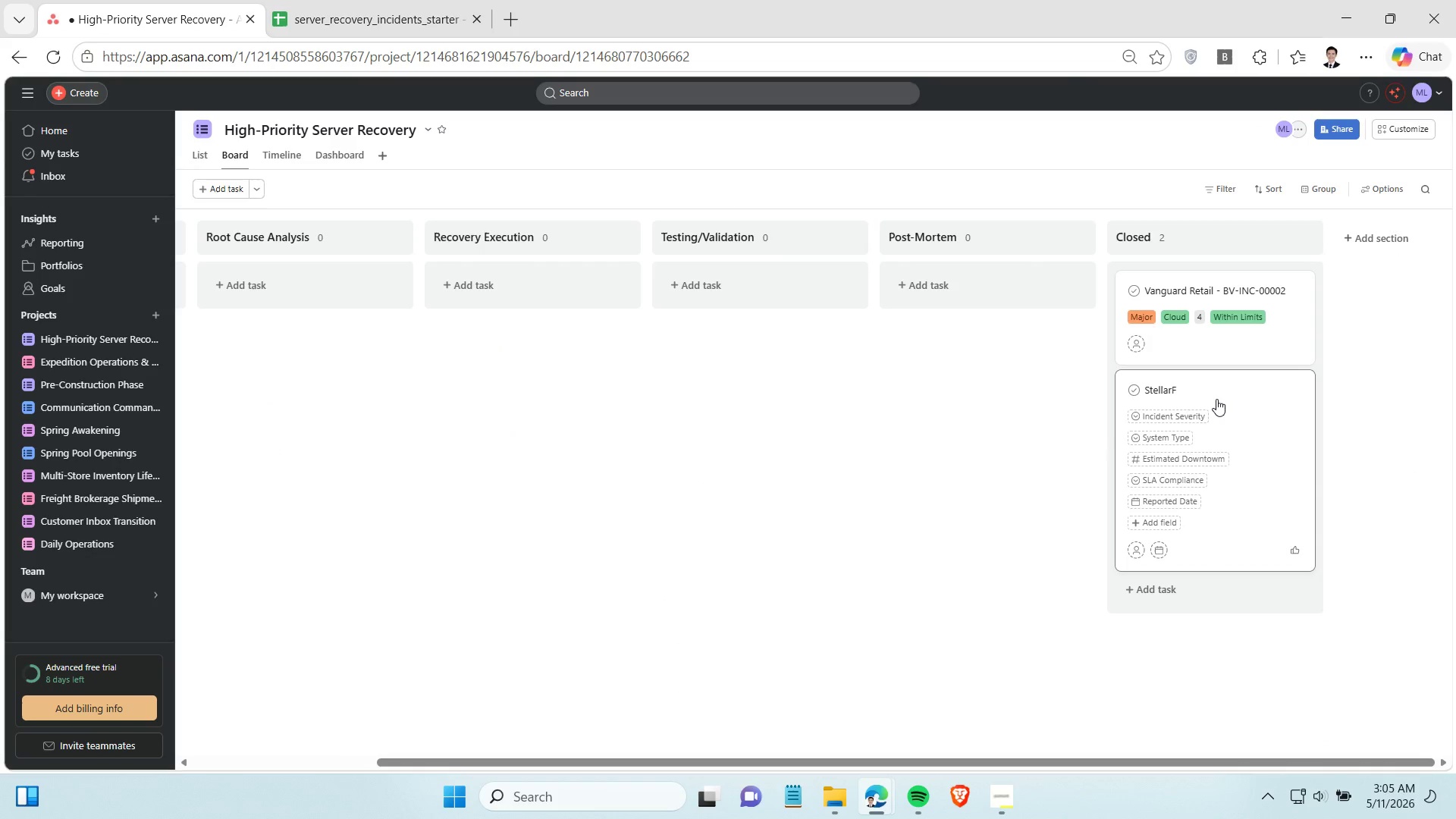 
key(Backspace)
type( FinTech)
 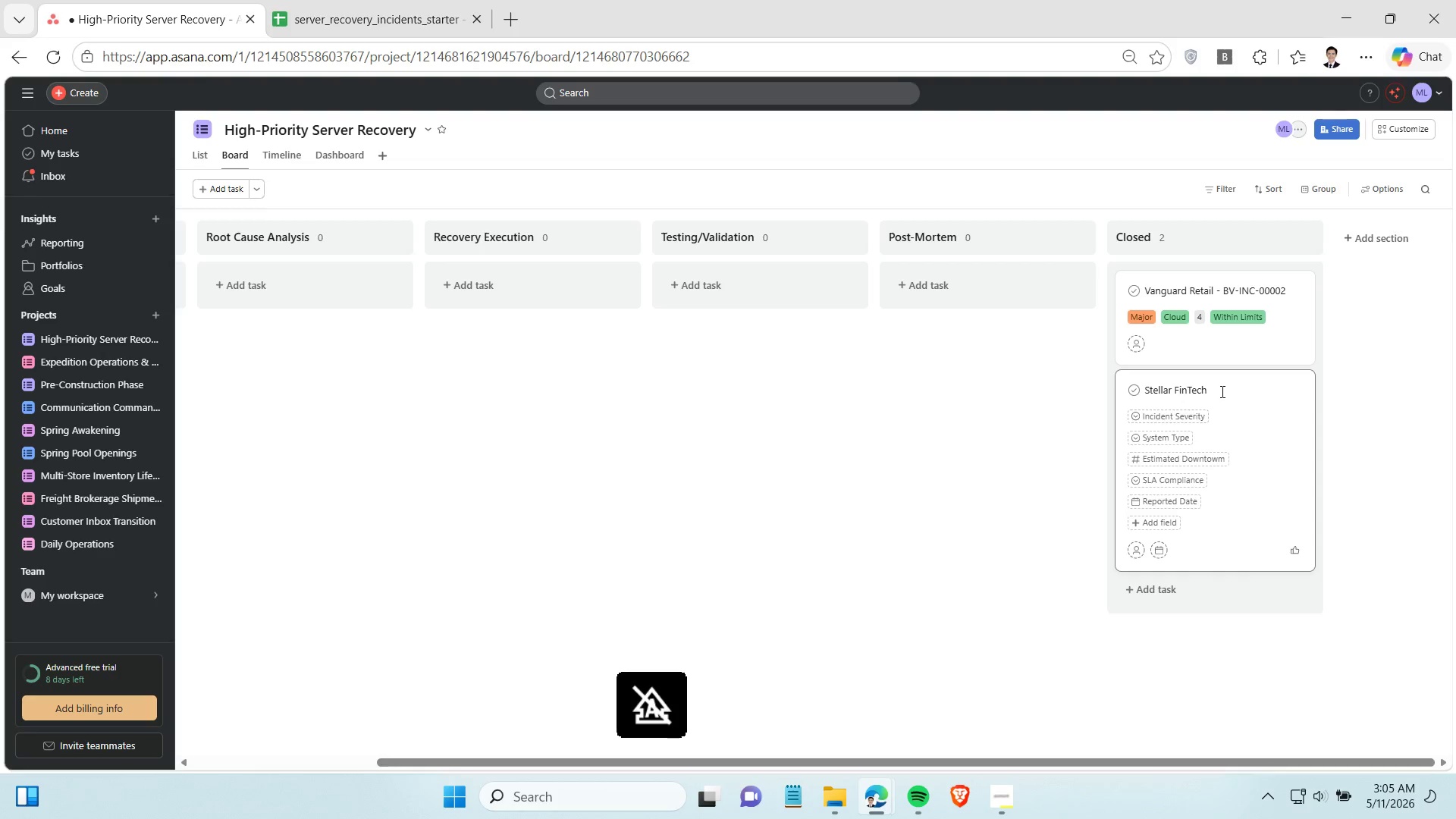 
key(Space)
 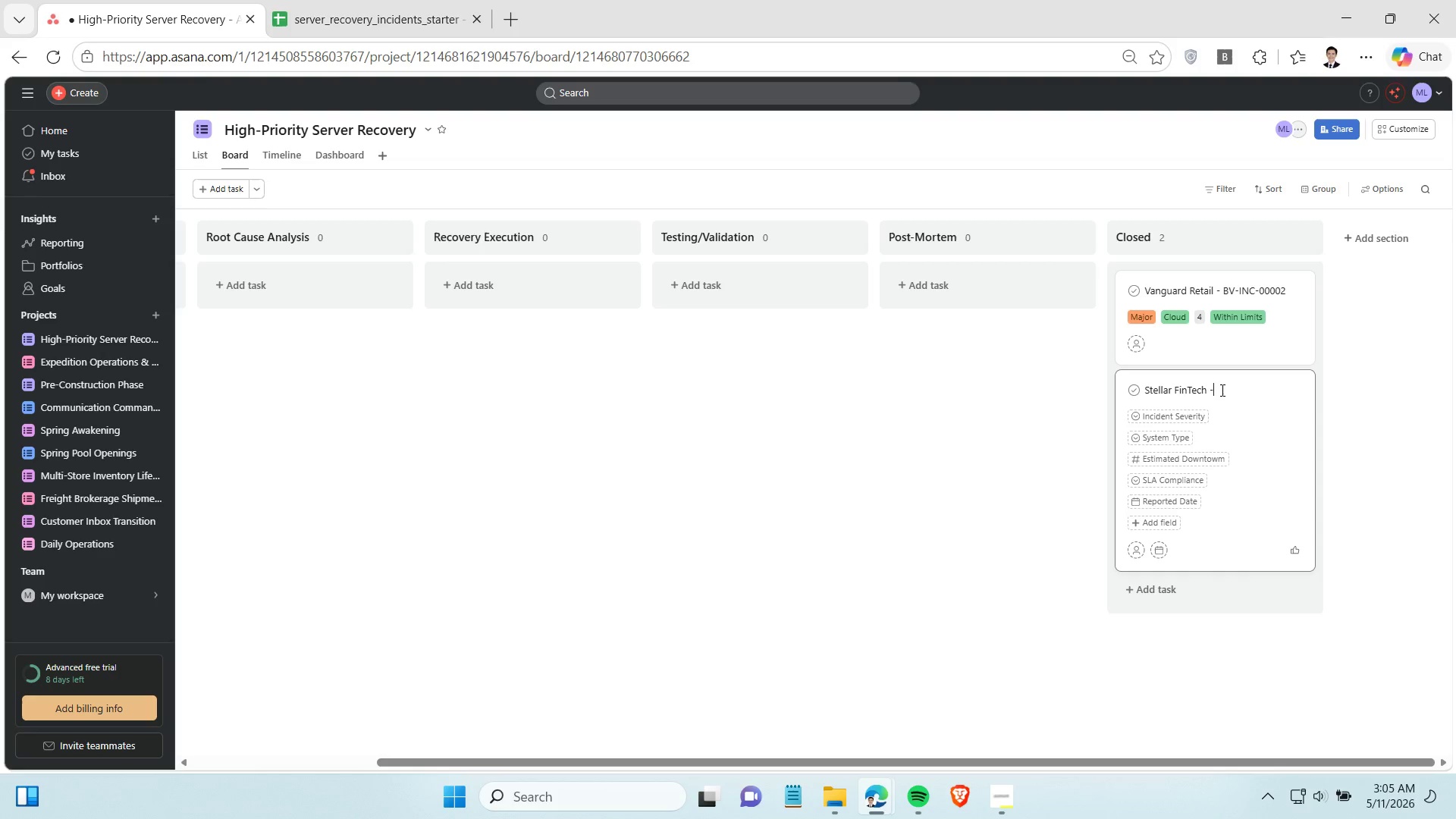 
key(Minus)
 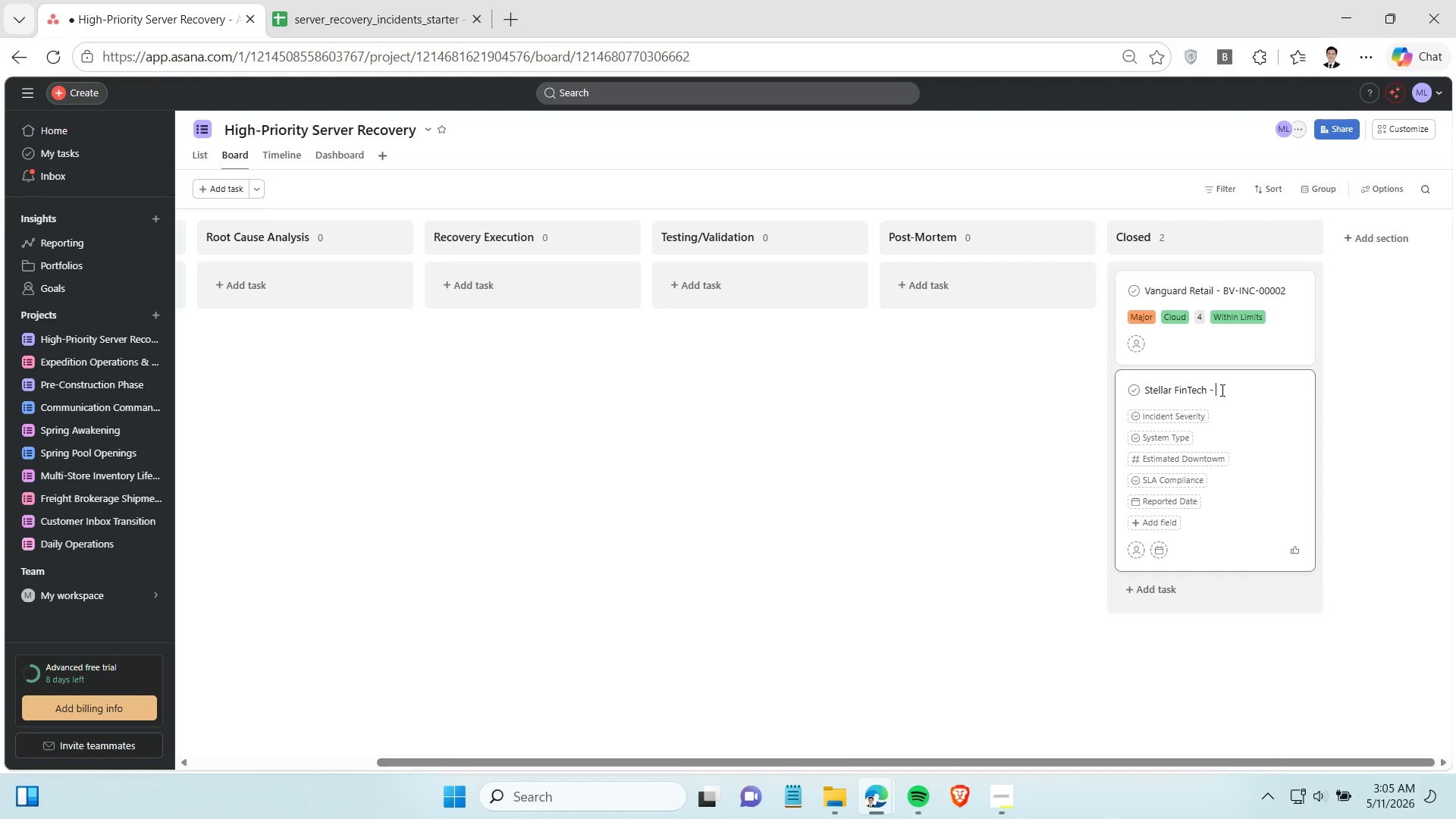 
key(Space)
 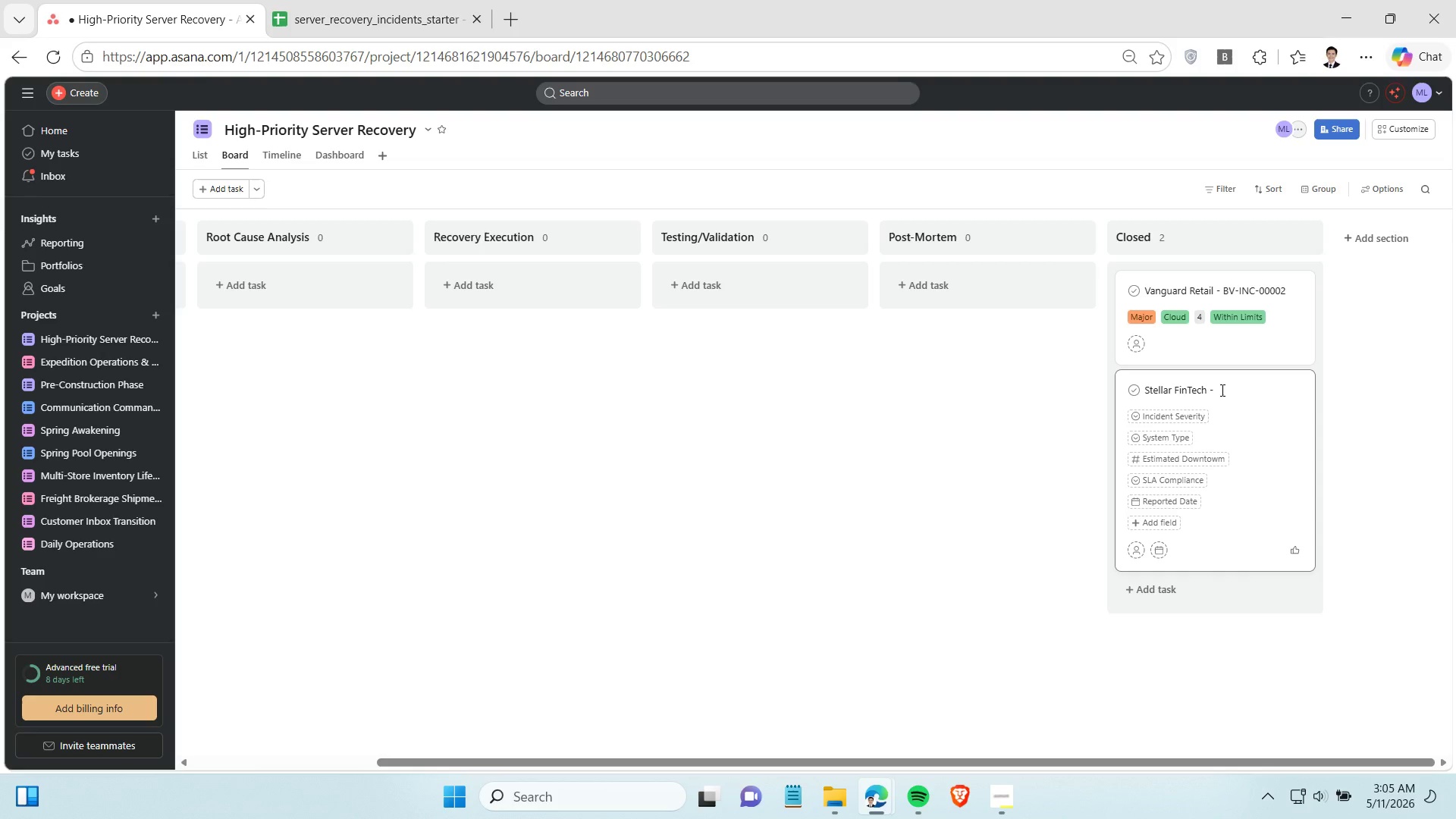 
key(Control+V)
 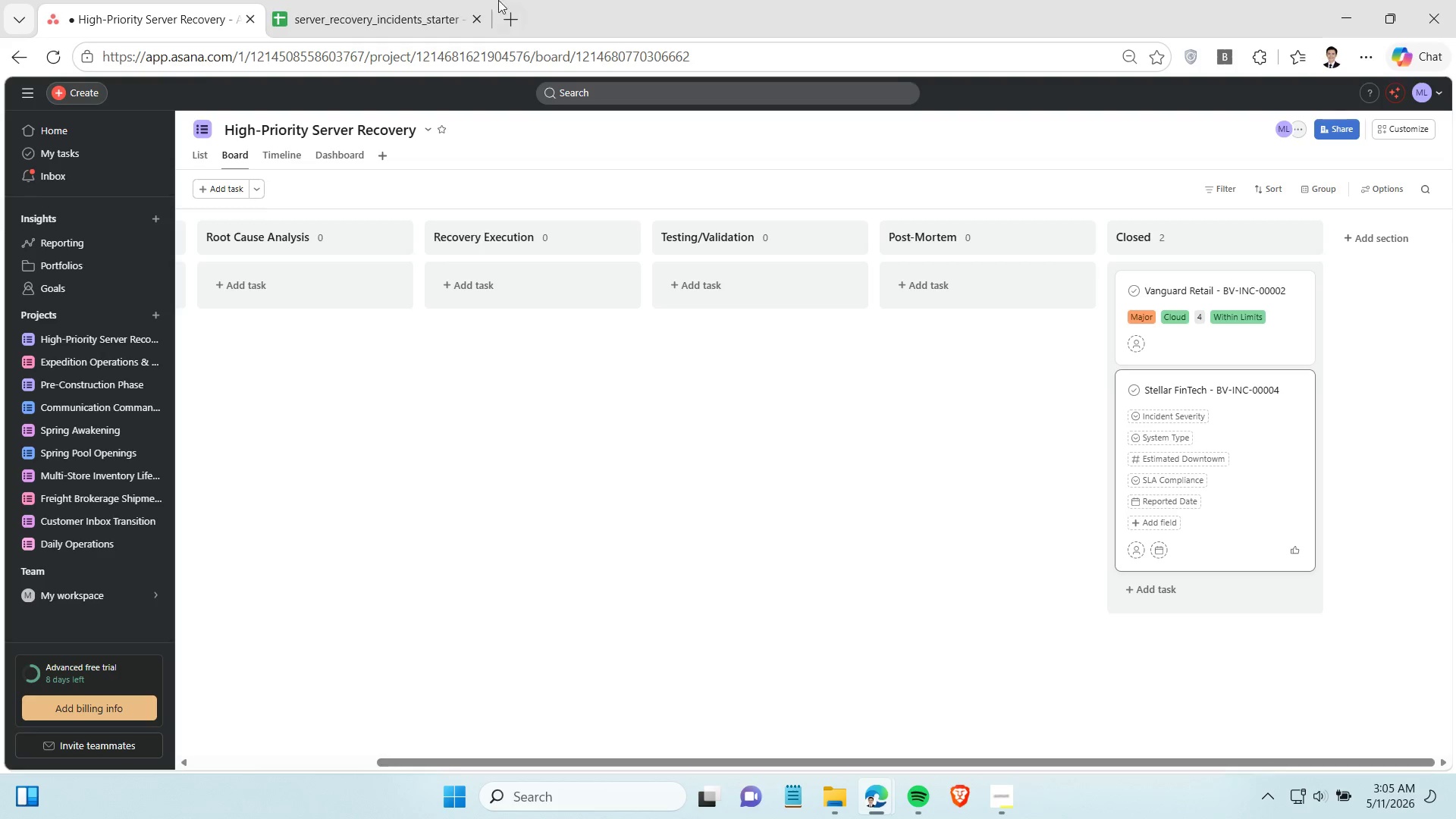 
left_click([374, 20])
 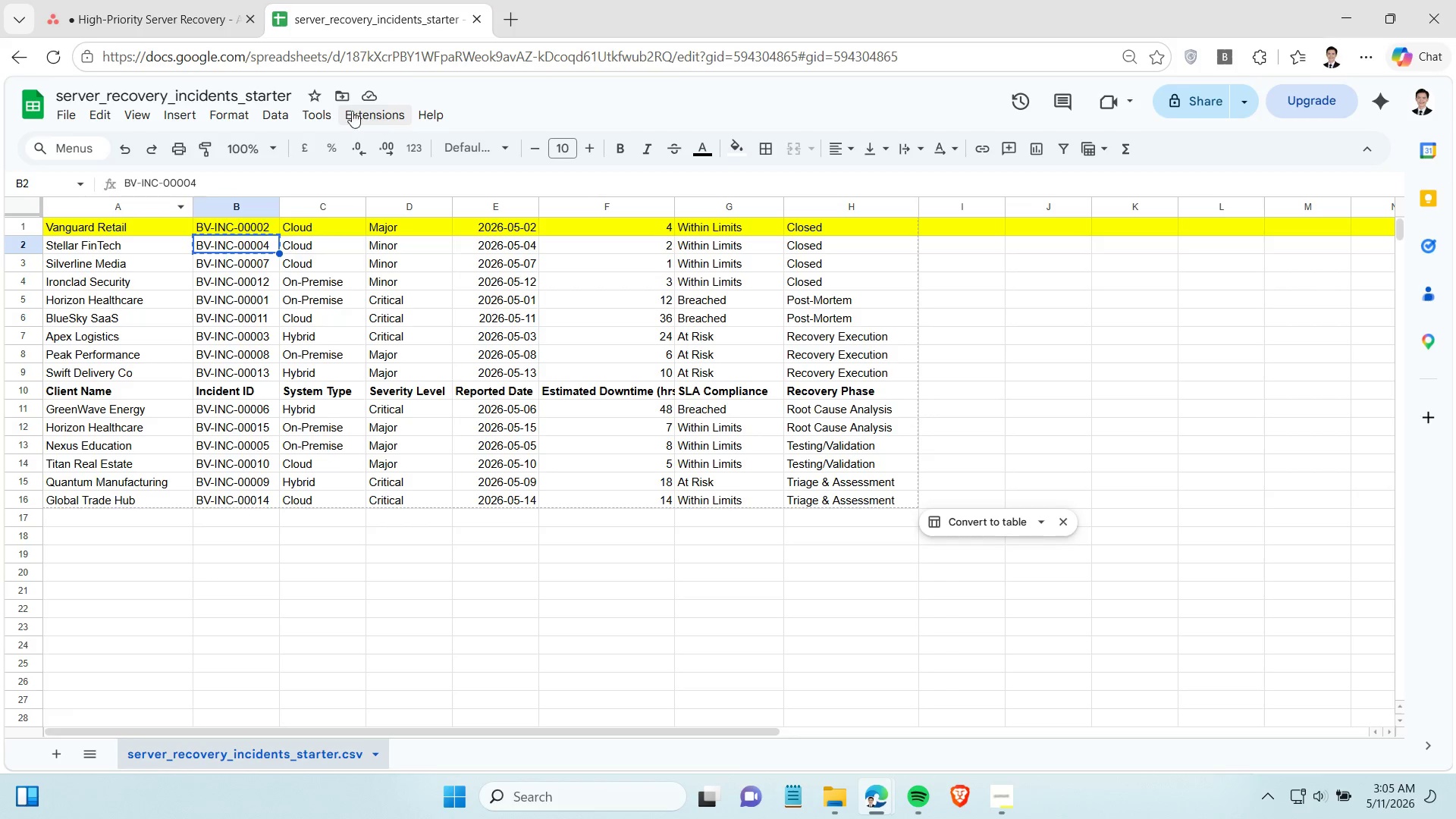 
wait(7.47)
 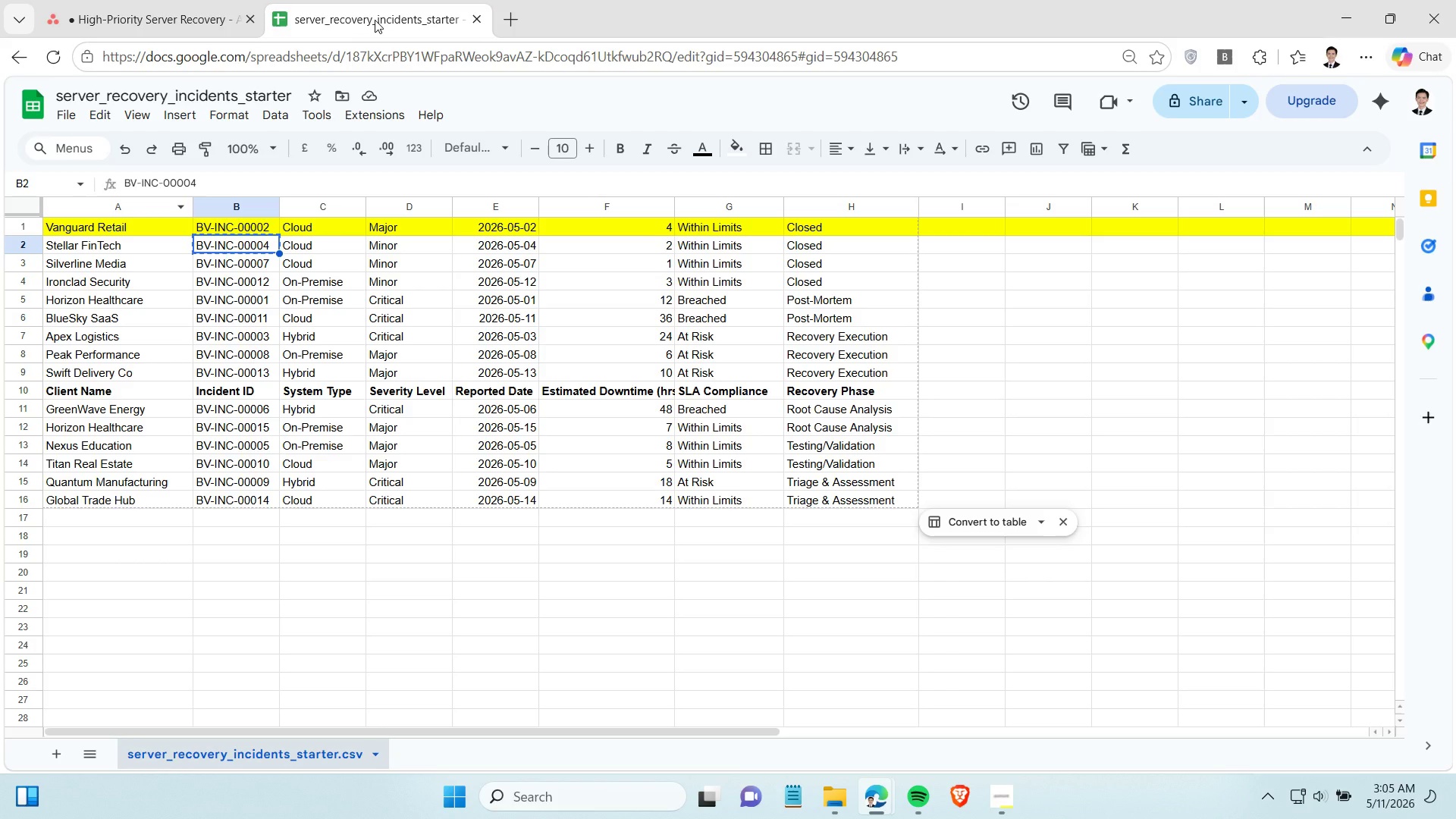 
hold_key(key=ControlLeft, duration=1.51)
 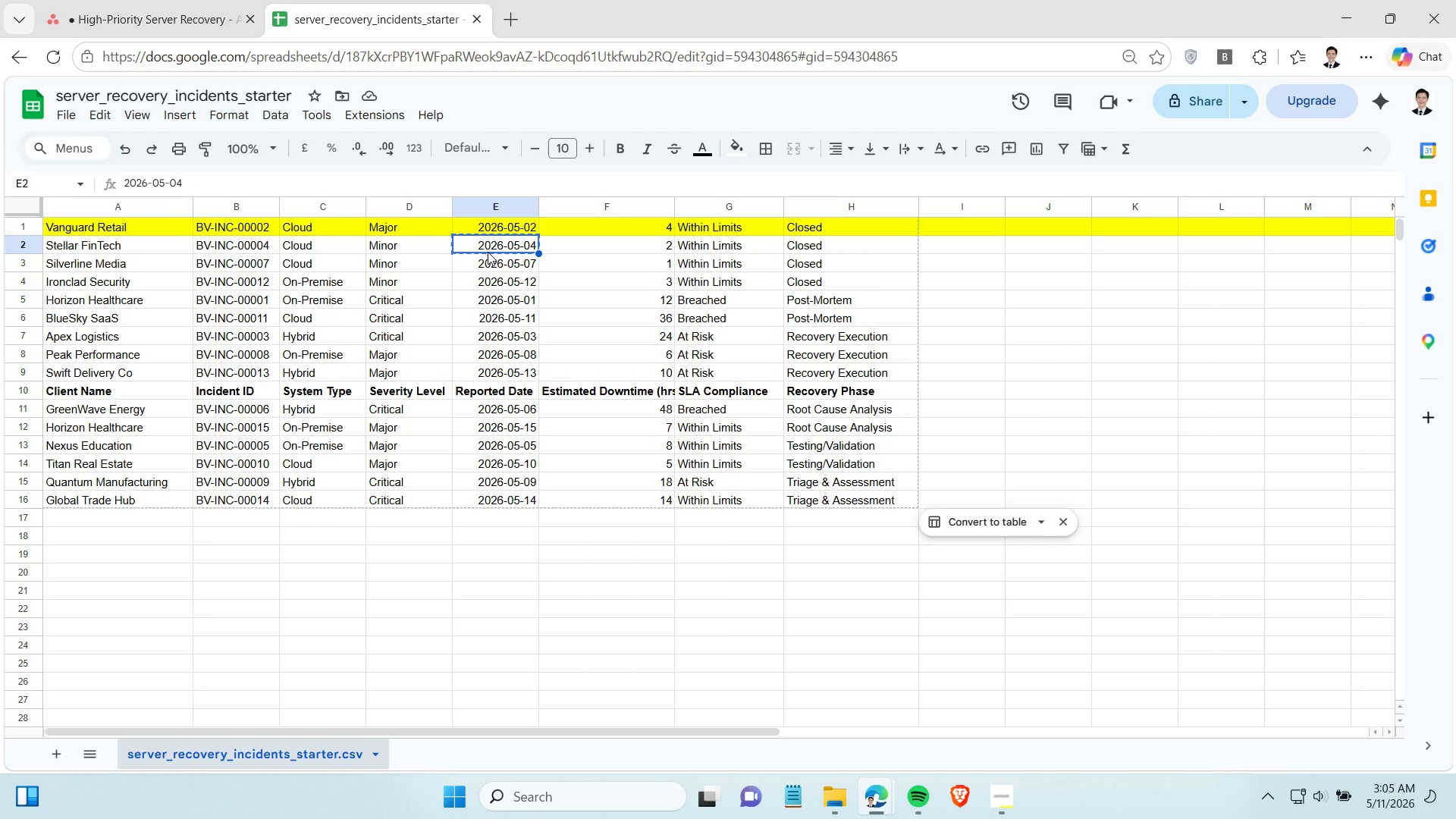 
key(Control+C)
 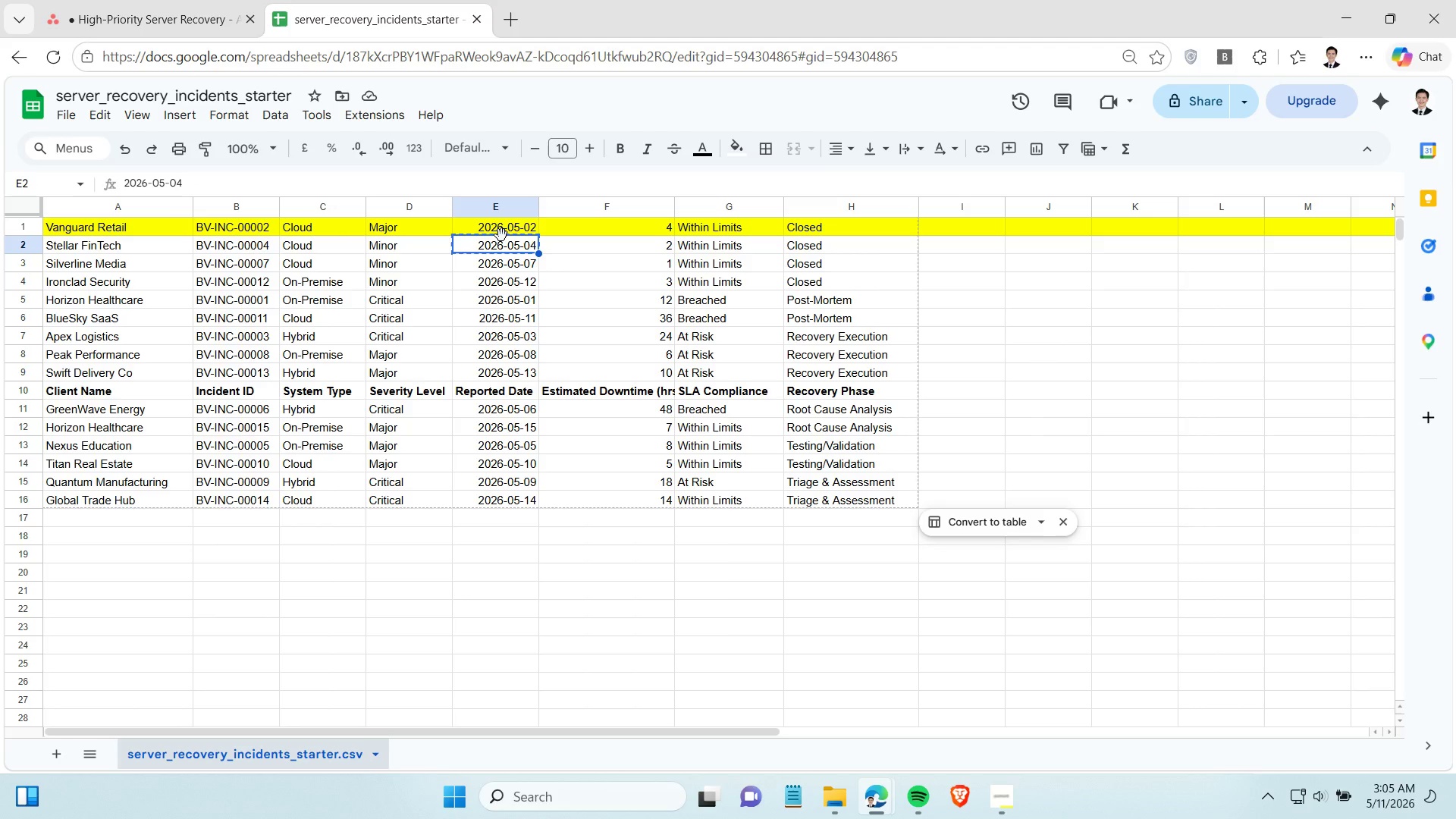 
wait(9.52)
 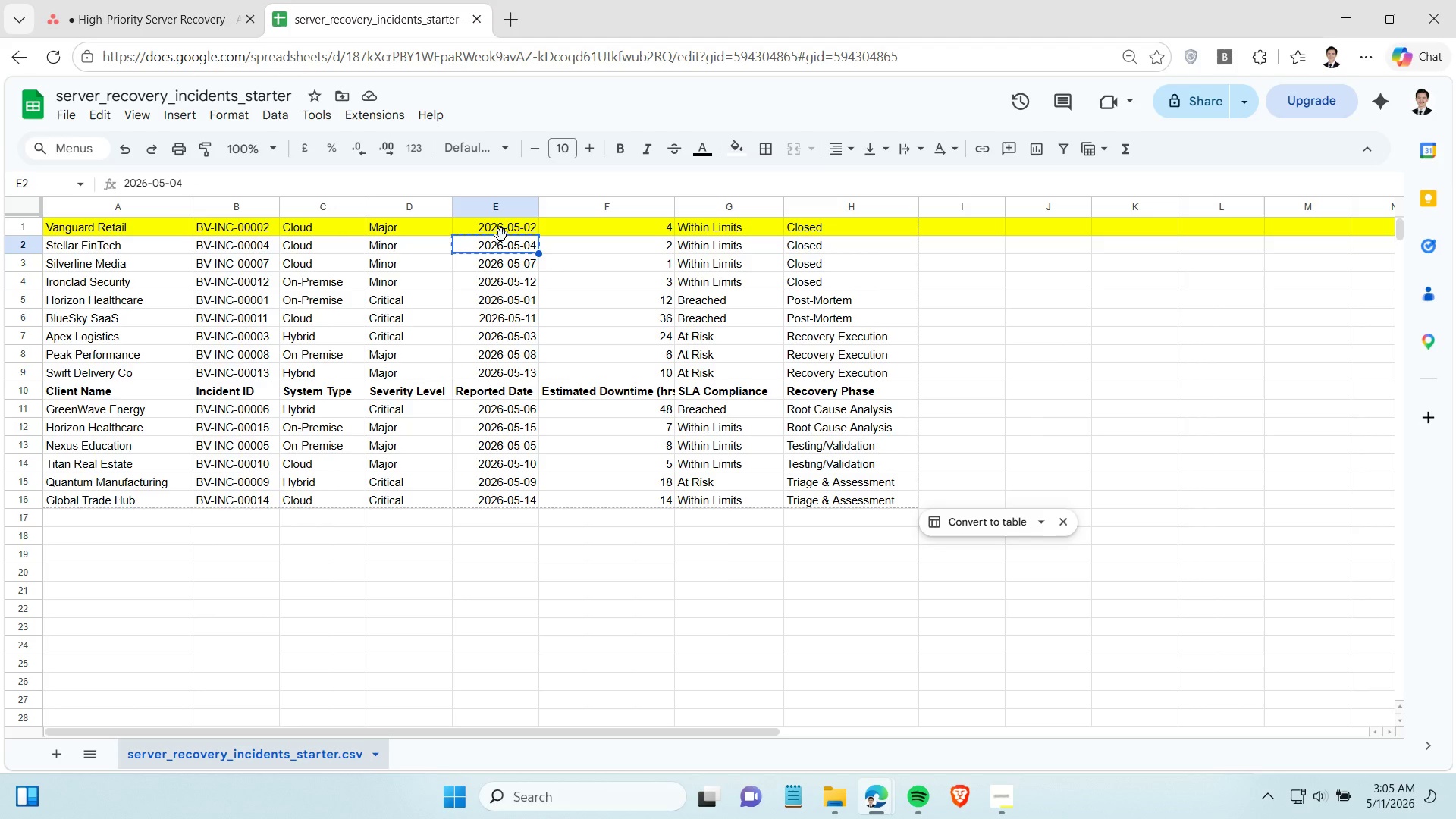 
left_click([193, 16])
 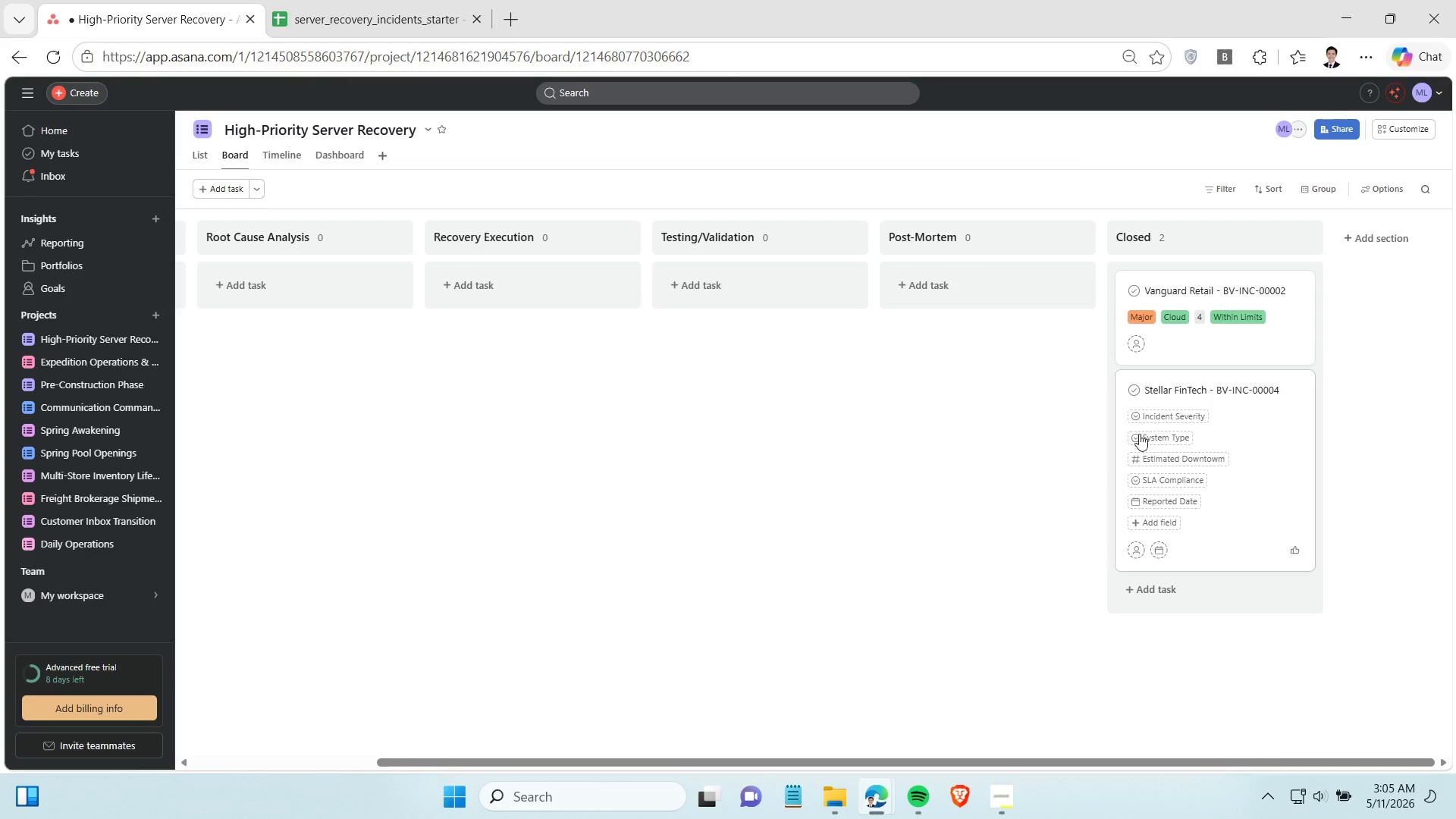 
left_click([1172, 503])
 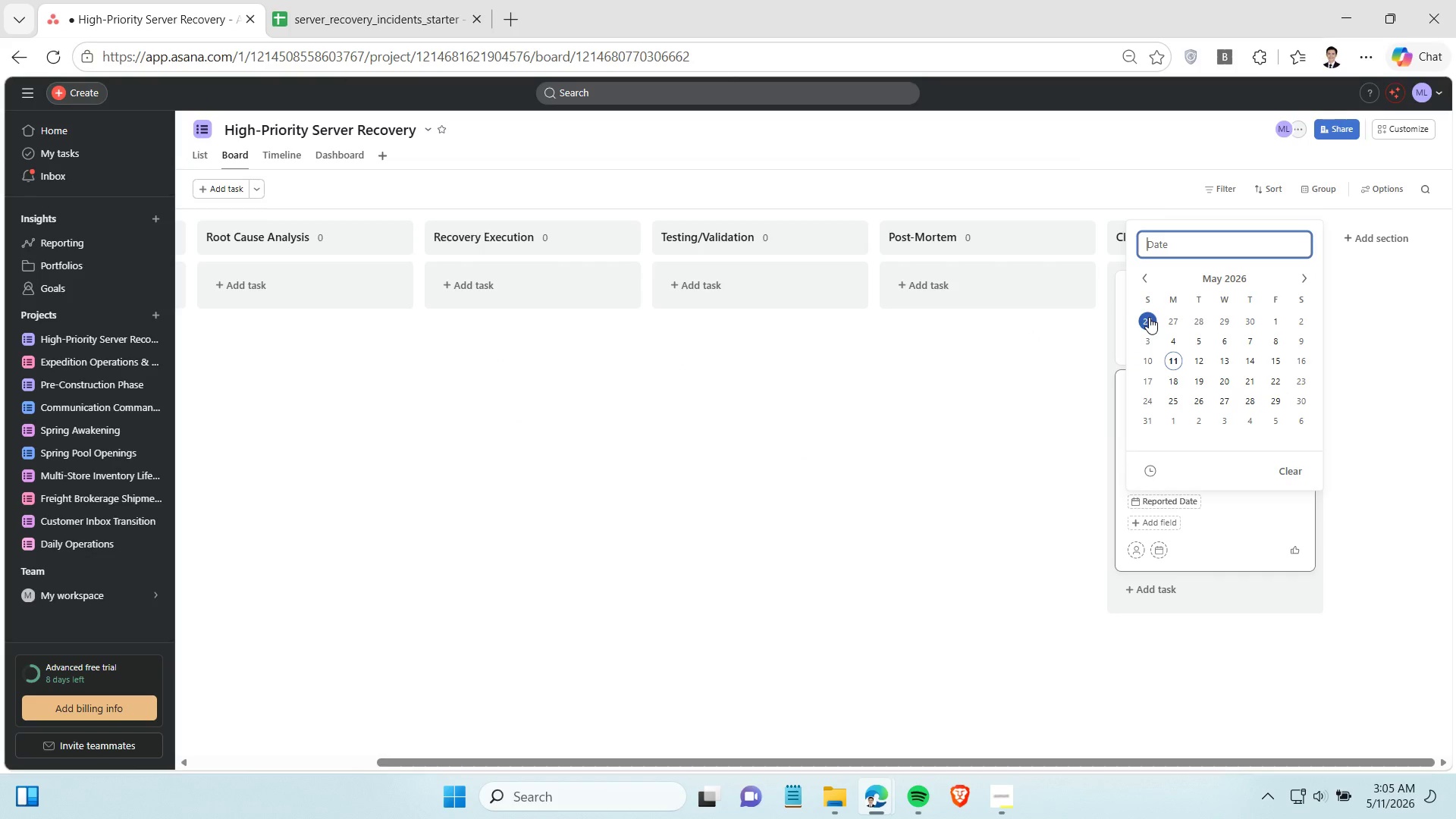 
key(Control+V)
 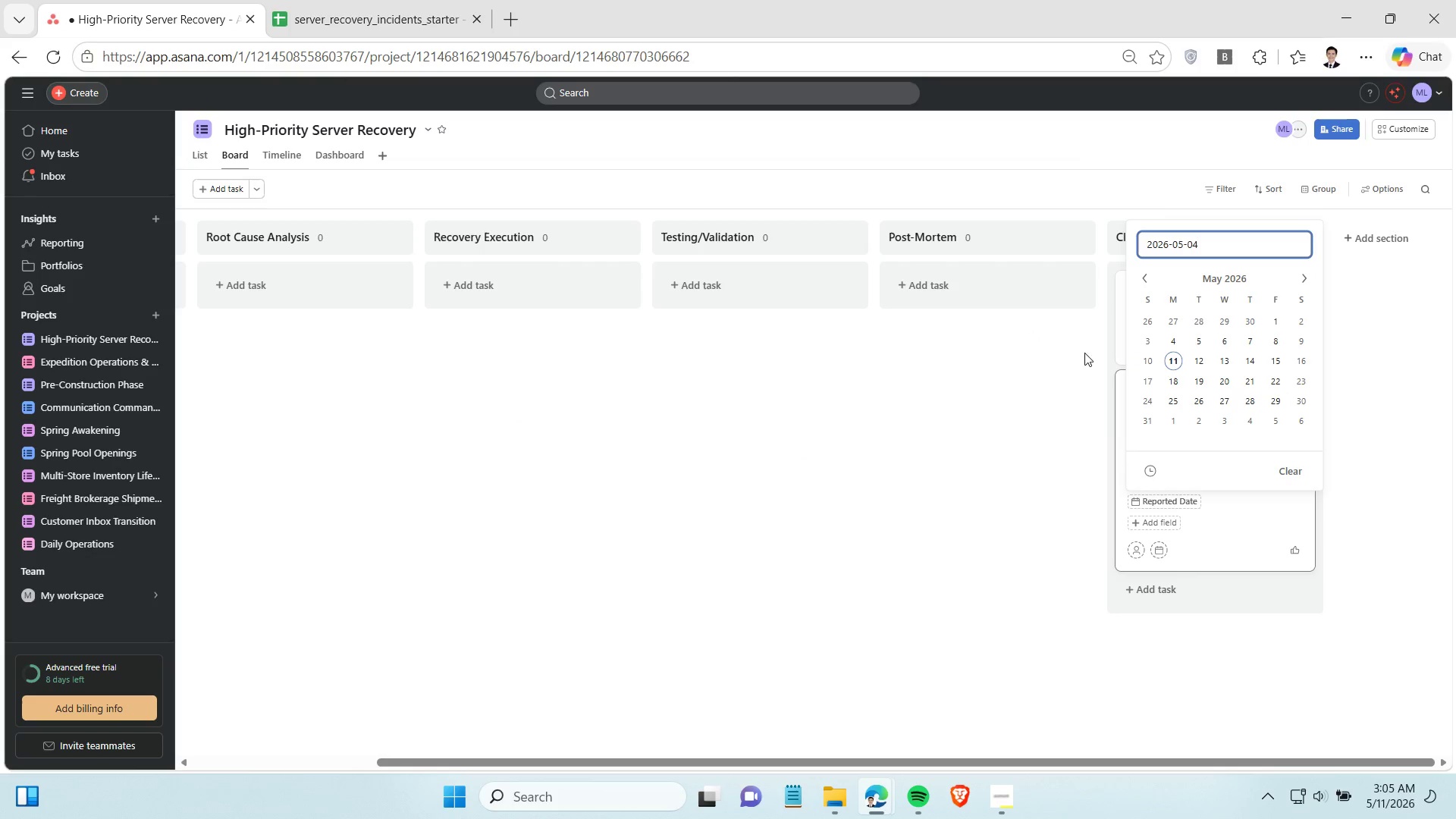 
left_click([1050, 408])
 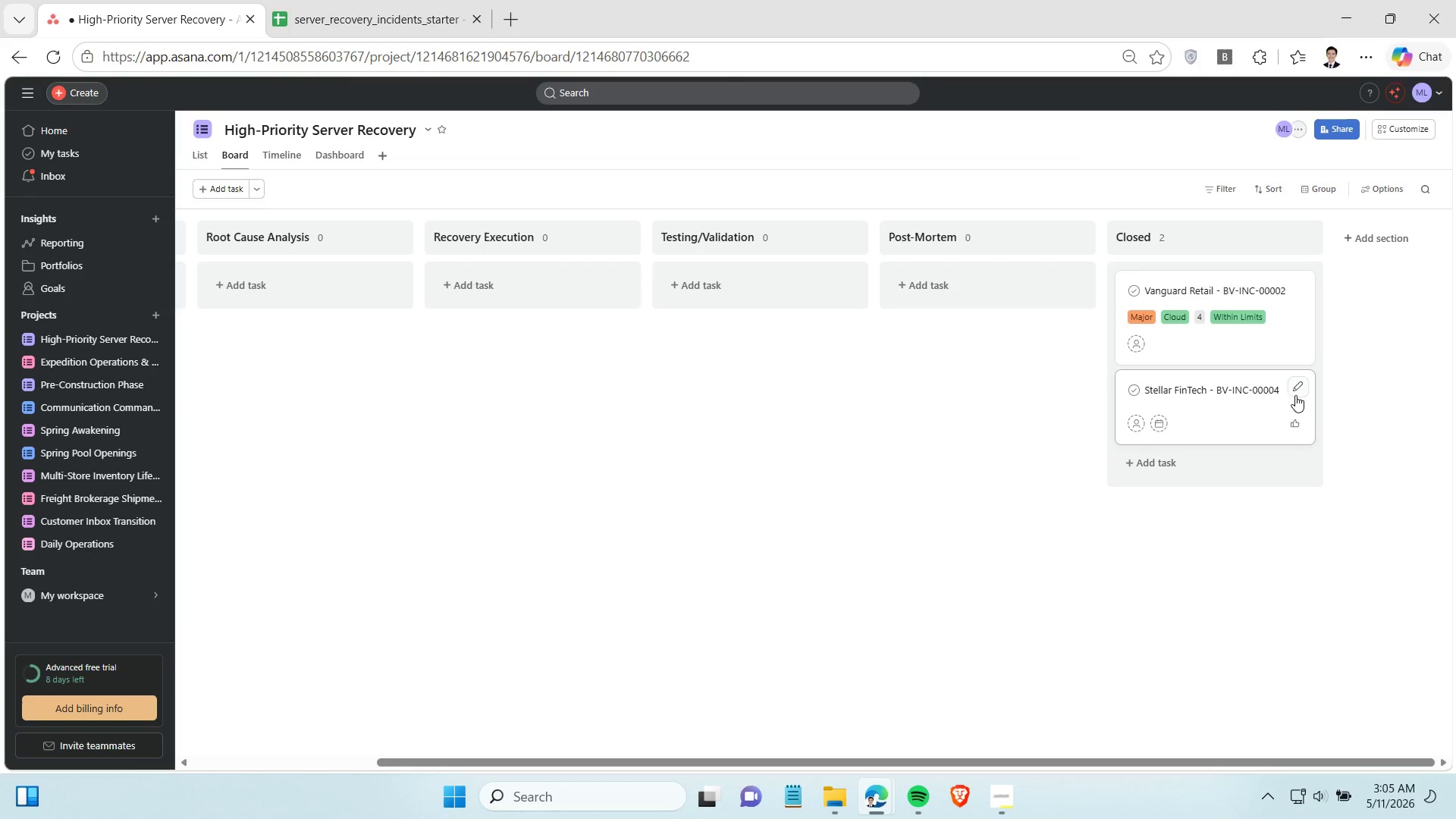 
left_click([1301, 388])
 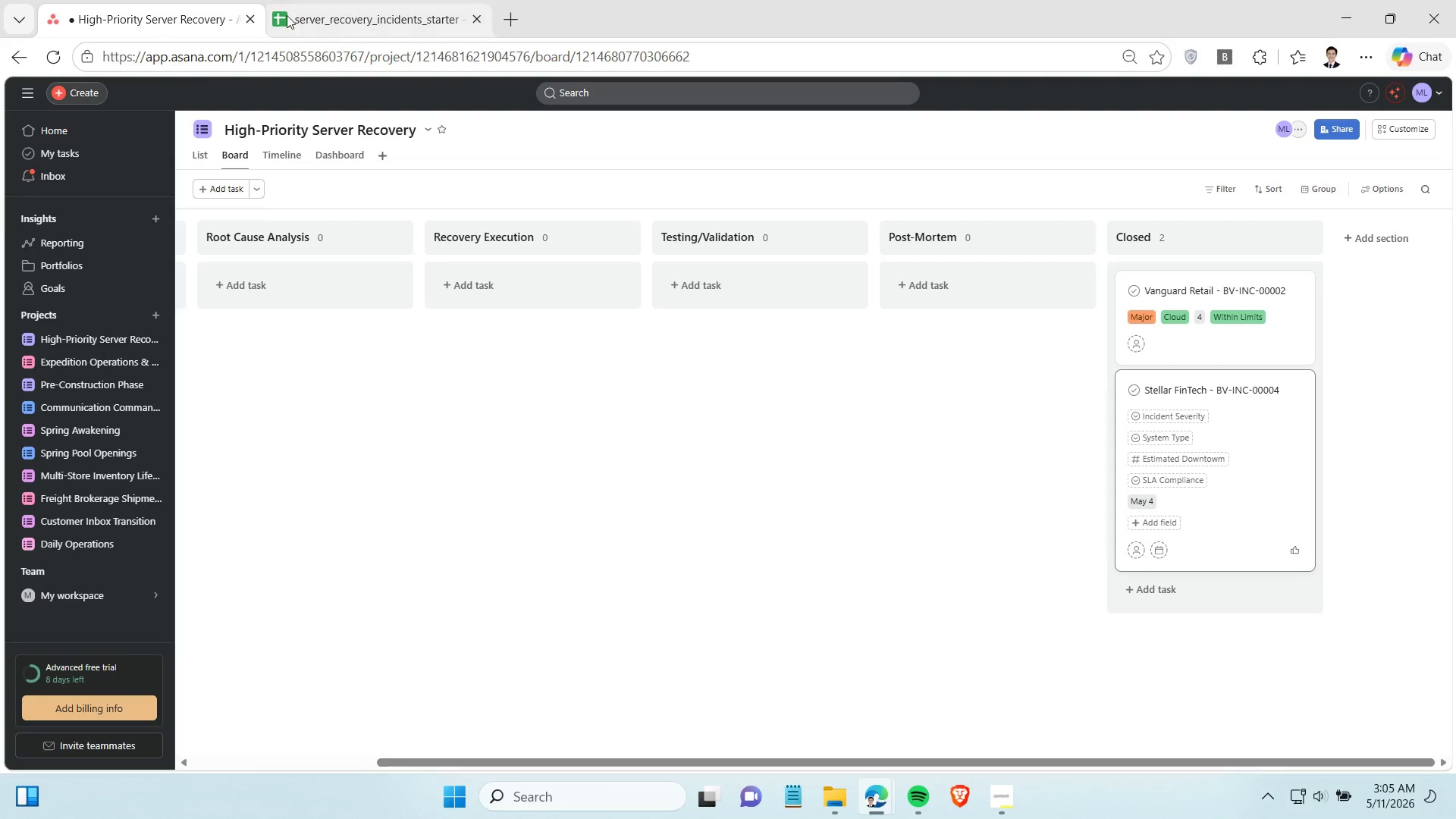 
left_click([315, 13])
 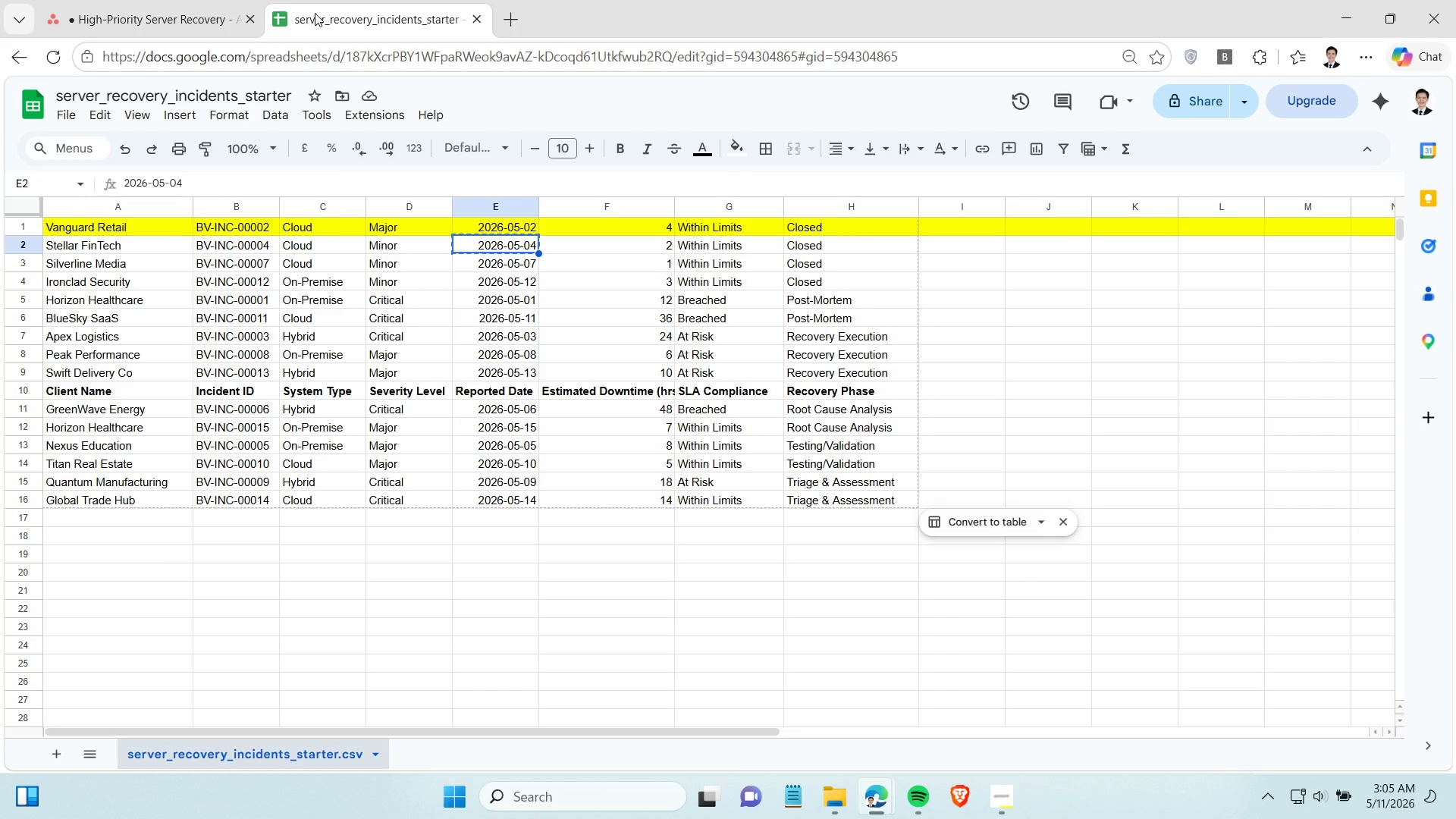 
left_click([142, 25])
 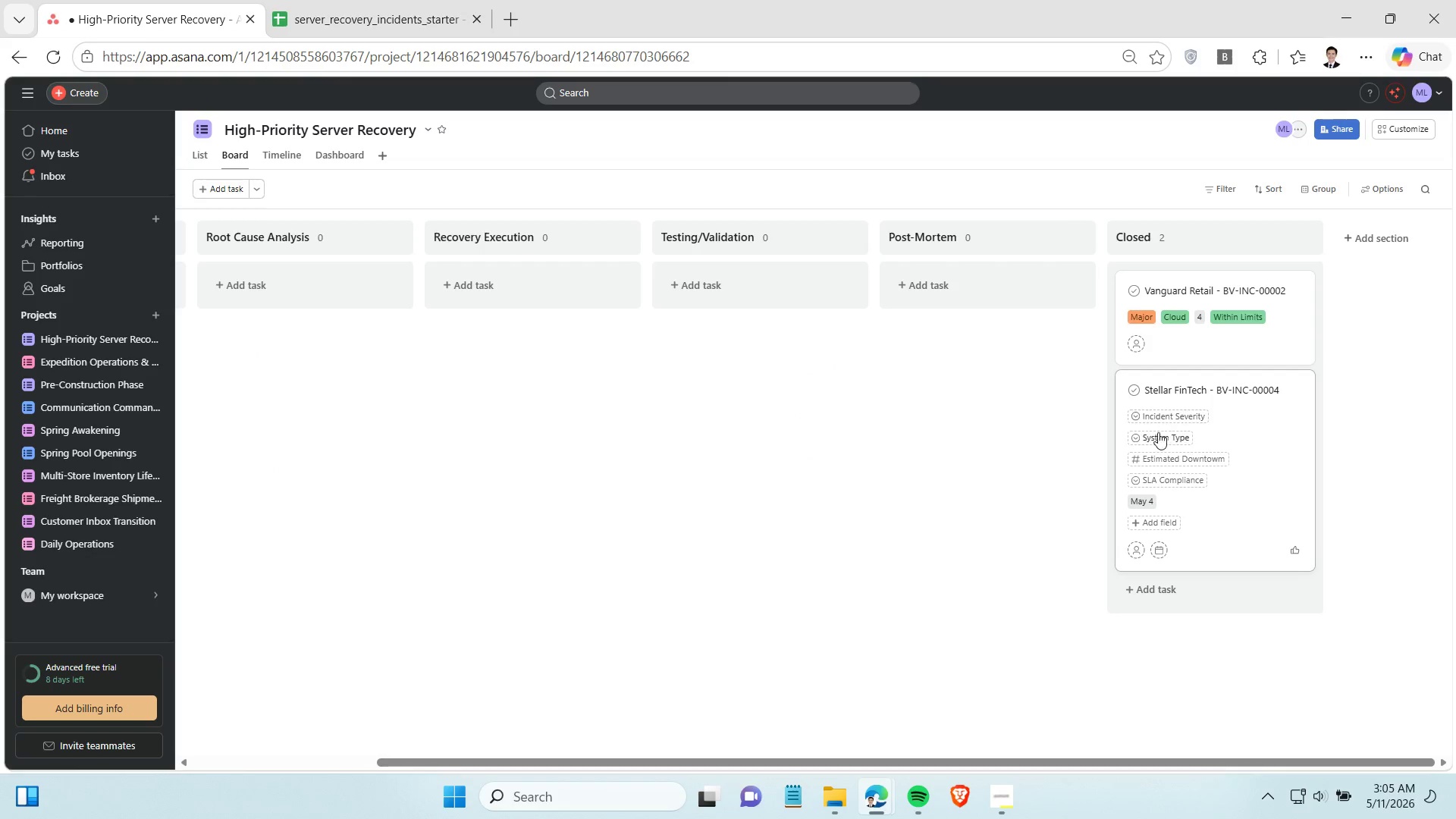 
left_click([1159, 416])
 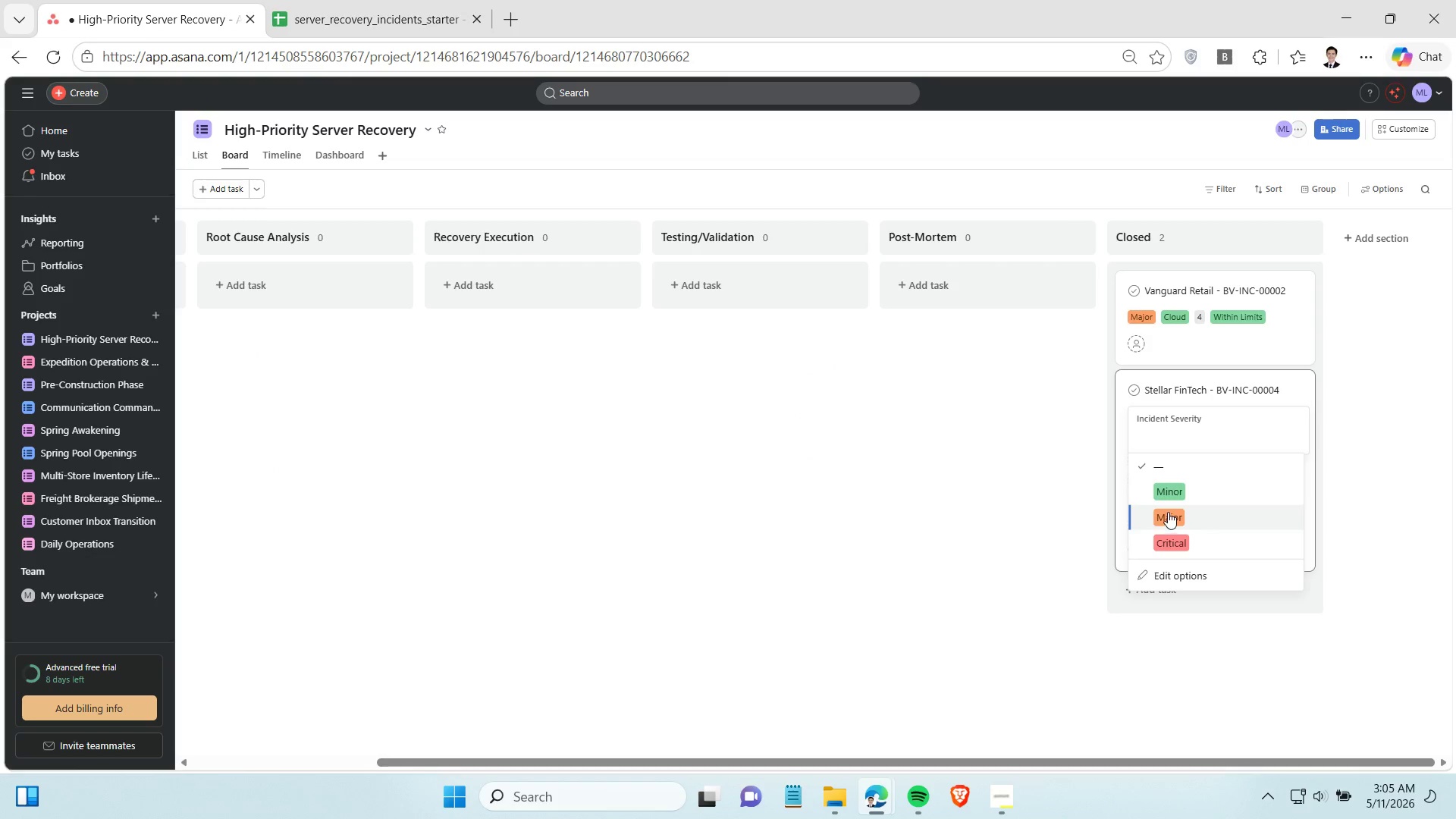 
left_click([1164, 492])
 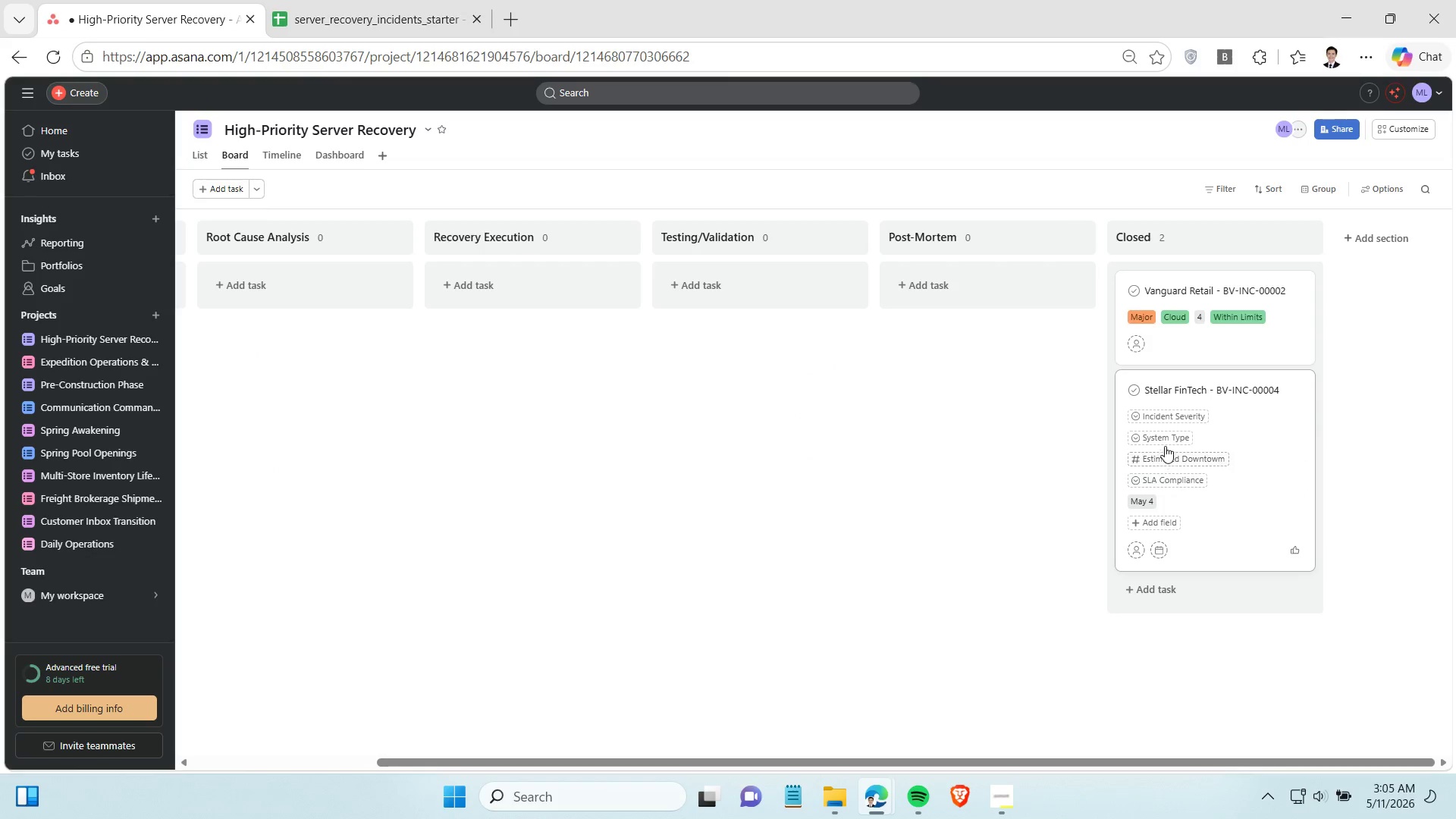 
left_click([1164, 441])
 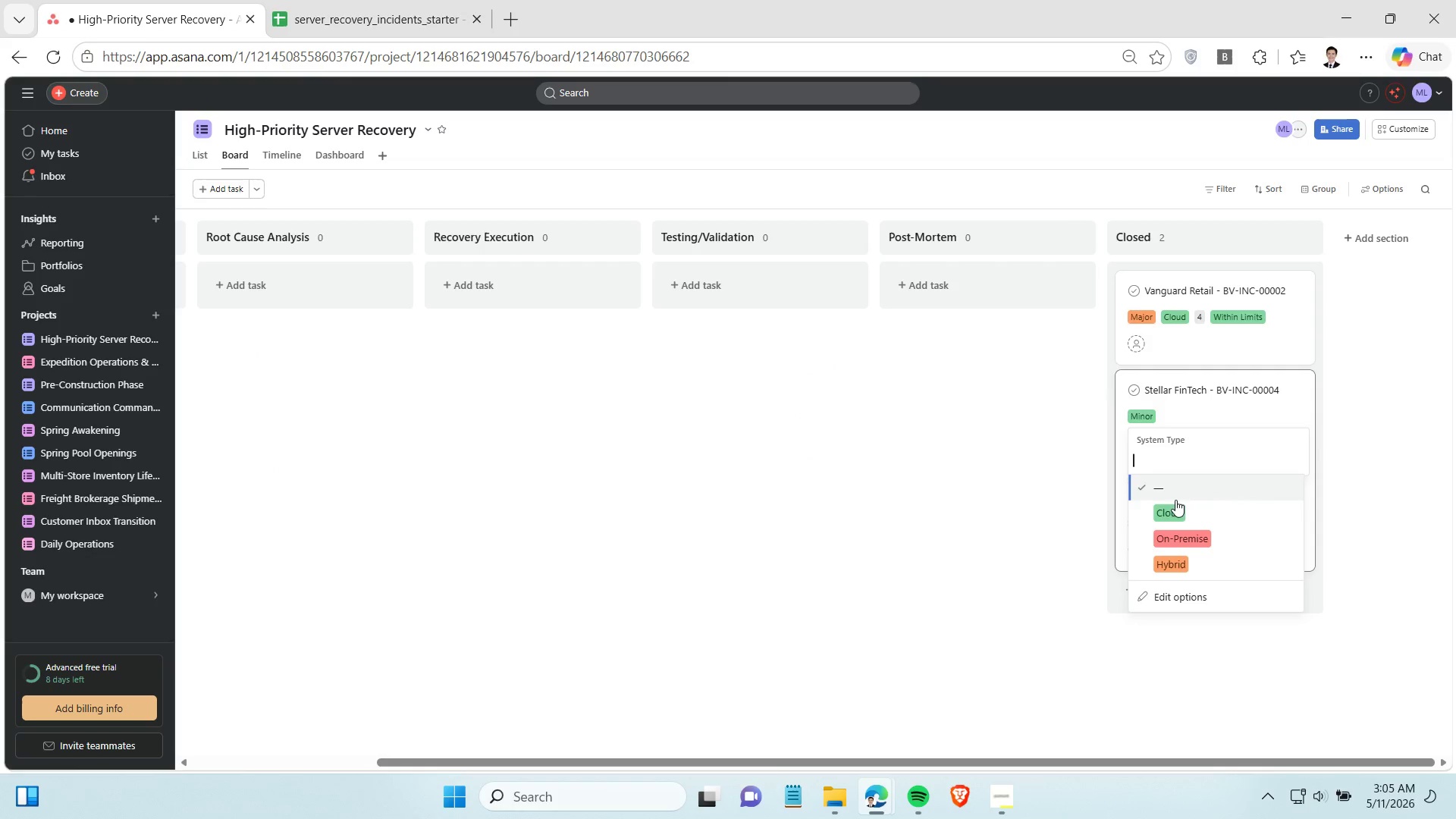 
left_click([1175, 504])
 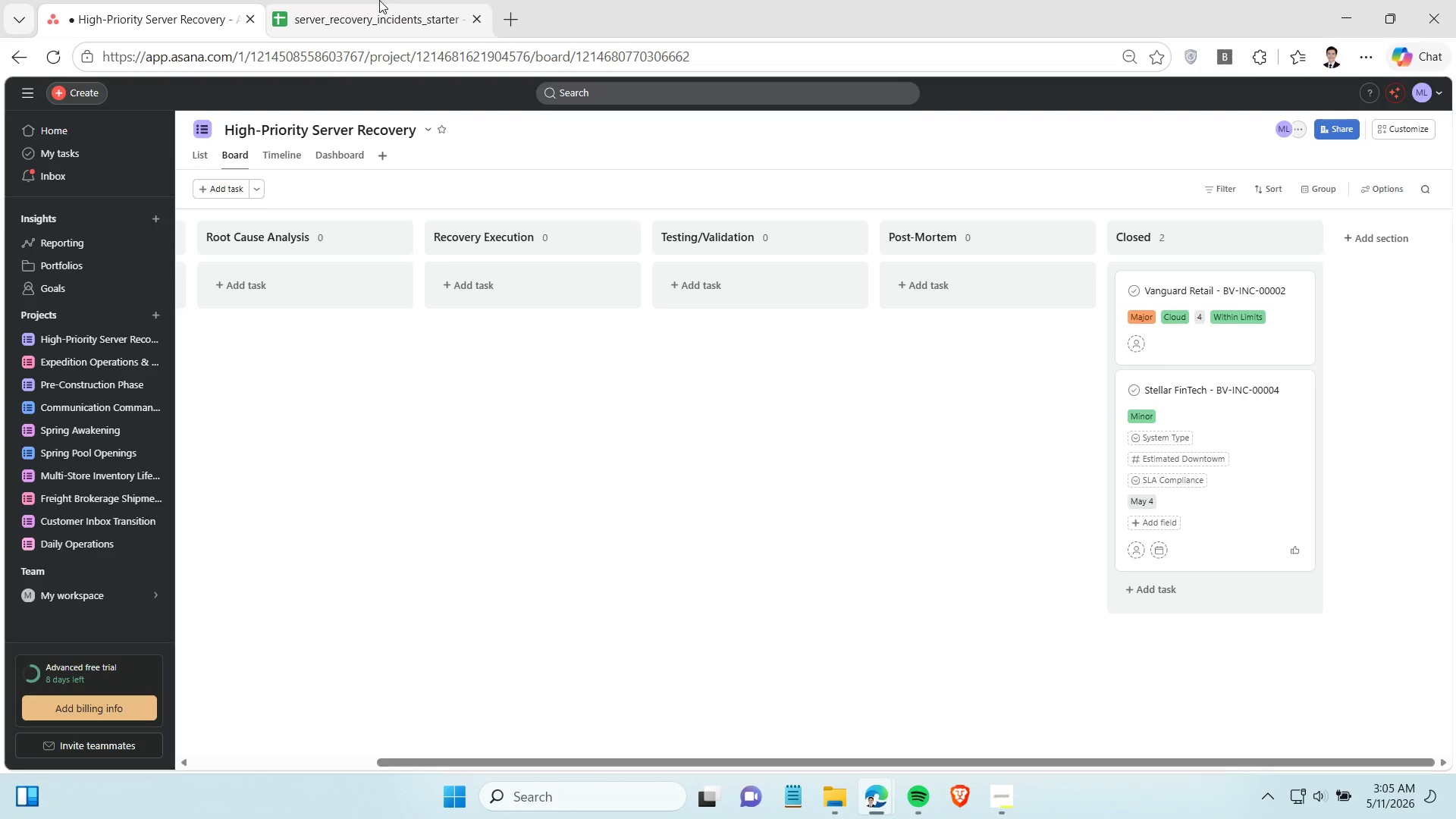 
left_click([373, 8])
 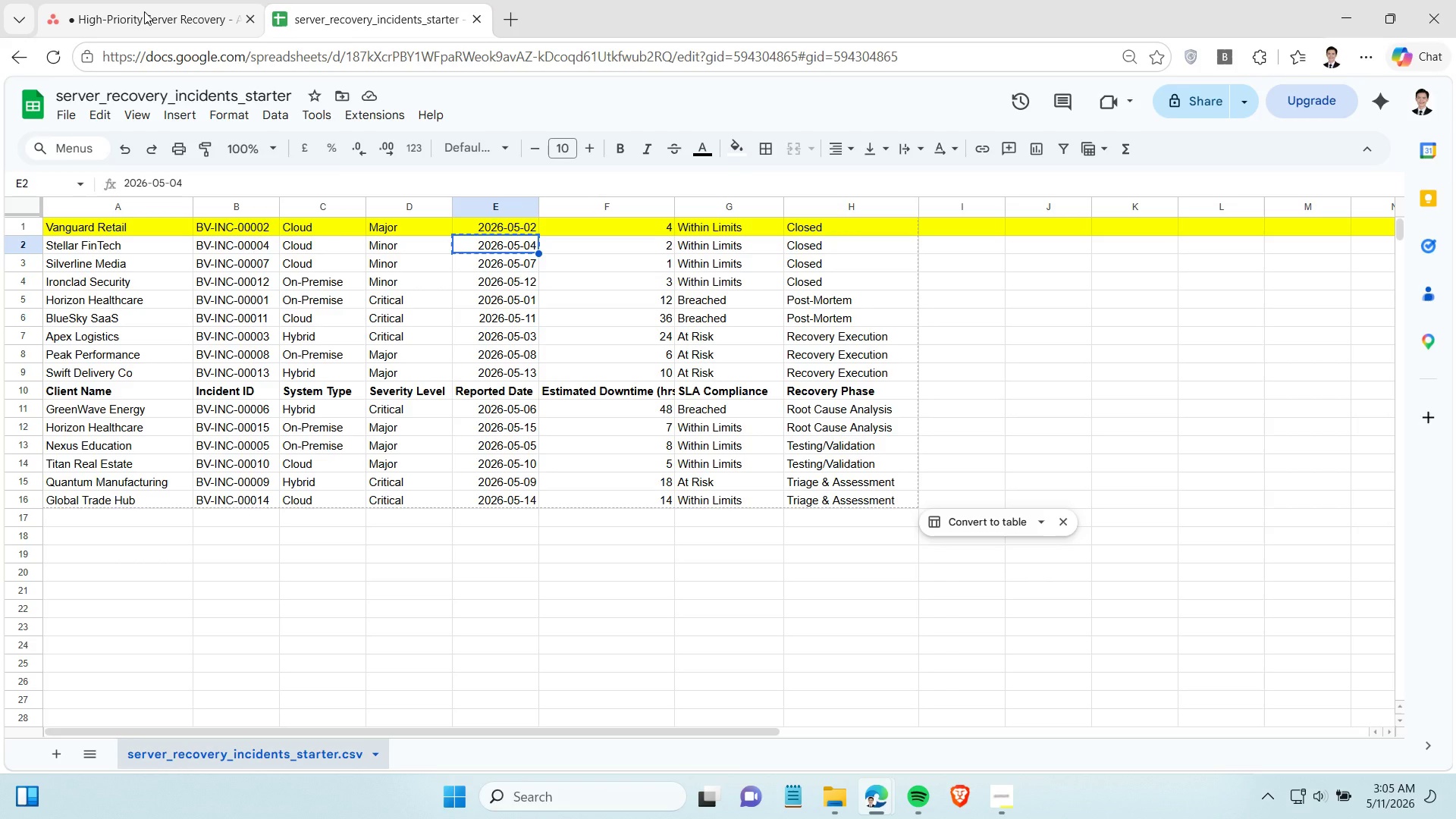 
left_click([144, 11])
 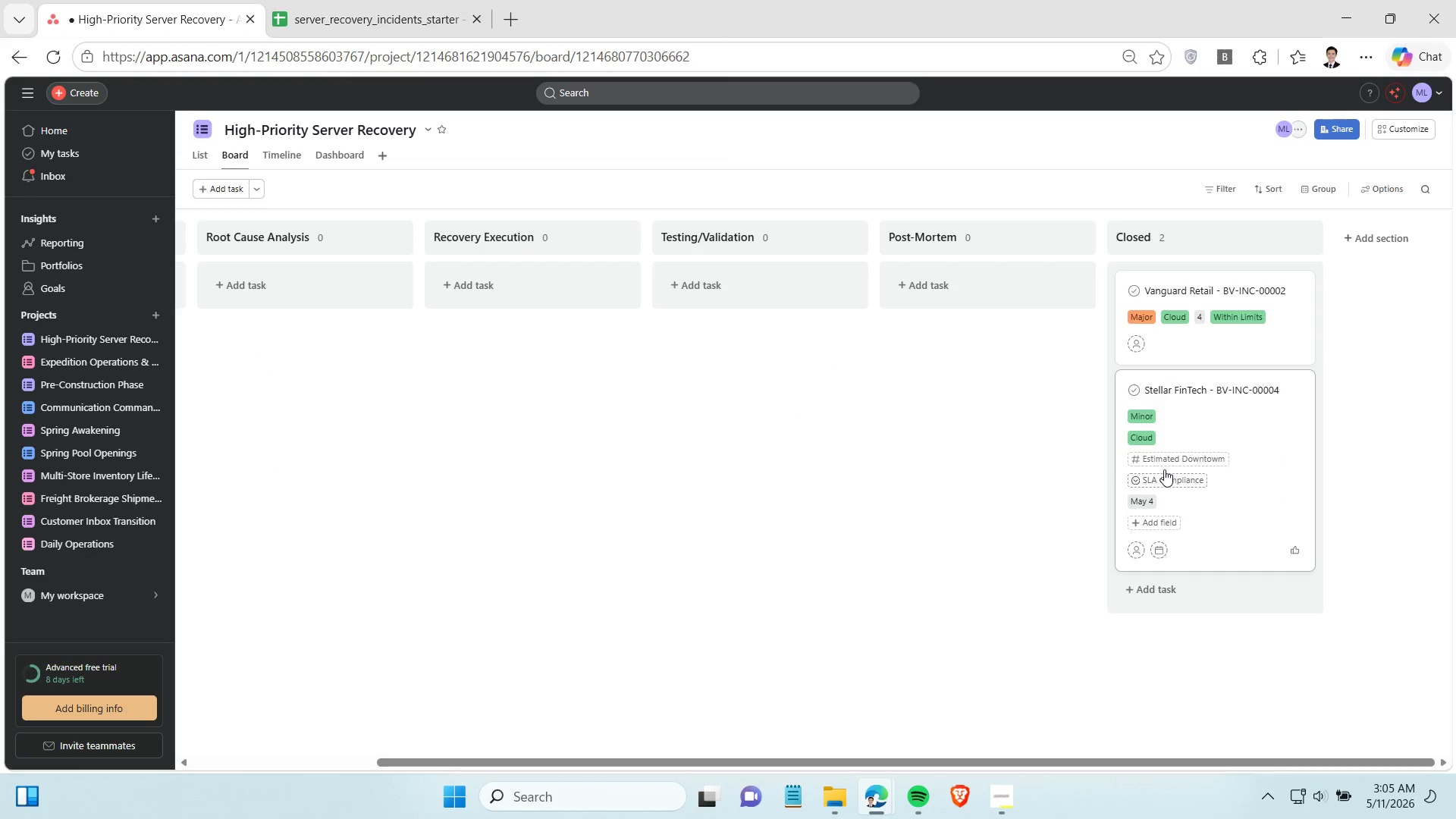 
left_click([1162, 463])
 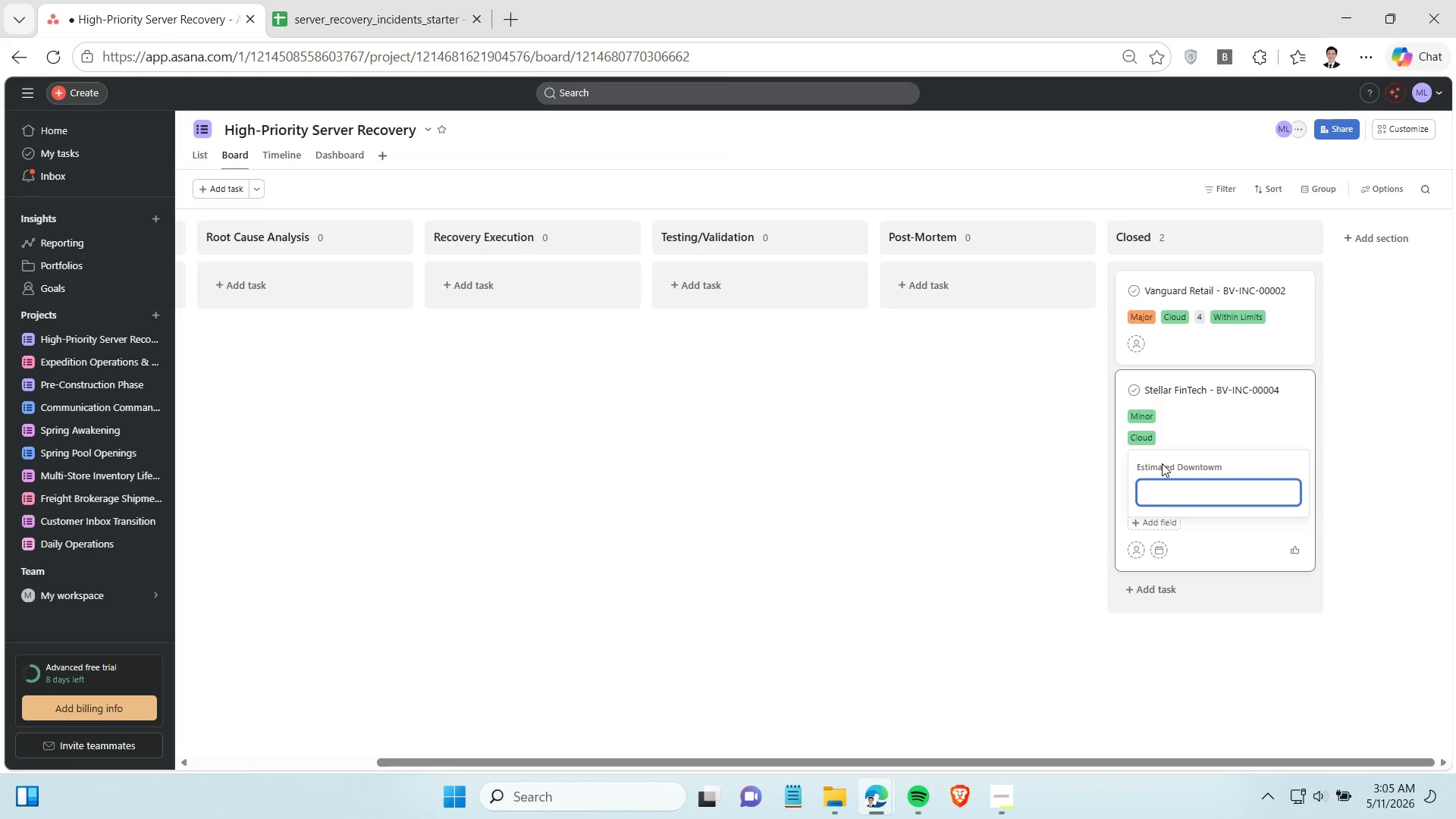 
key(2)
 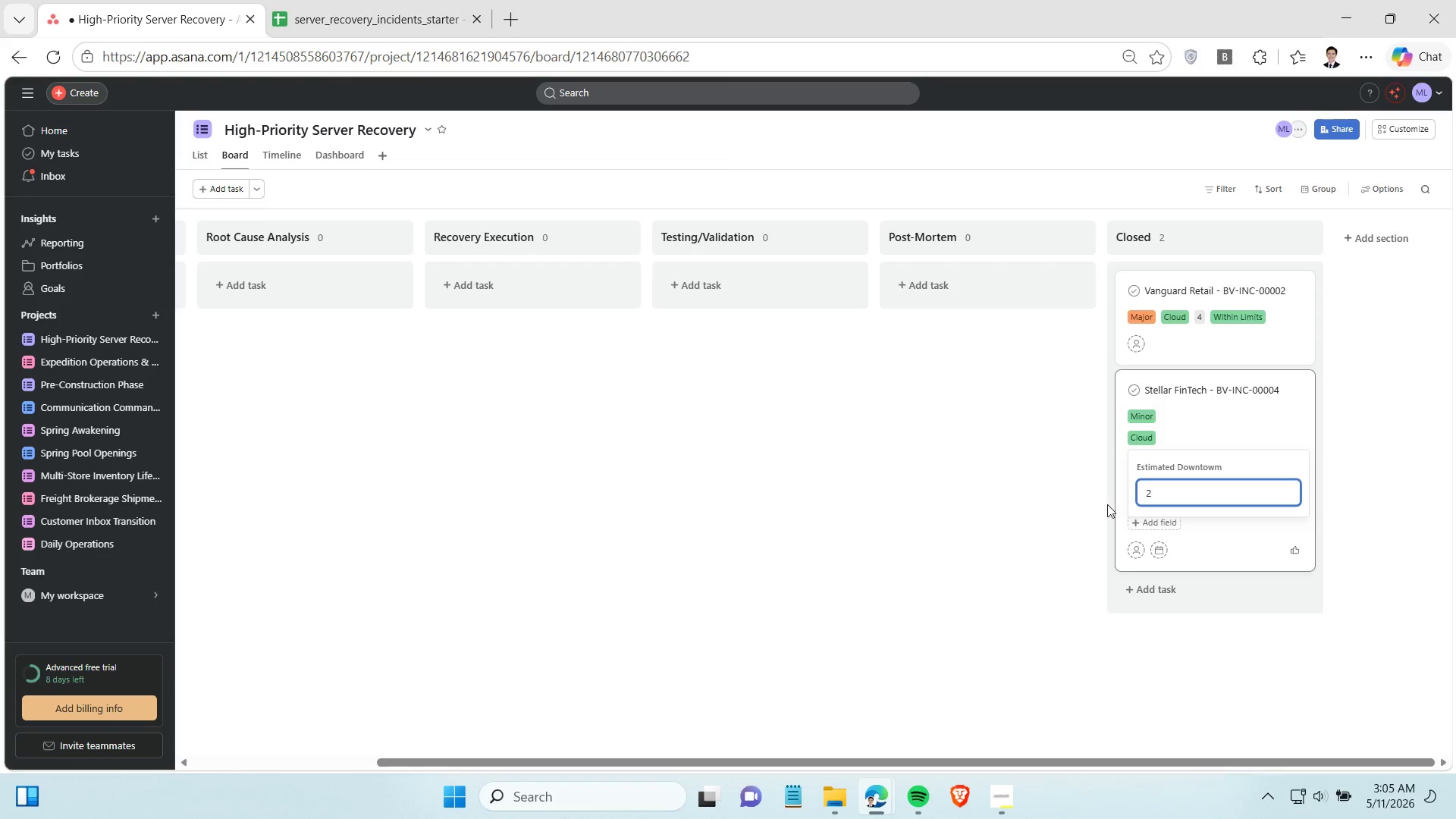 
left_click([1083, 508])
 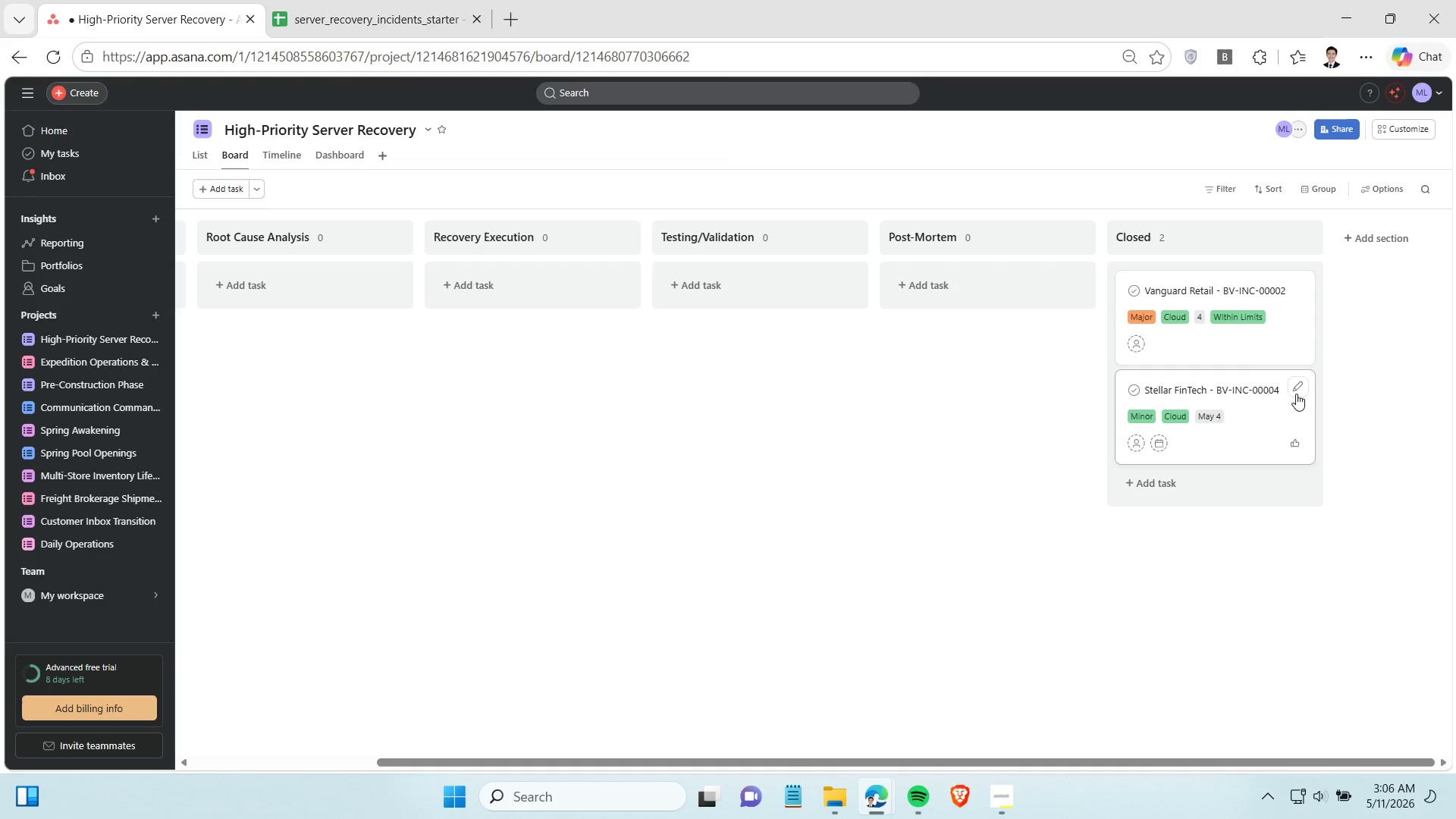 
left_click([1298, 390])
 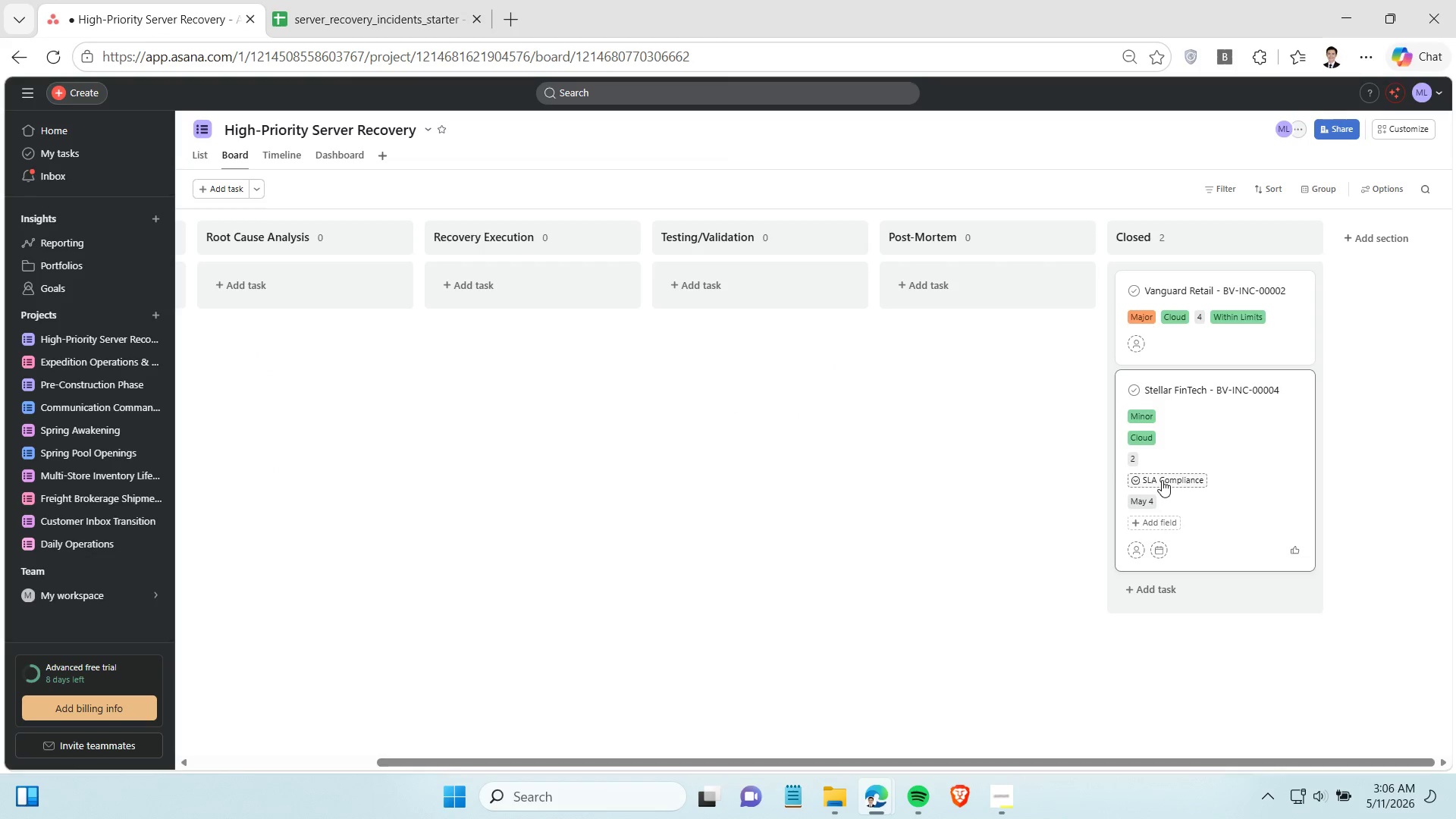 
left_click([1162, 480])
 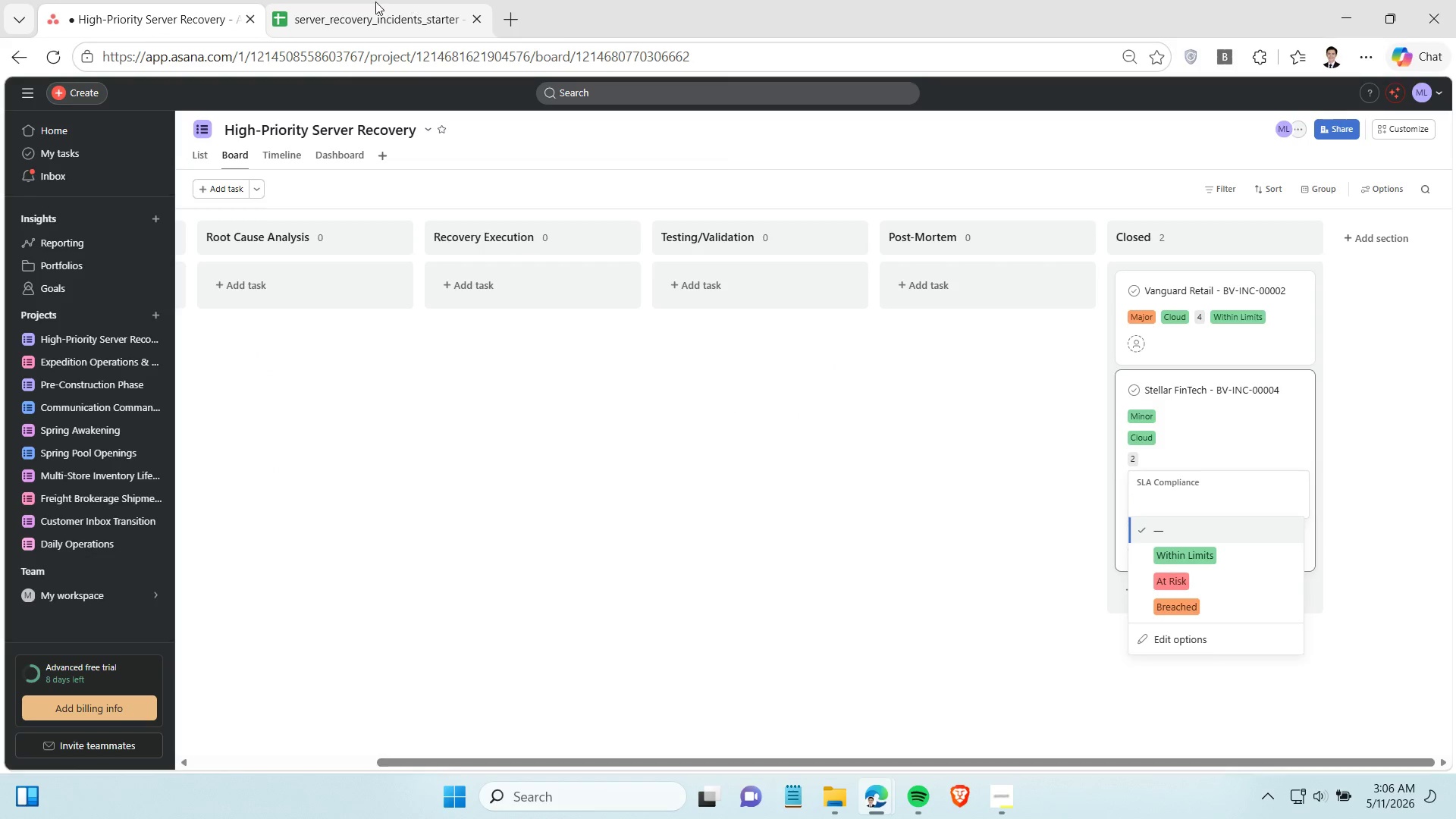 
left_click([375, 2])
 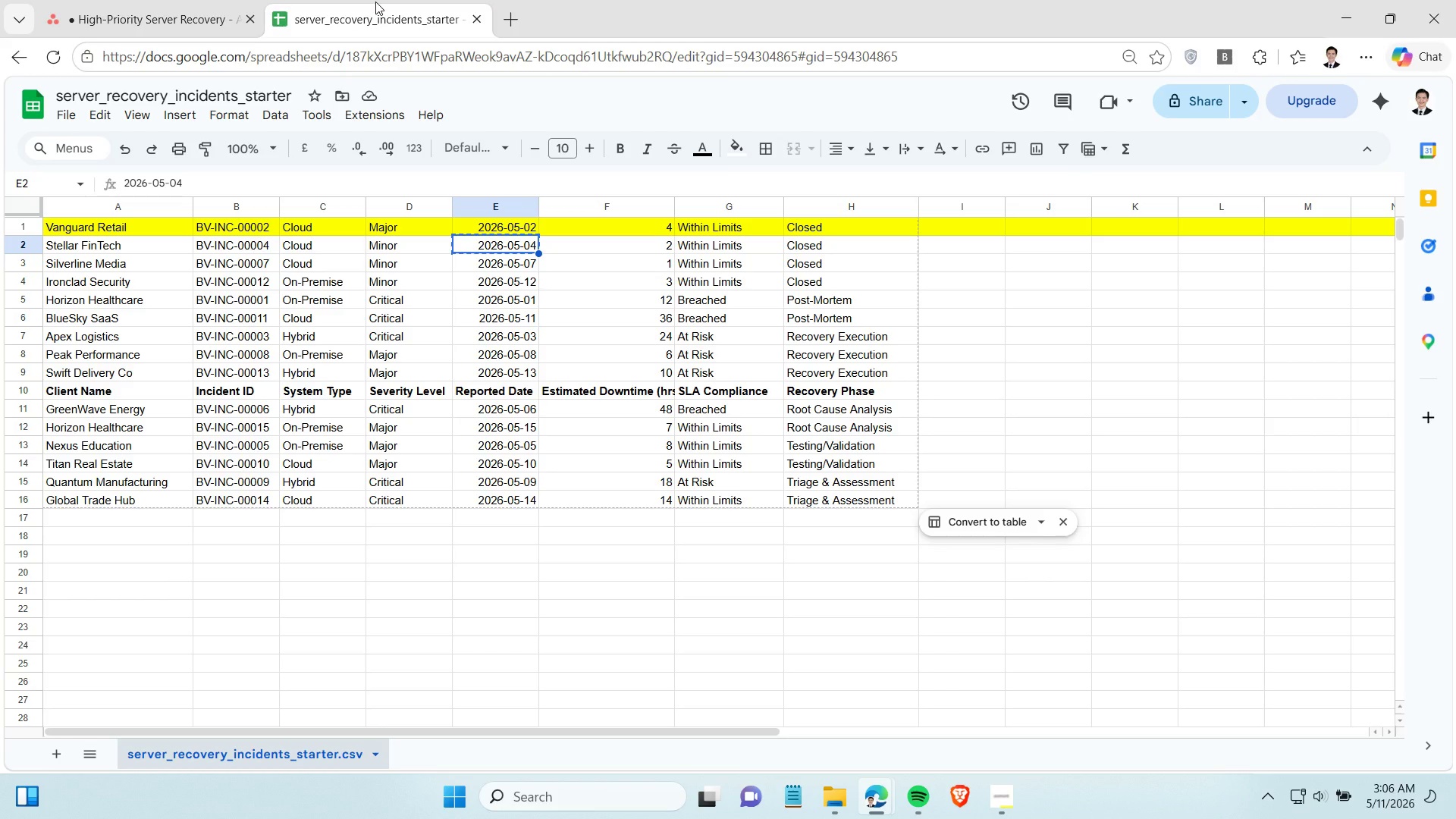 
wait(11.62)
 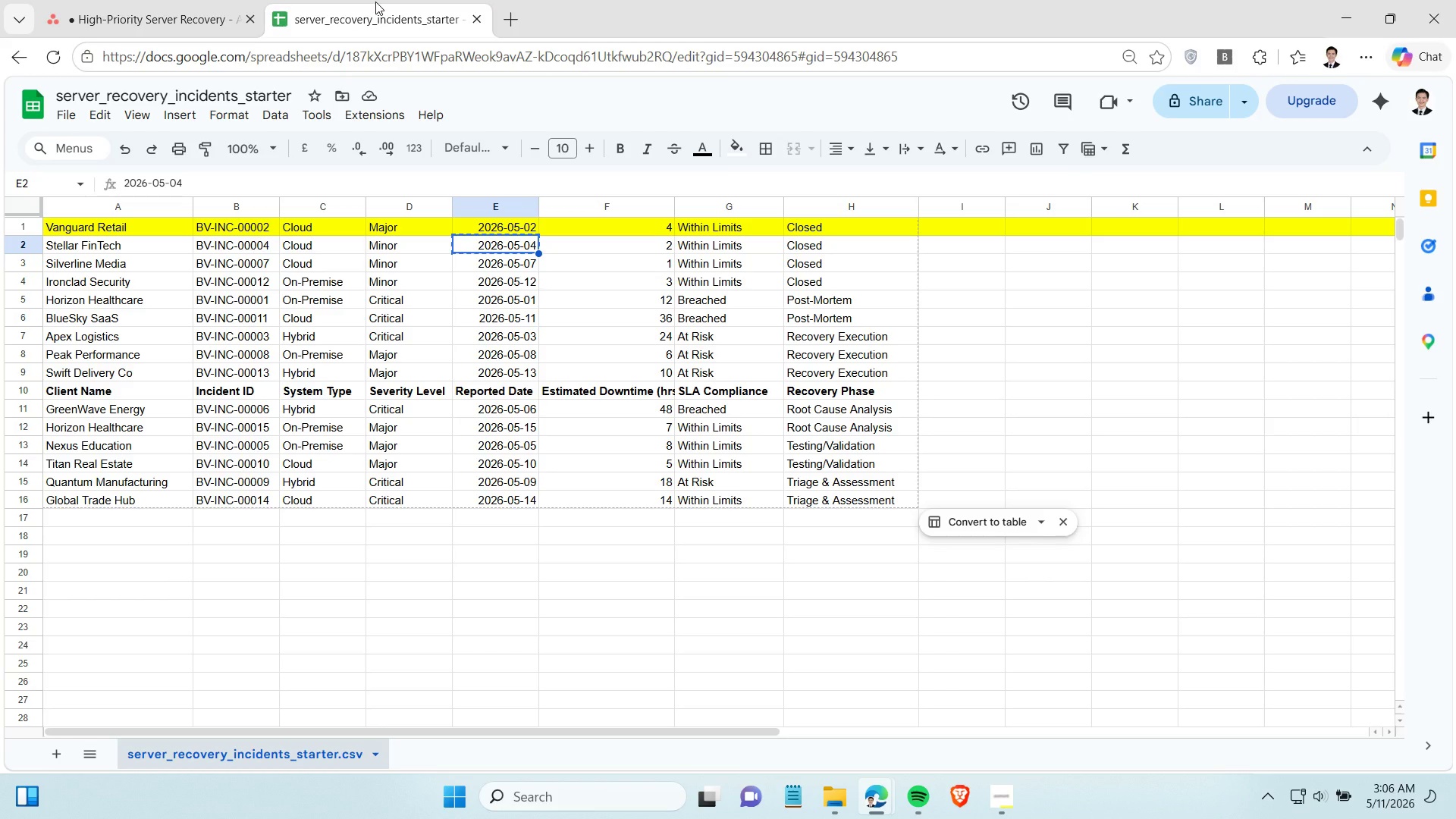 
left_click([173, 2])
 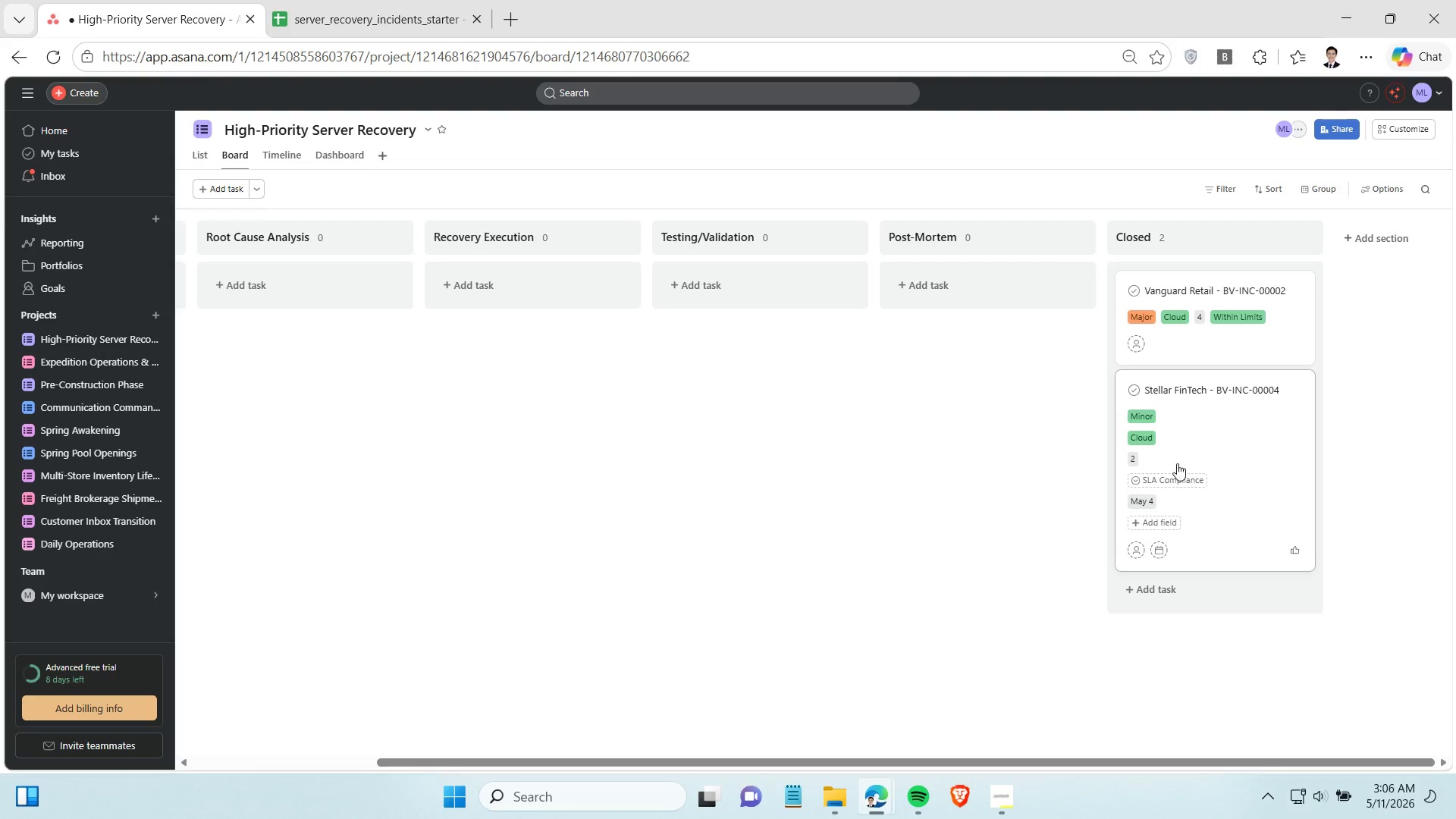 
left_click([1172, 475])
 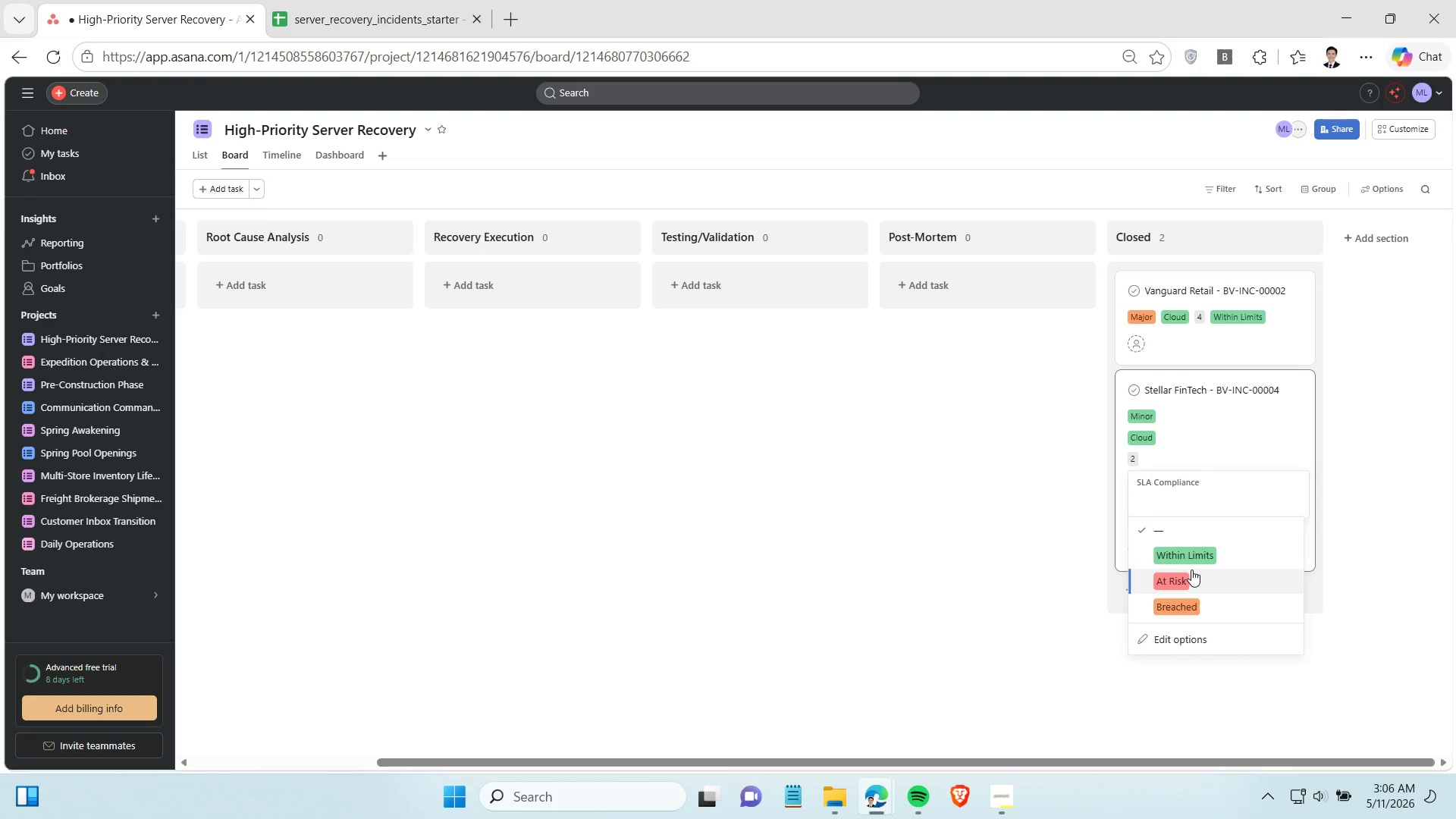 
left_click([1193, 556])
 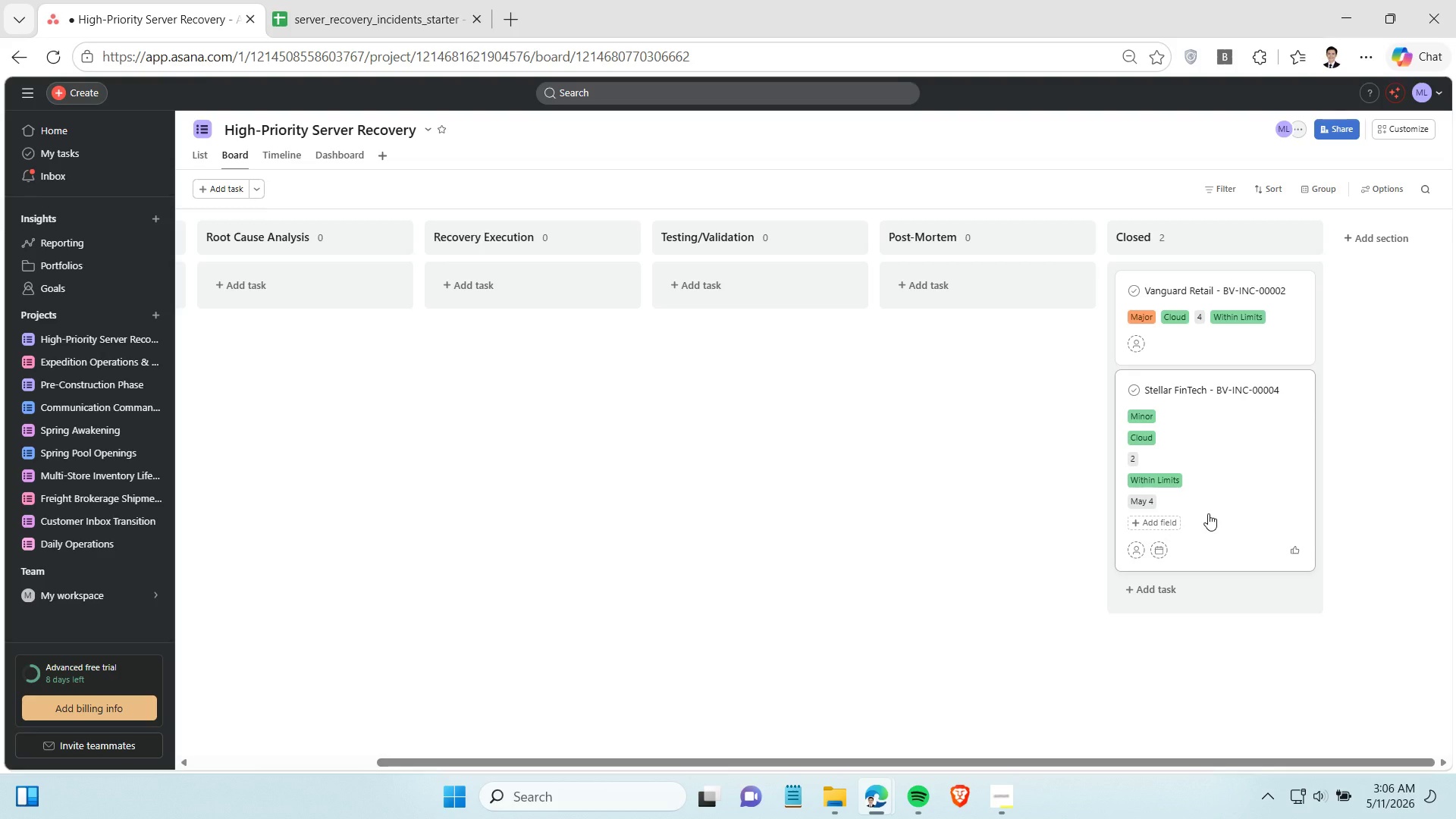 
wait(5.74)
 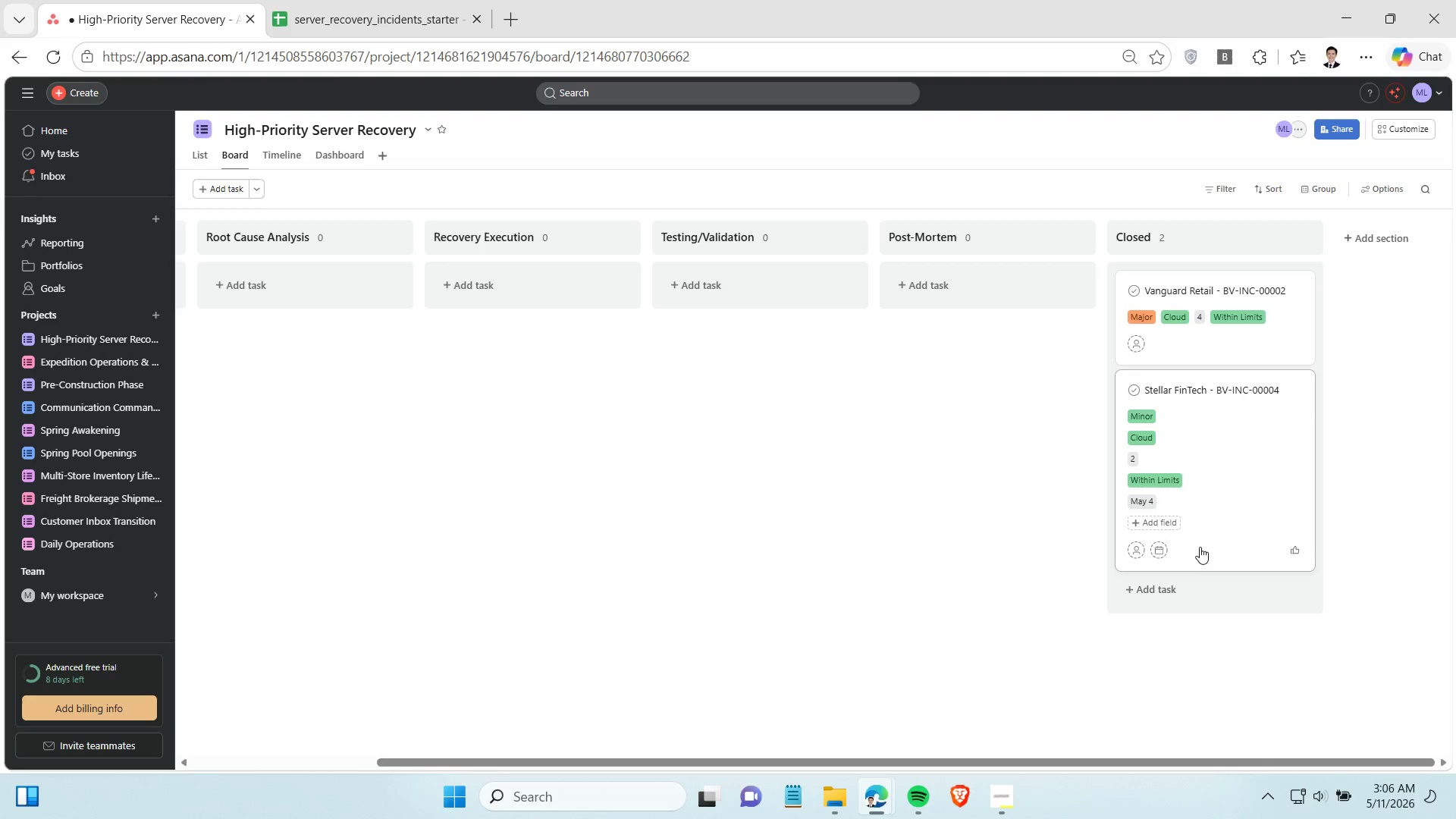 
left_click([1019, 518])
 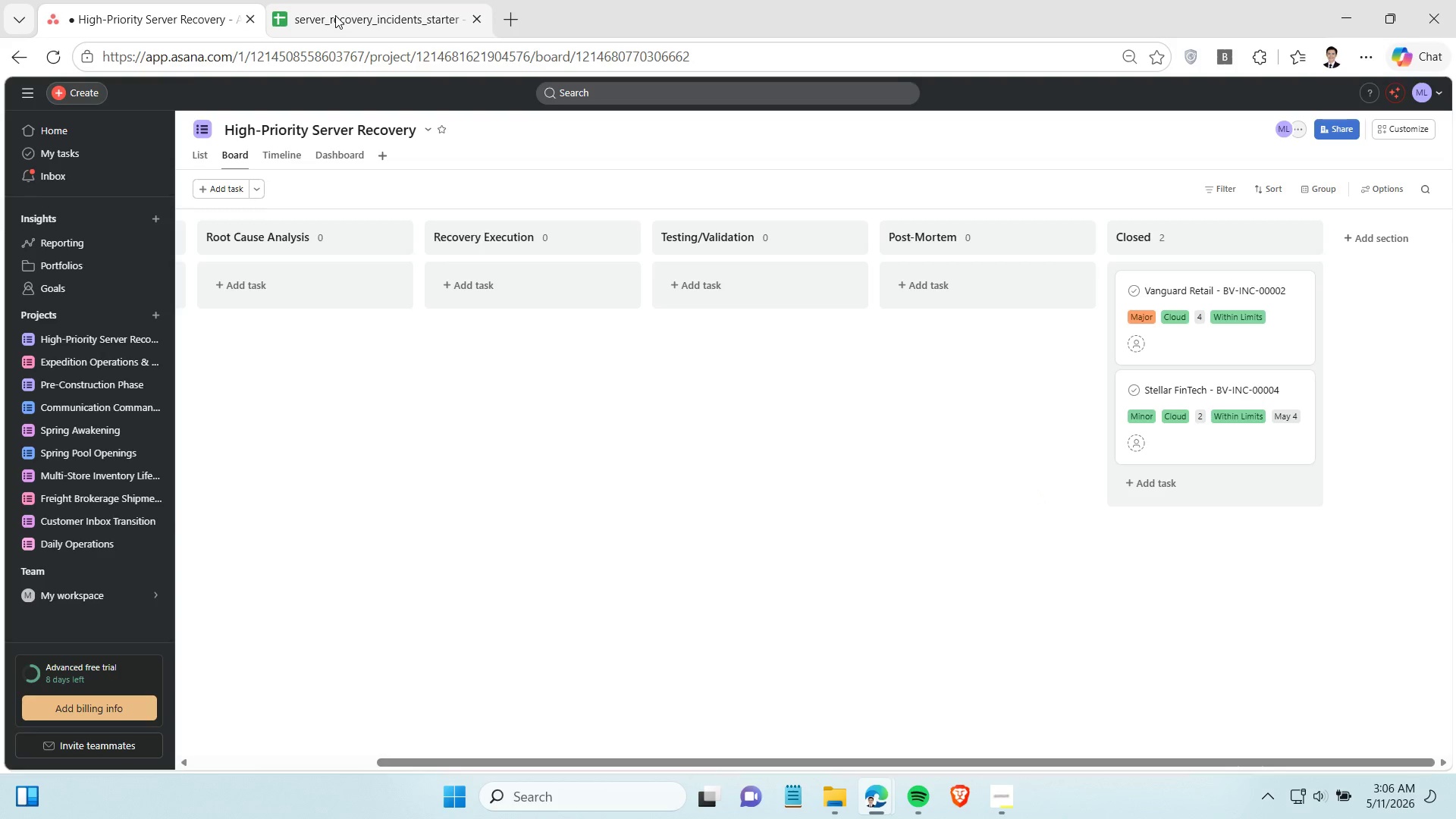 
left_click([24, 244])
 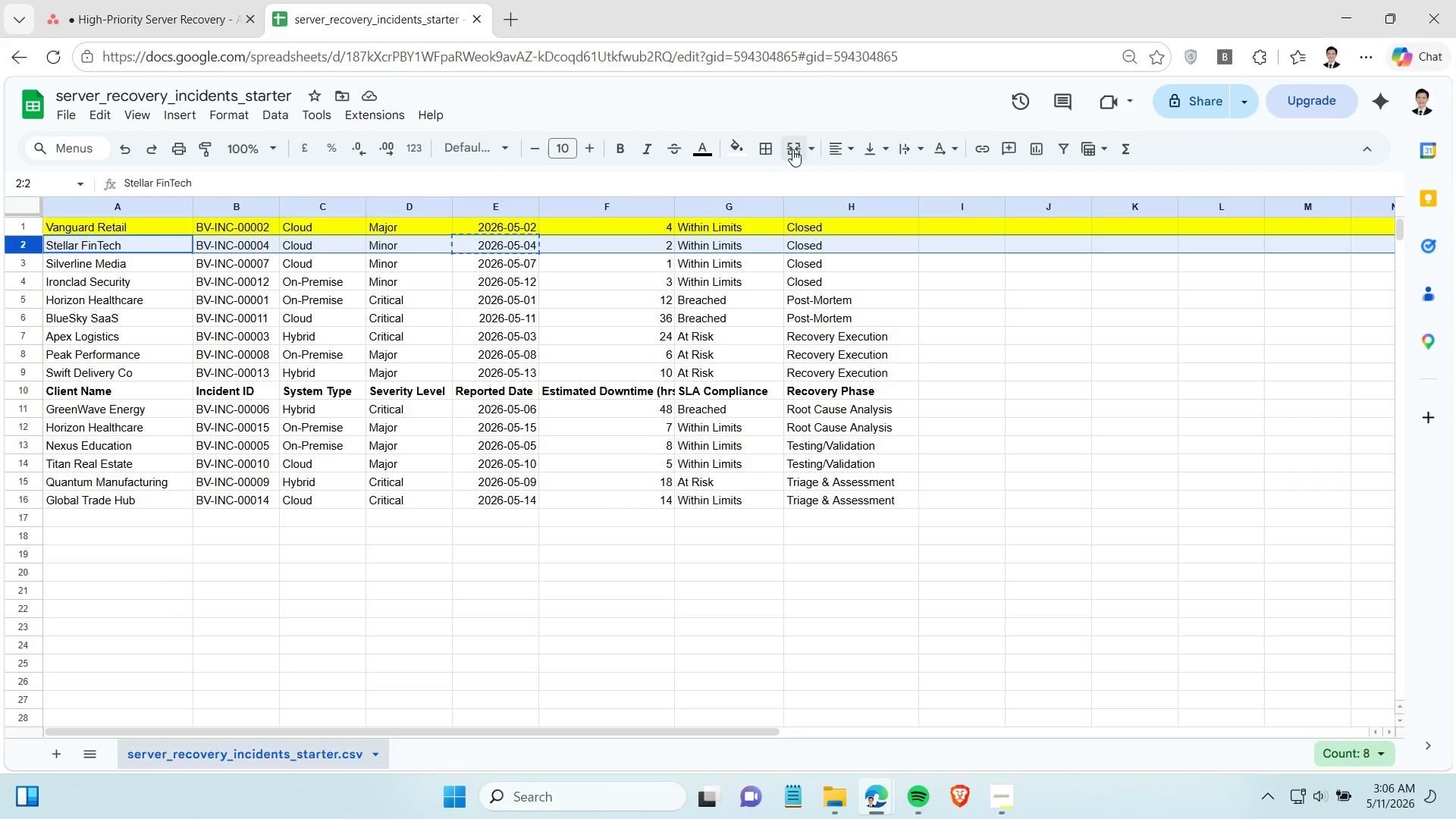 
left_click([744, 149])
 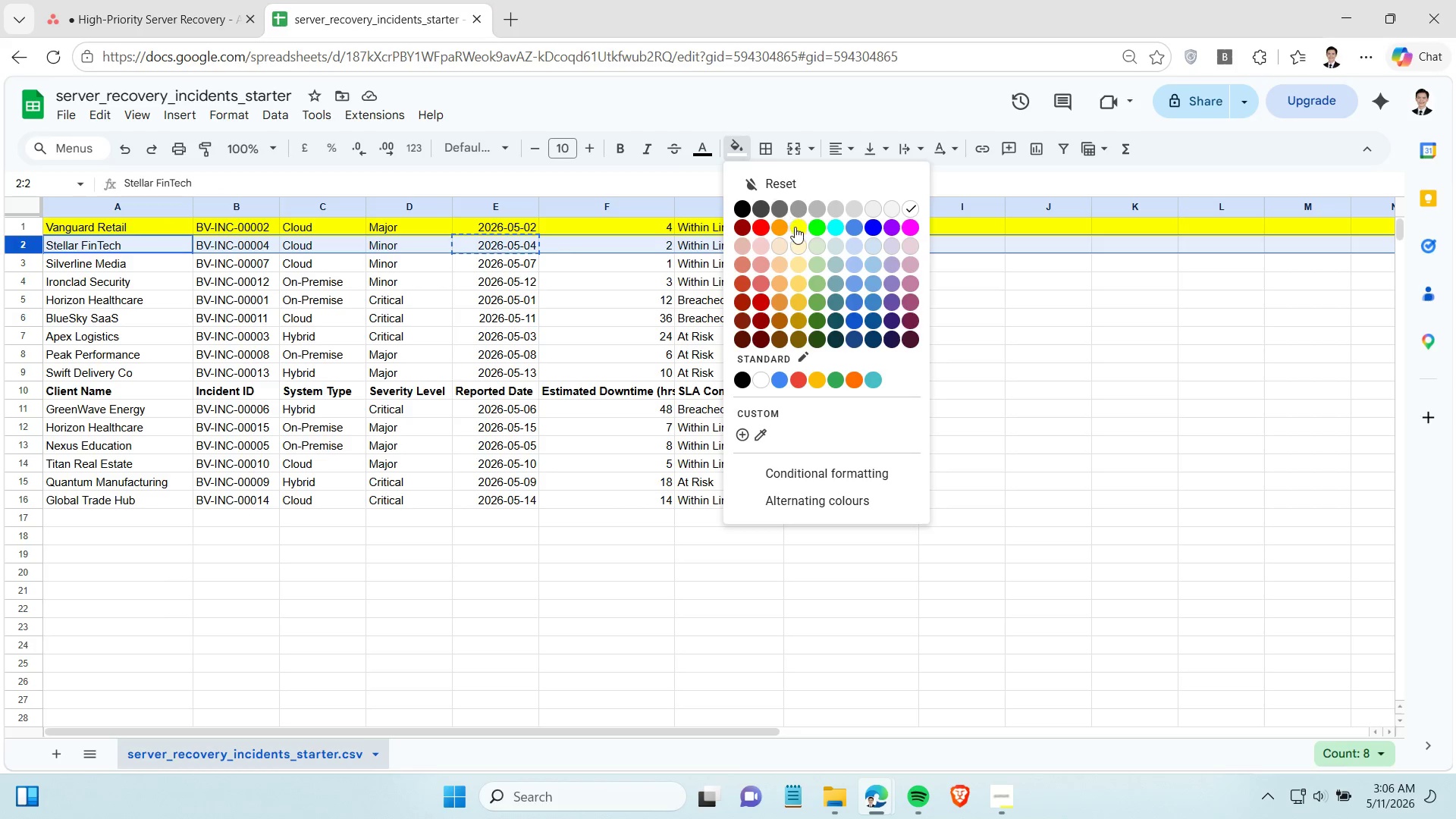 
left_click([795, 227])
 